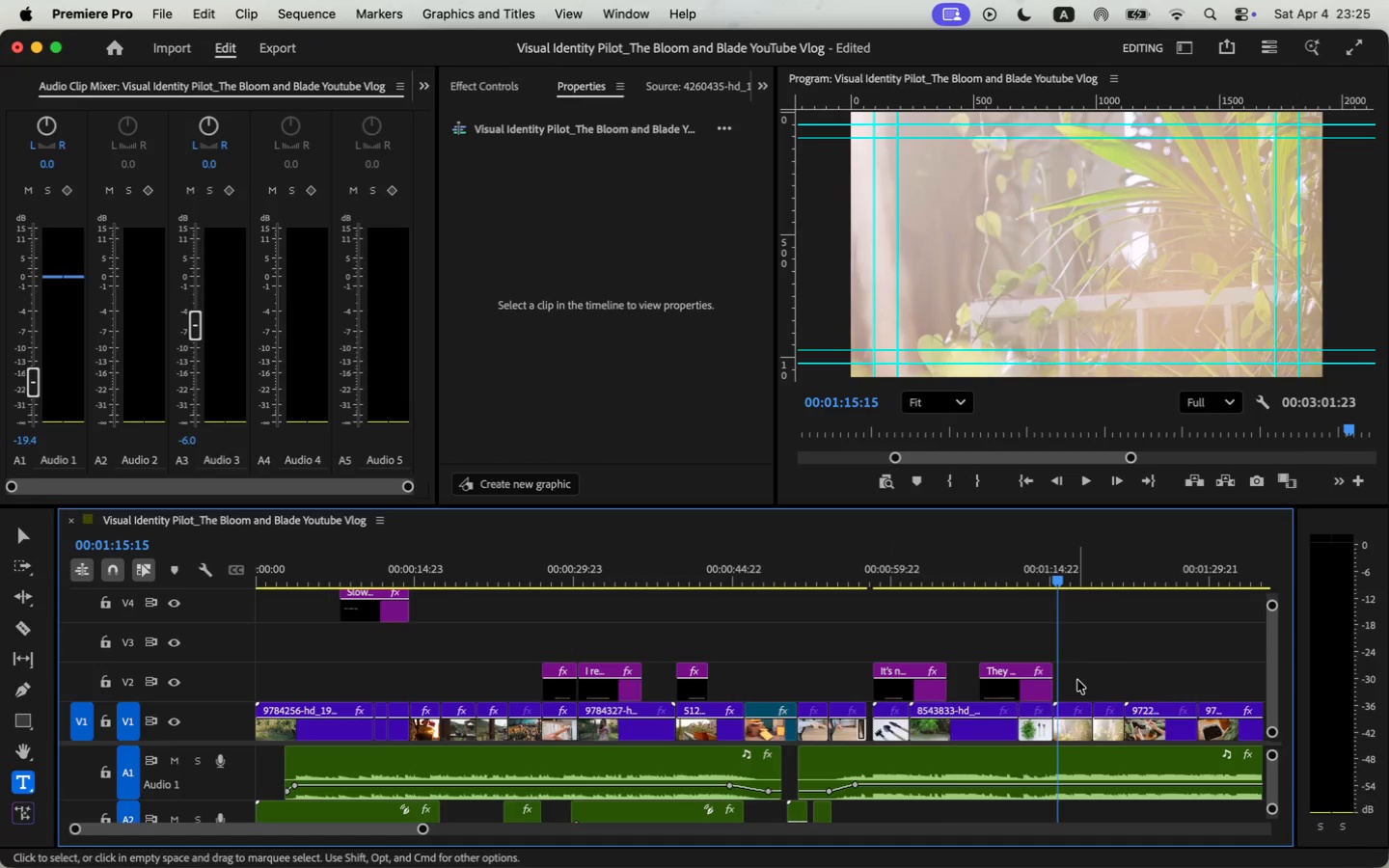 
key(Meta+CommandLeft)
 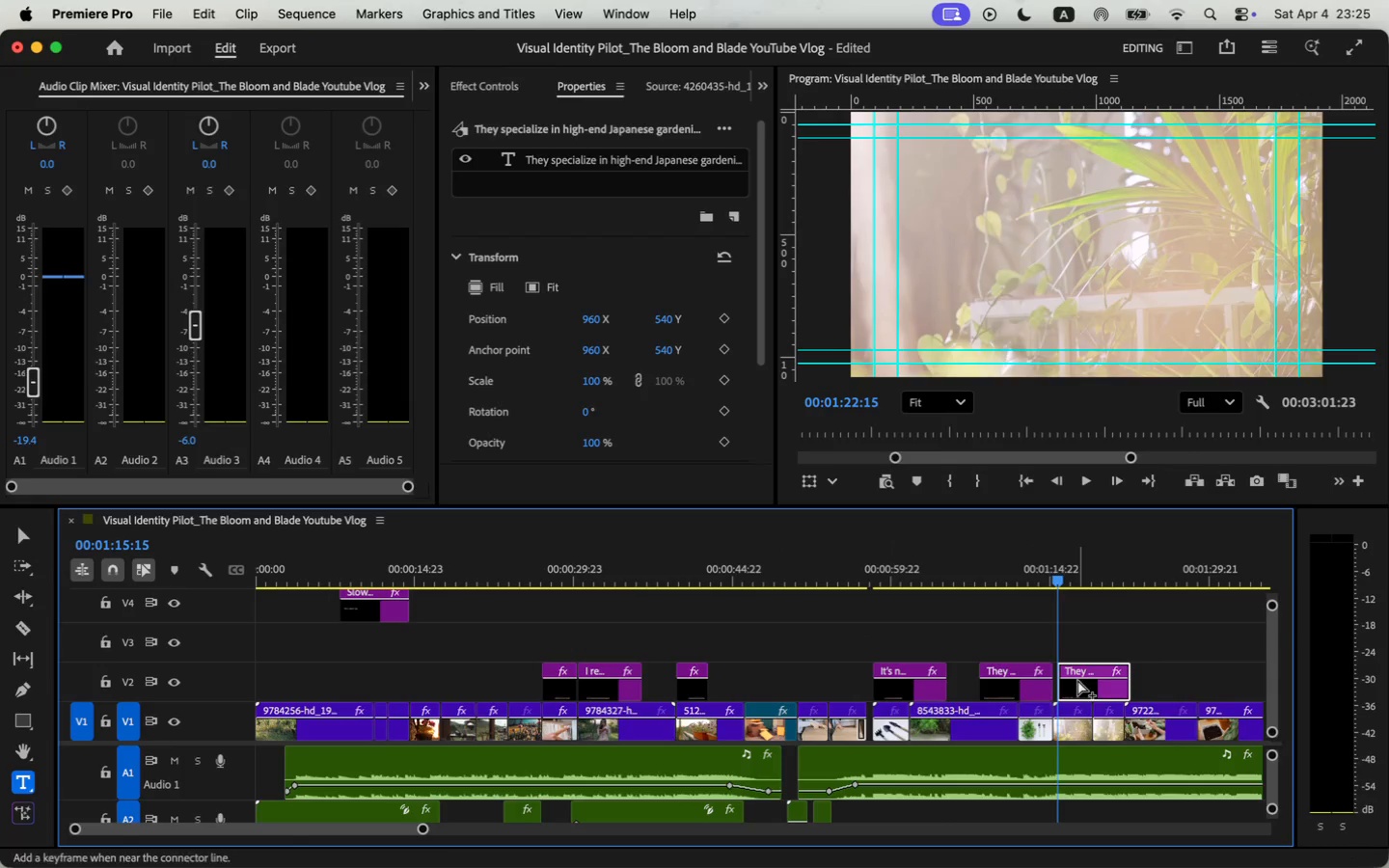 
key(Meta+V)
 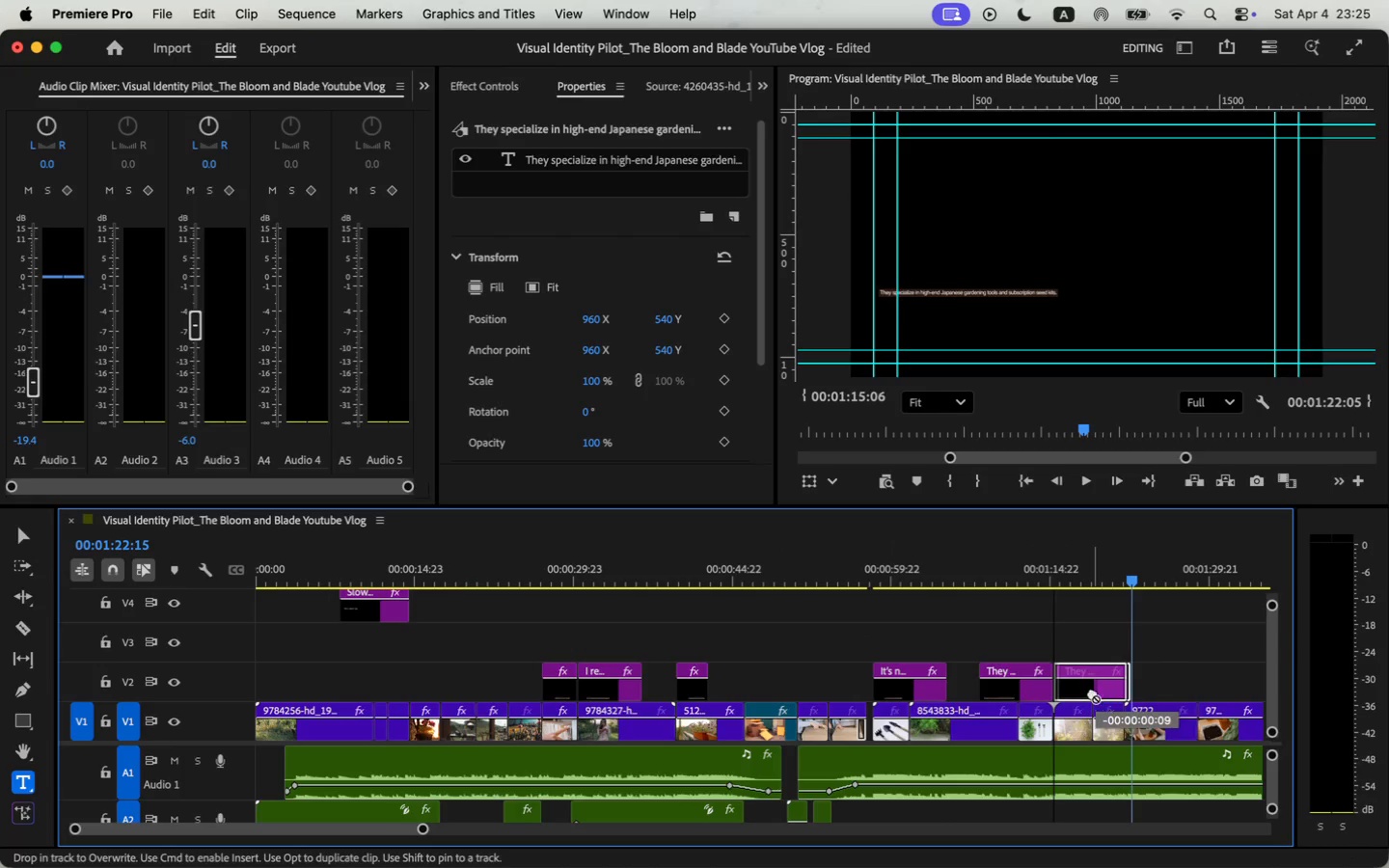 
left_click([1097, 556])
 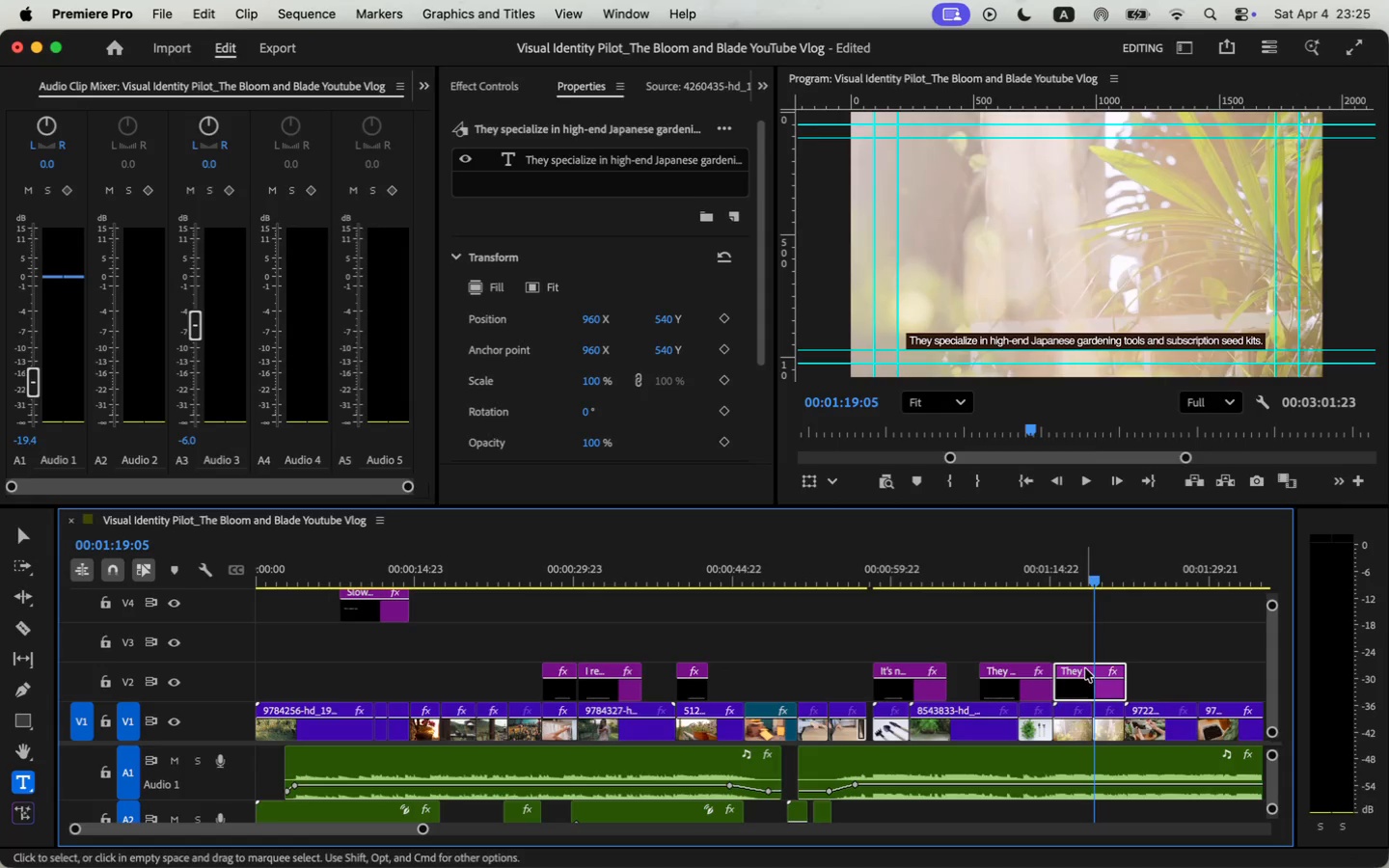 
double_click([1084, 338])
 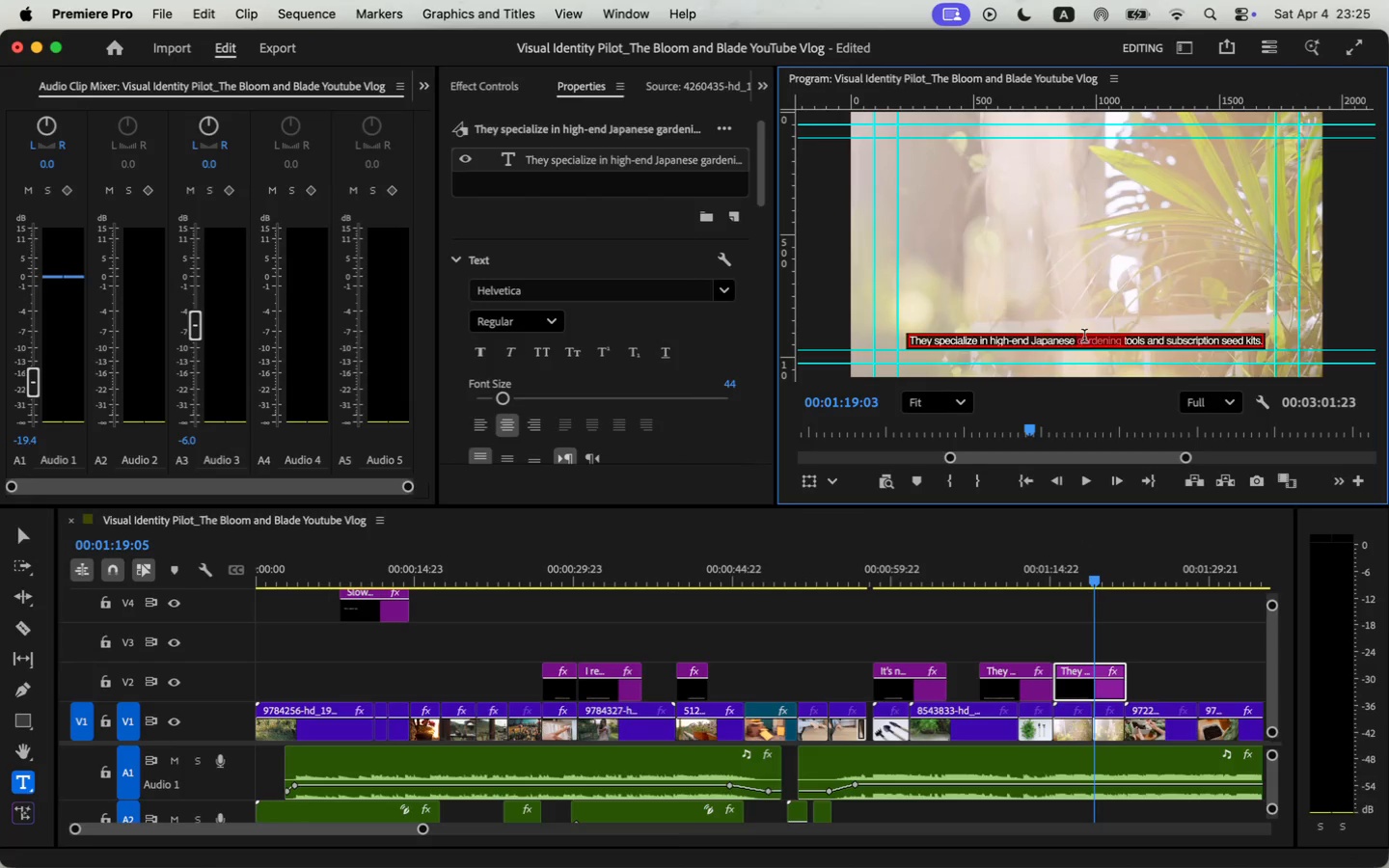 
triple_click([1084, 338])
 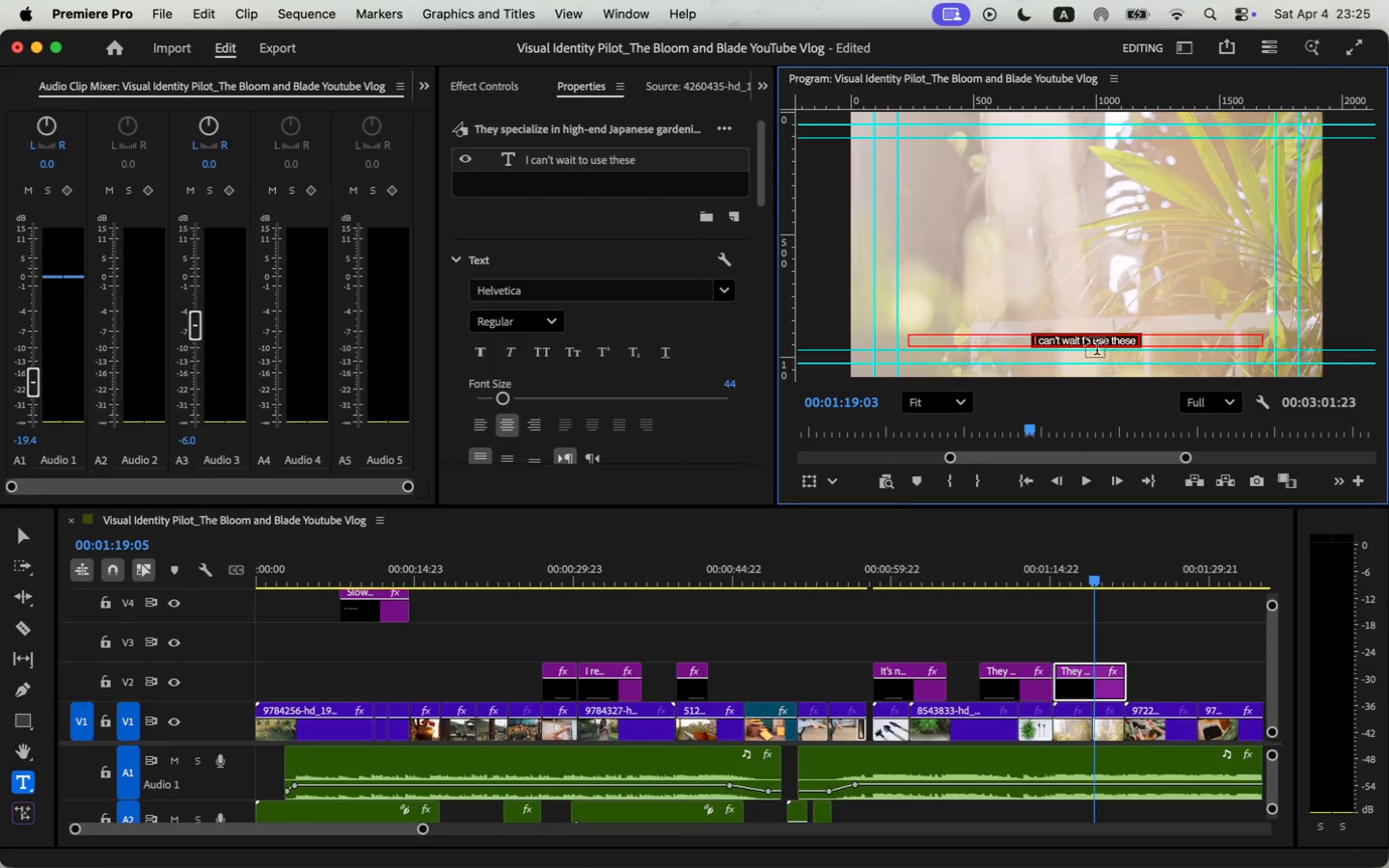 
type(I can't wait to t)
key(Backspace)
type(use these )
 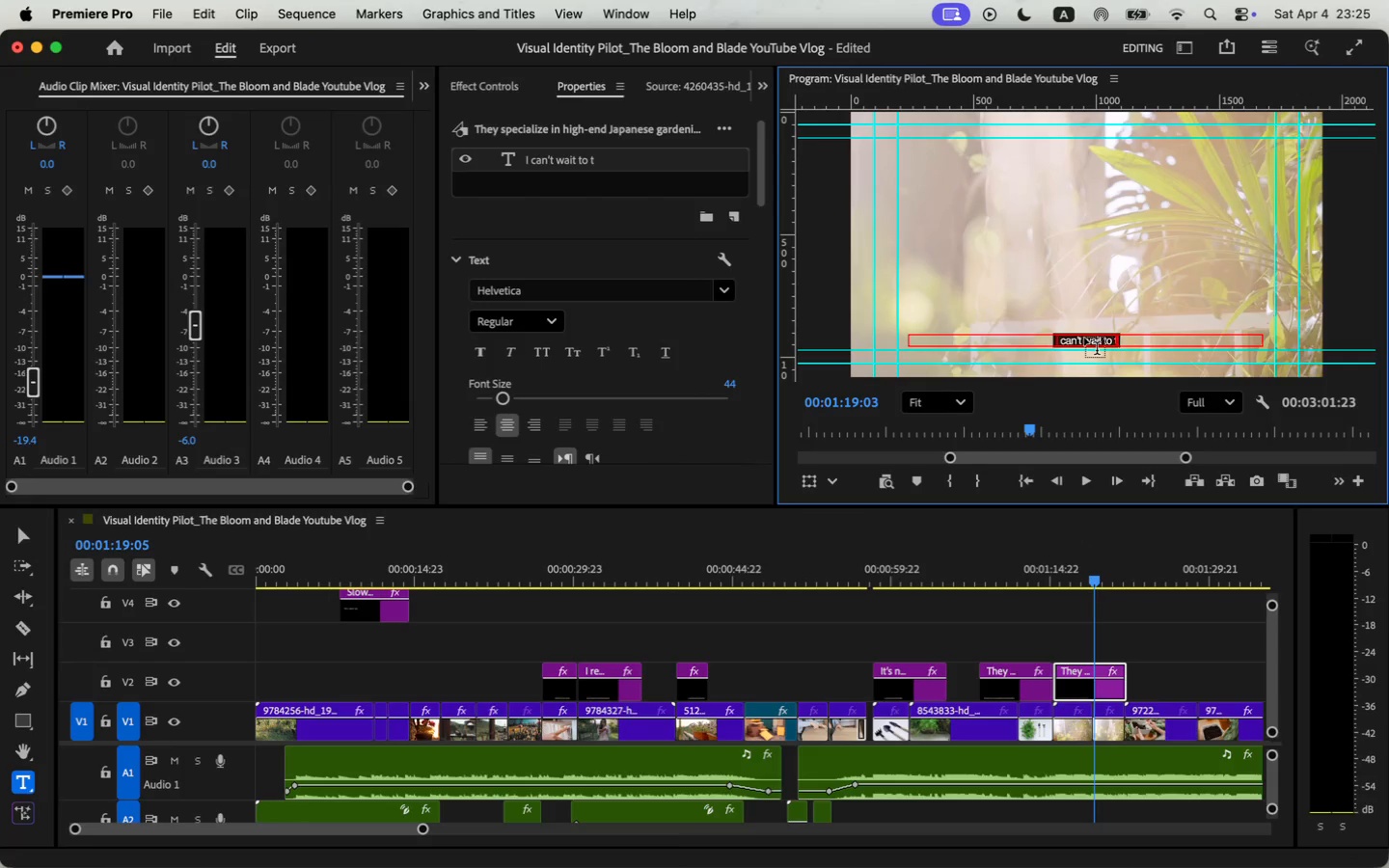 
type(as I take care of my plants today!)
 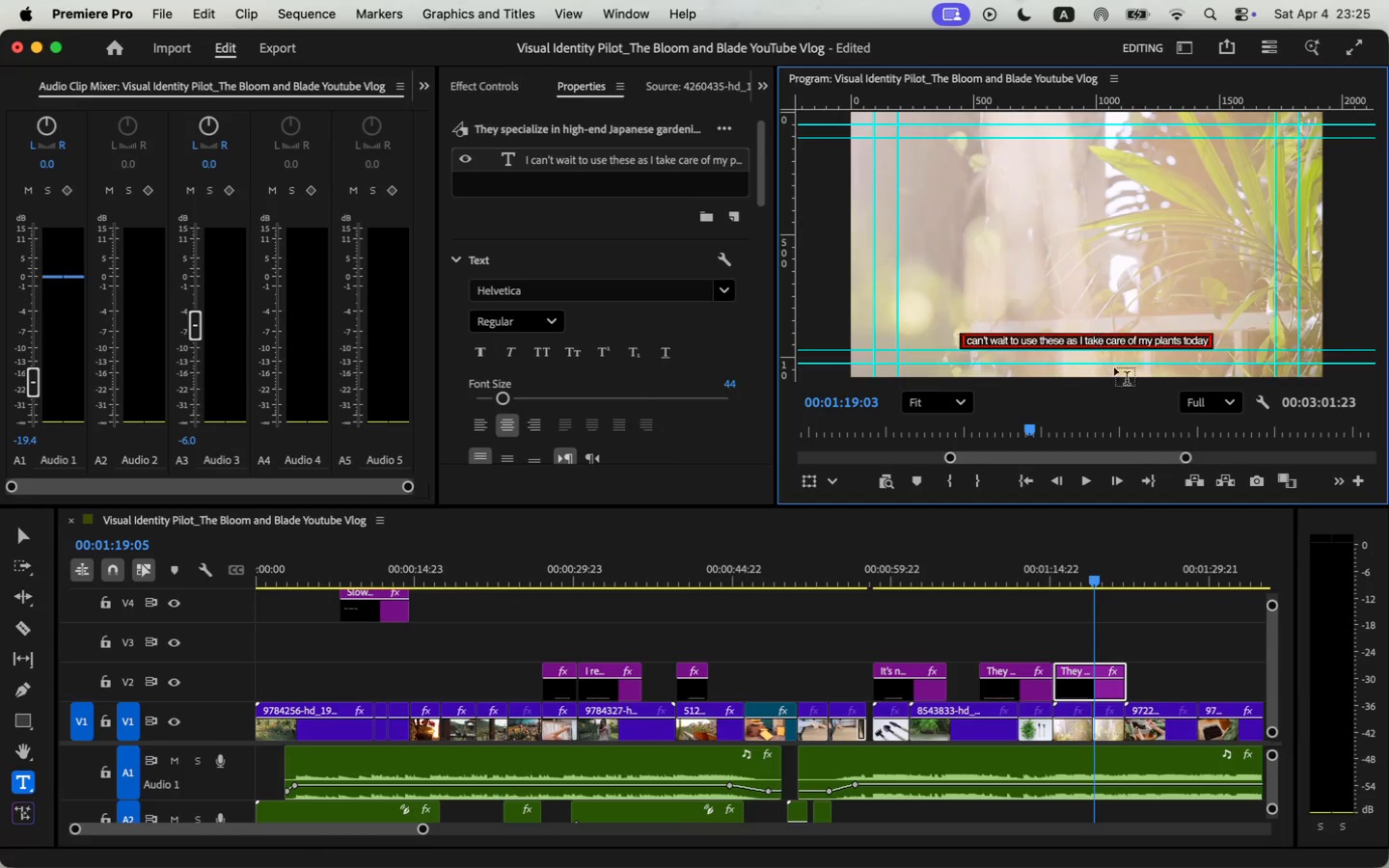 
left_click([1040, 578])
 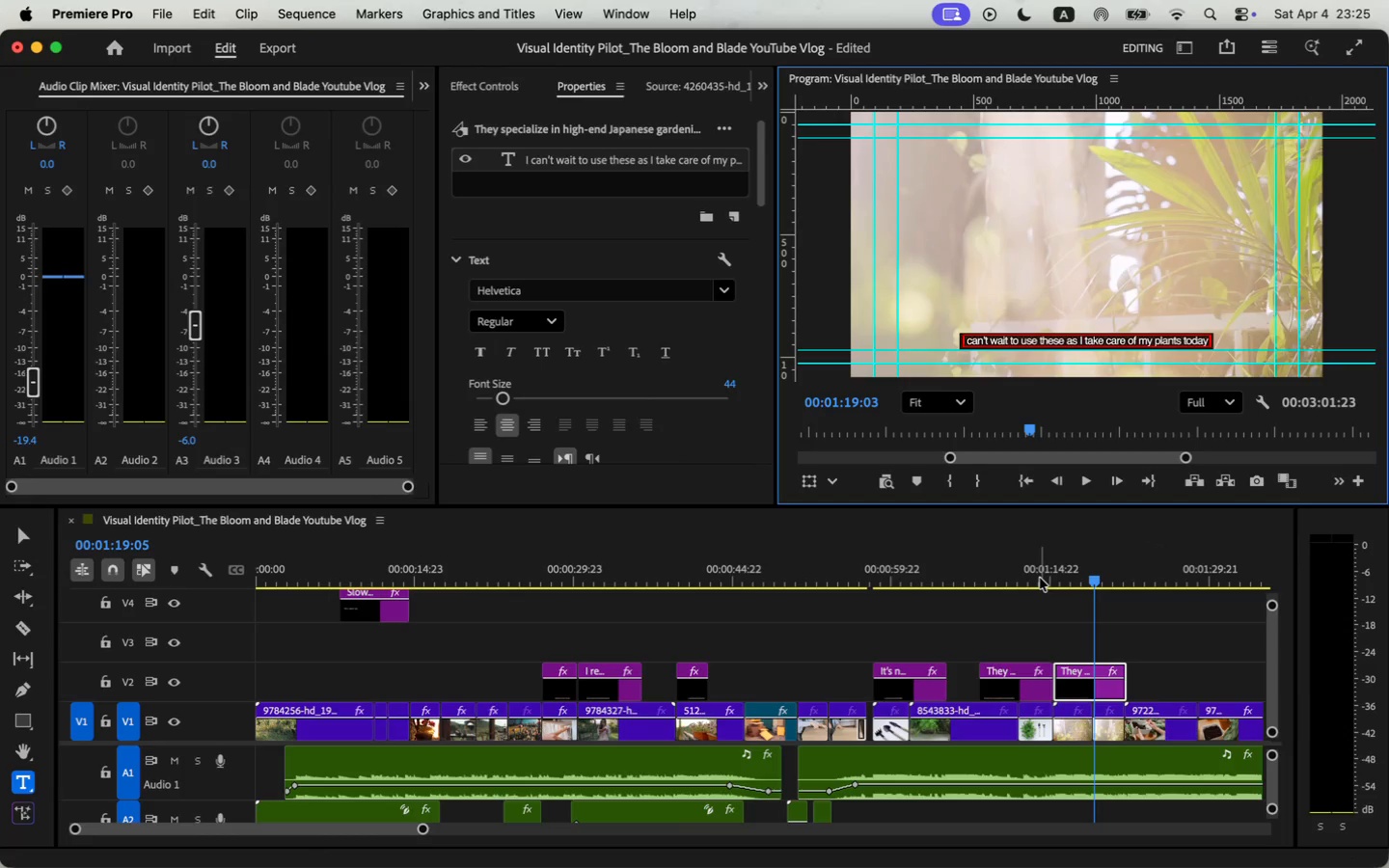 
key(Space)
 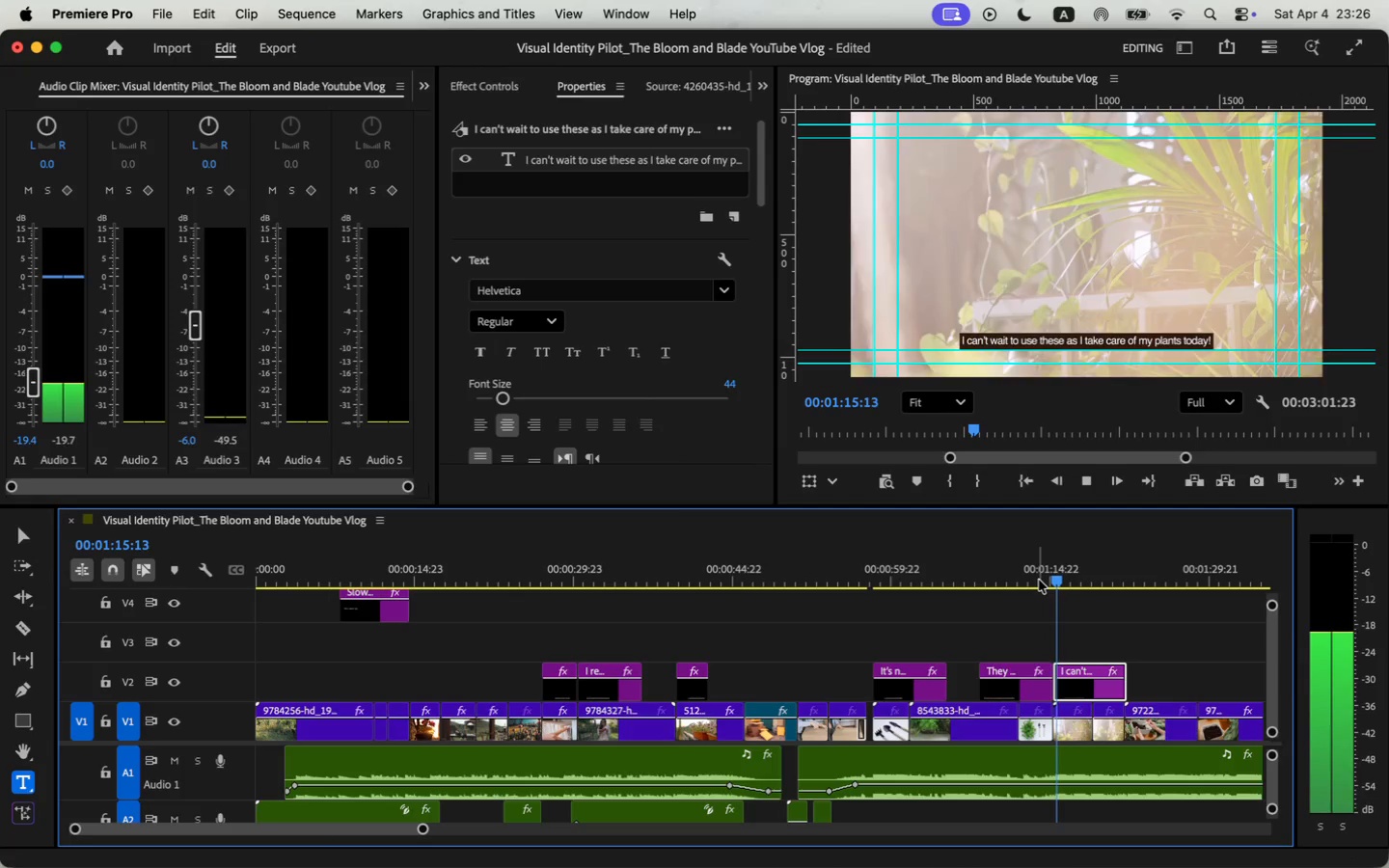 
wait(5.1)
 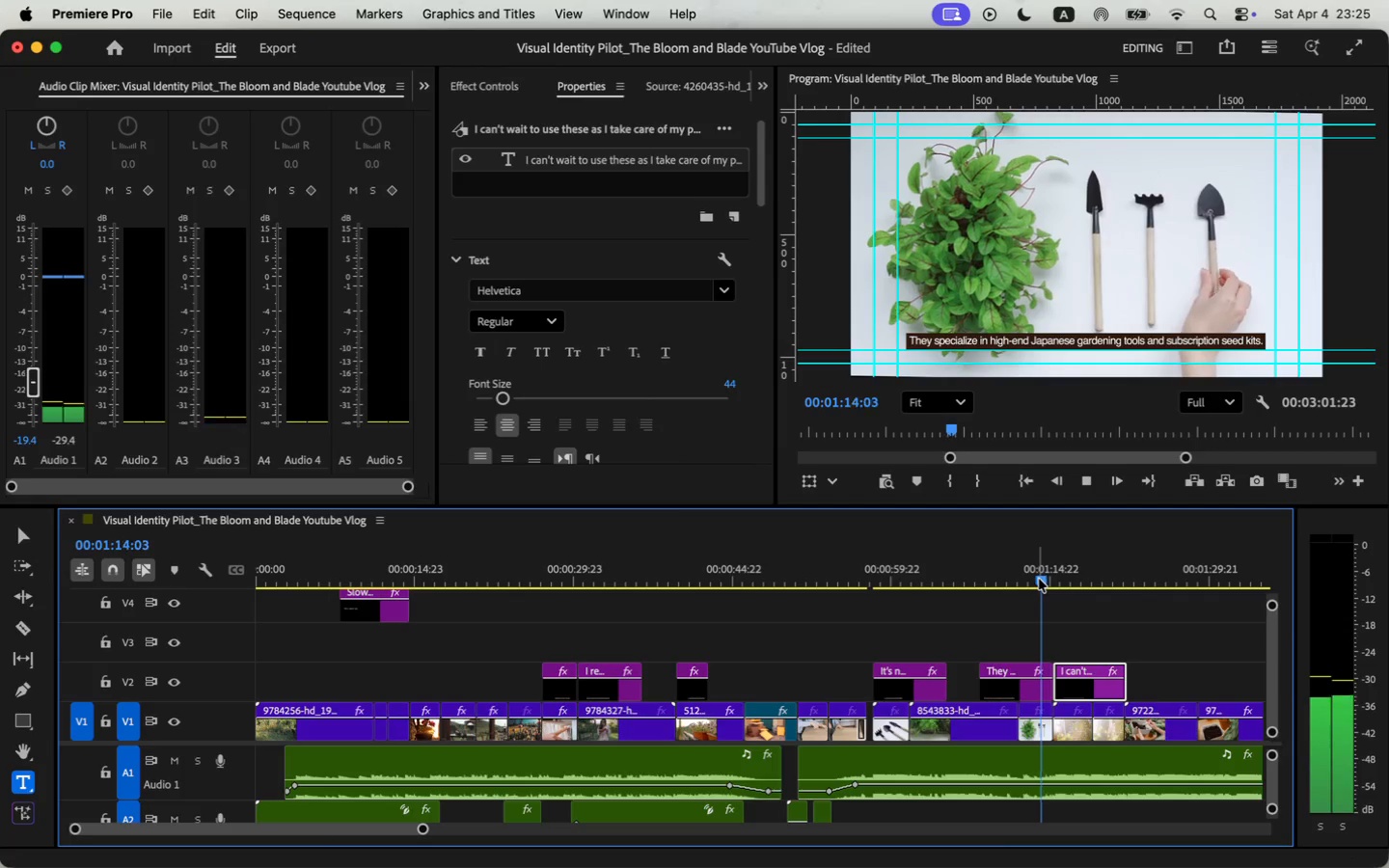 
left_click_drag(start_coordinate=[423, 829], to_coordinate=[449, 834])
 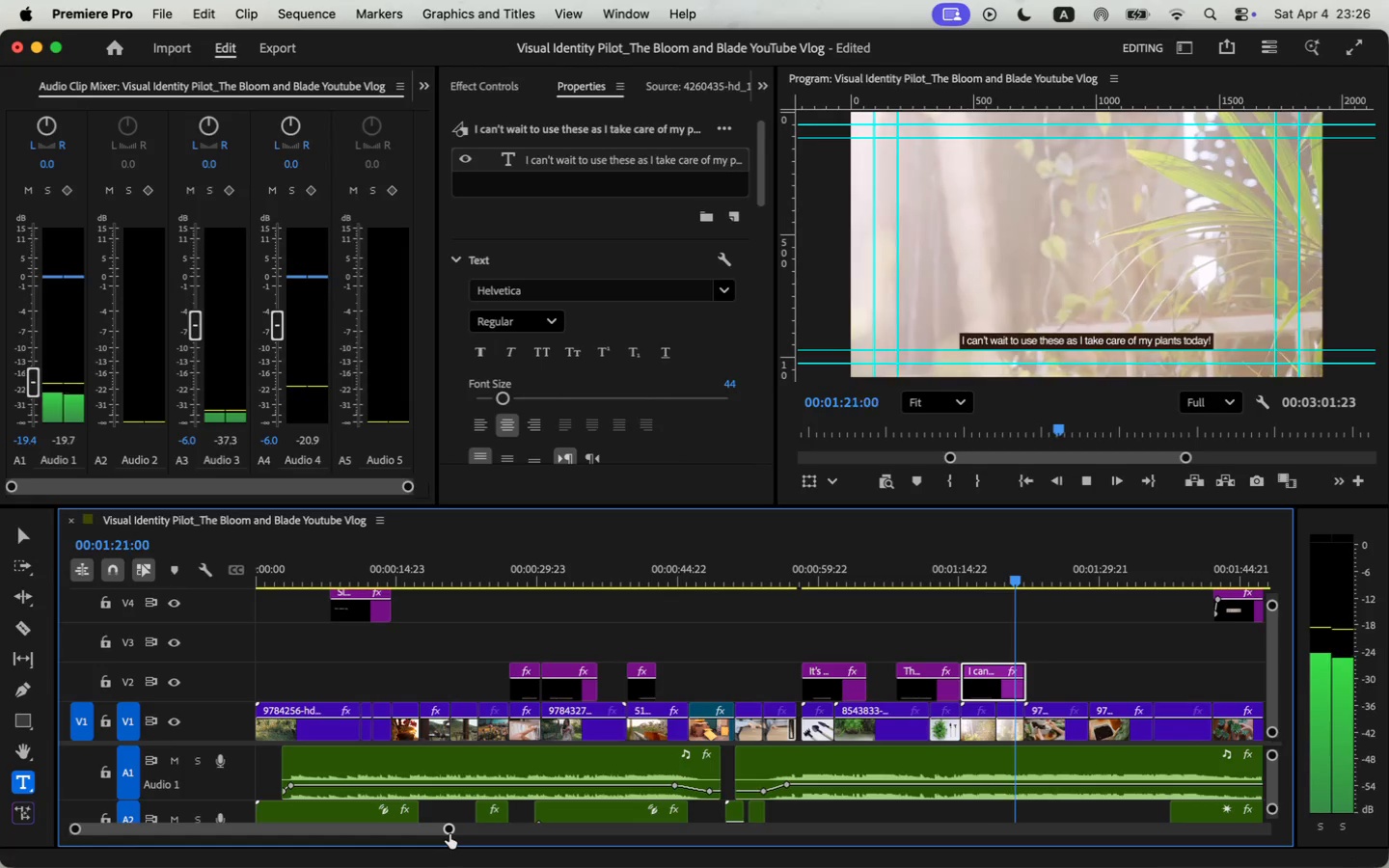 
wait(5.59)
 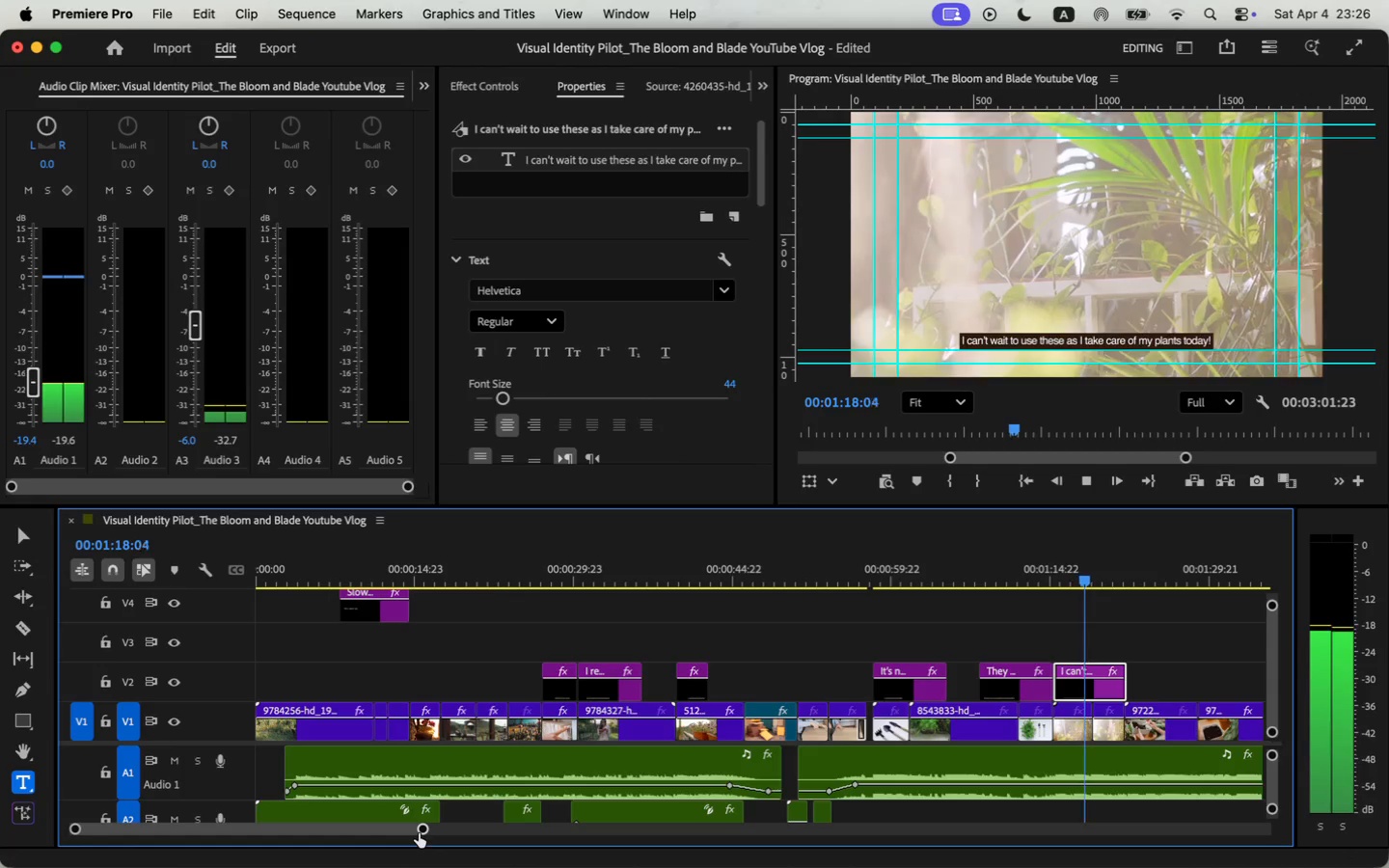 
left_click_drag(start_coordinate=[453, 830], to_coordinate=[483, 835])
 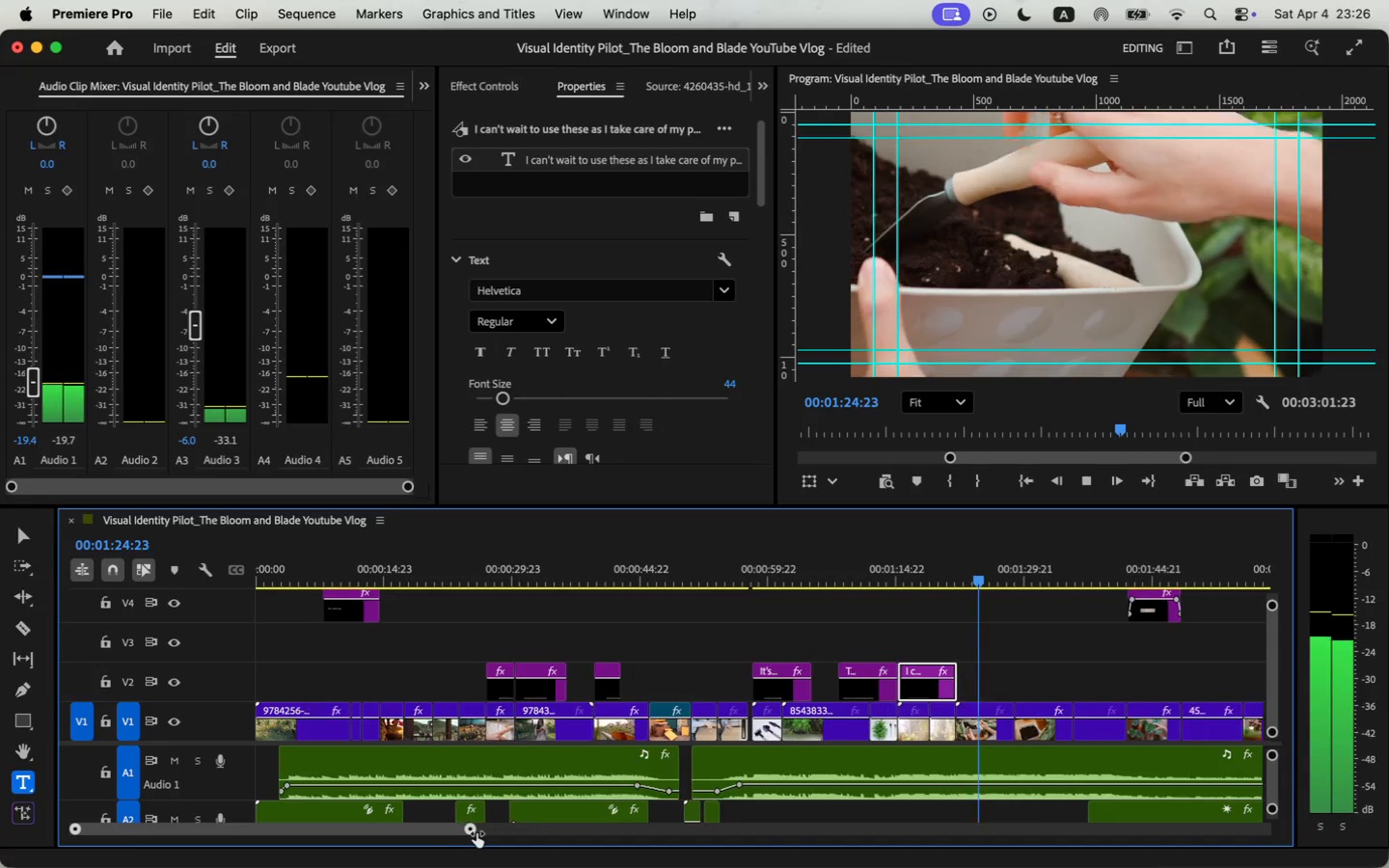 
key(Space)
 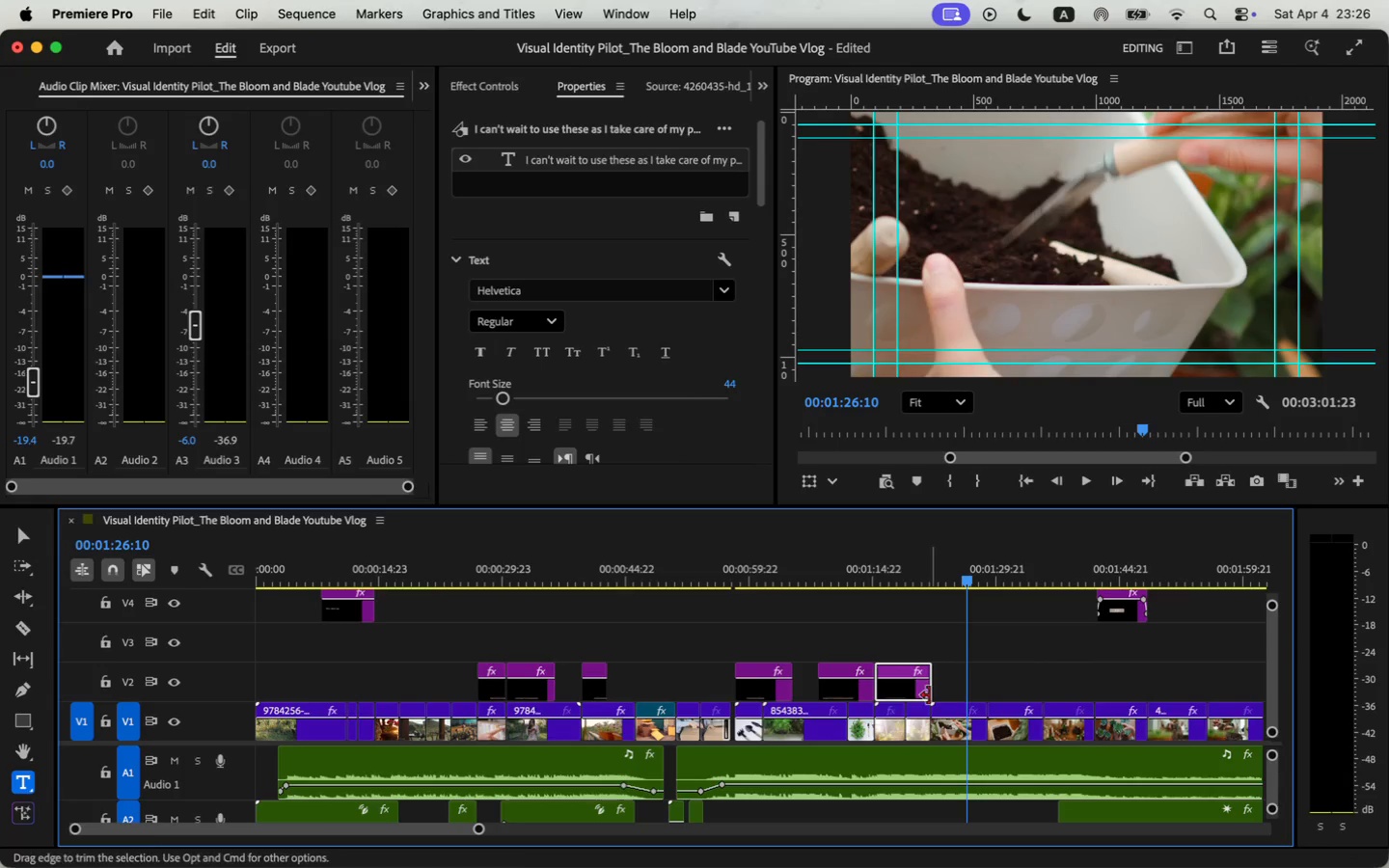 
left_click([912, 692])
 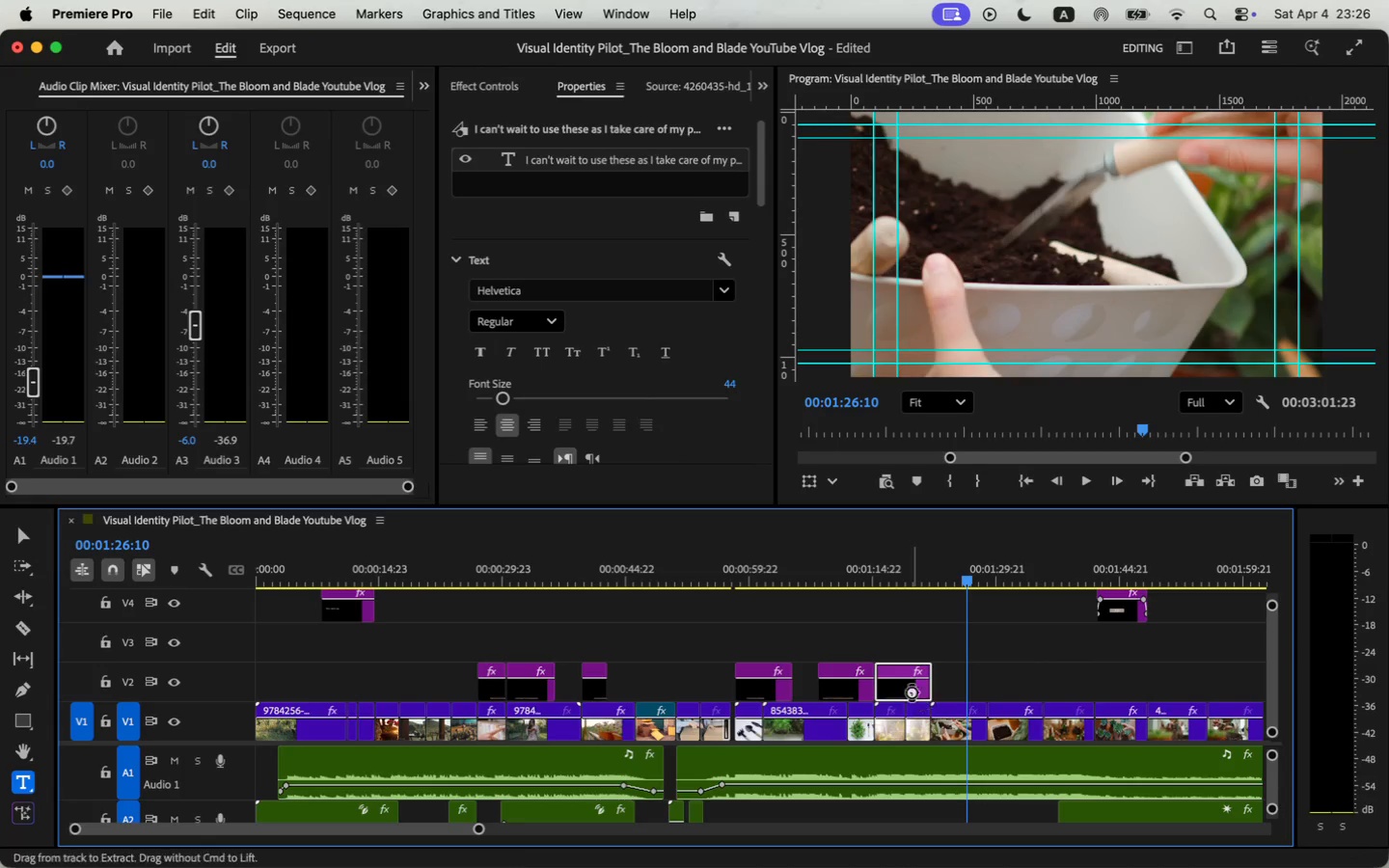 
key(Meta+C)
 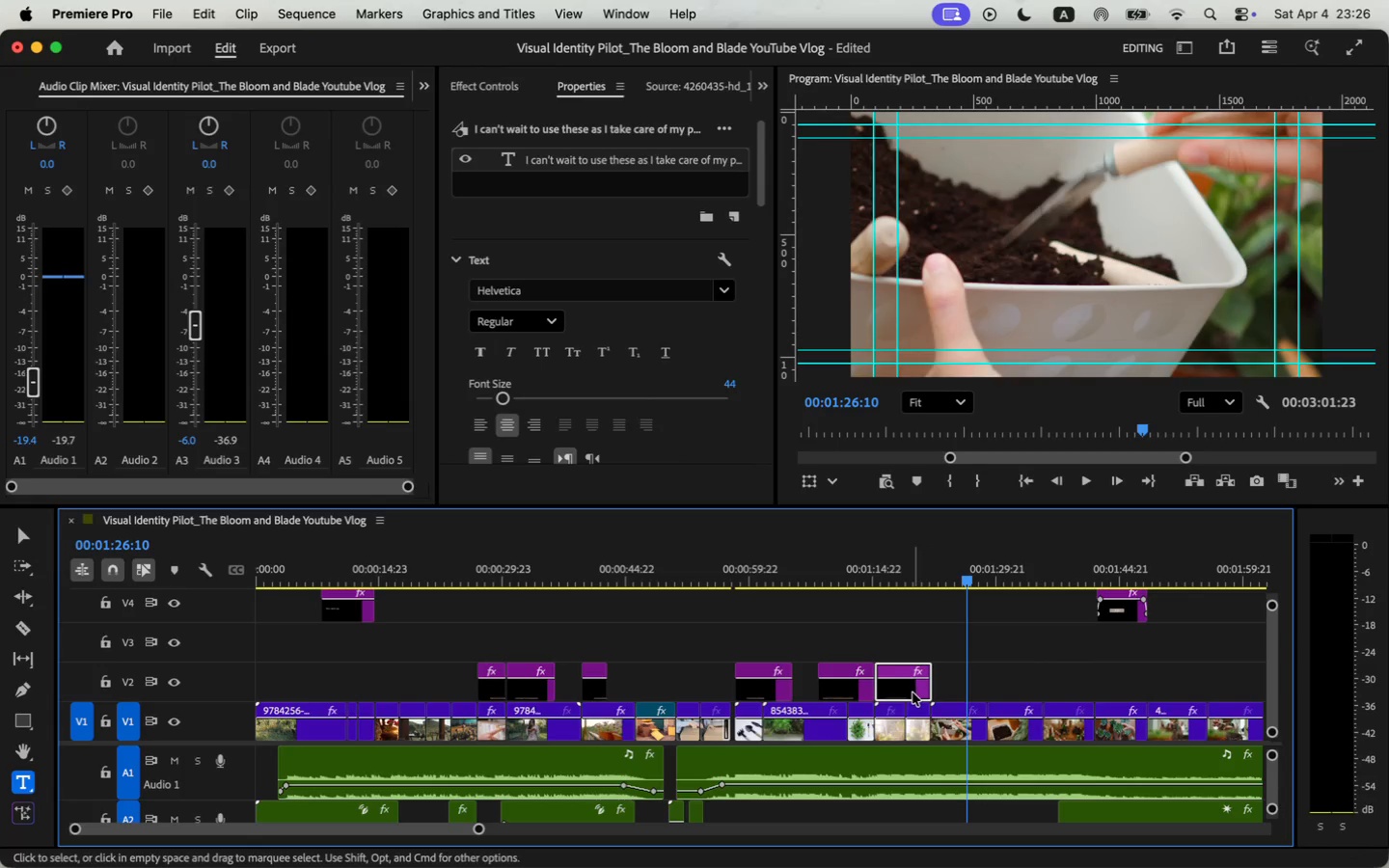 
key(Space)
 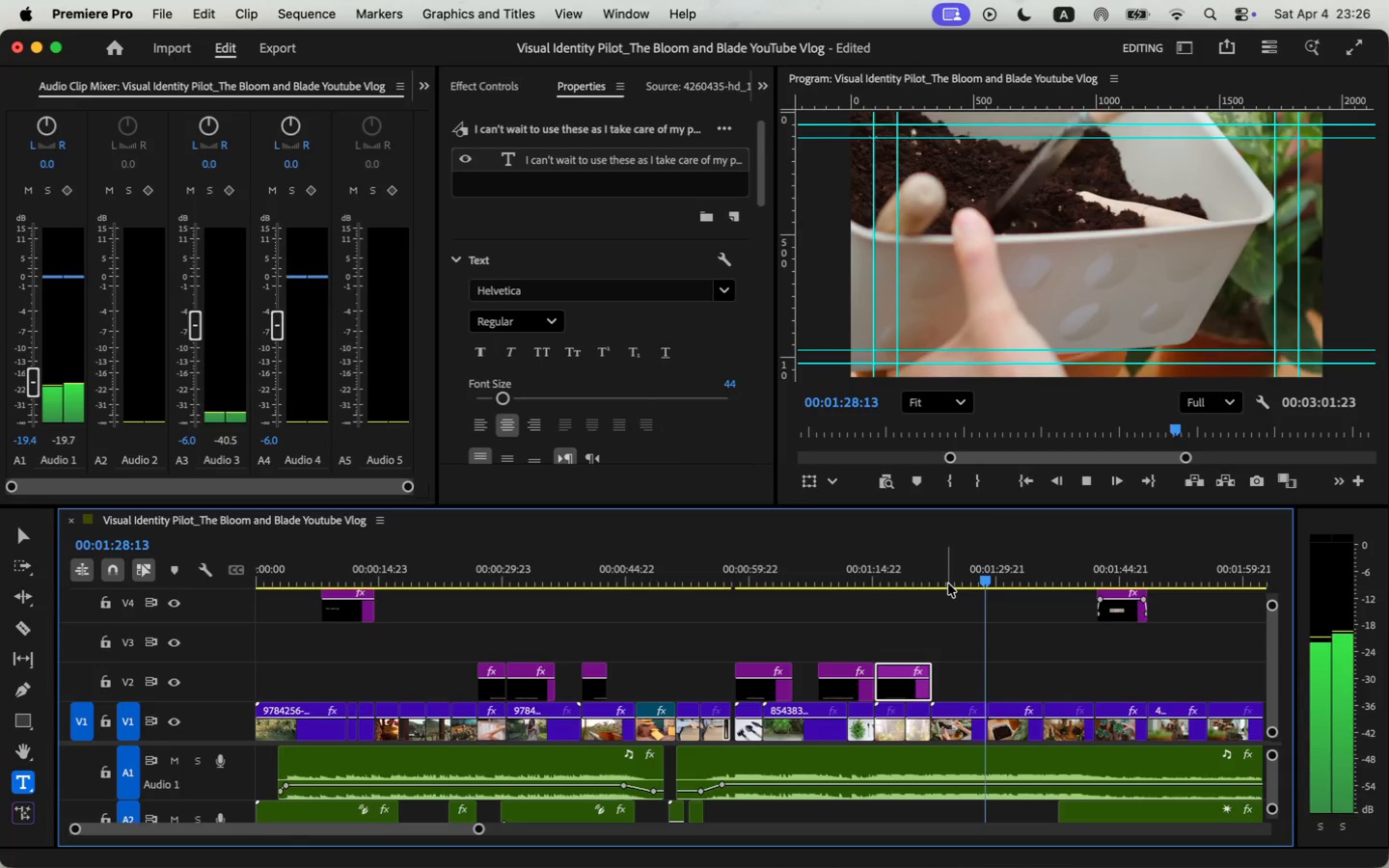 
key(Space)
 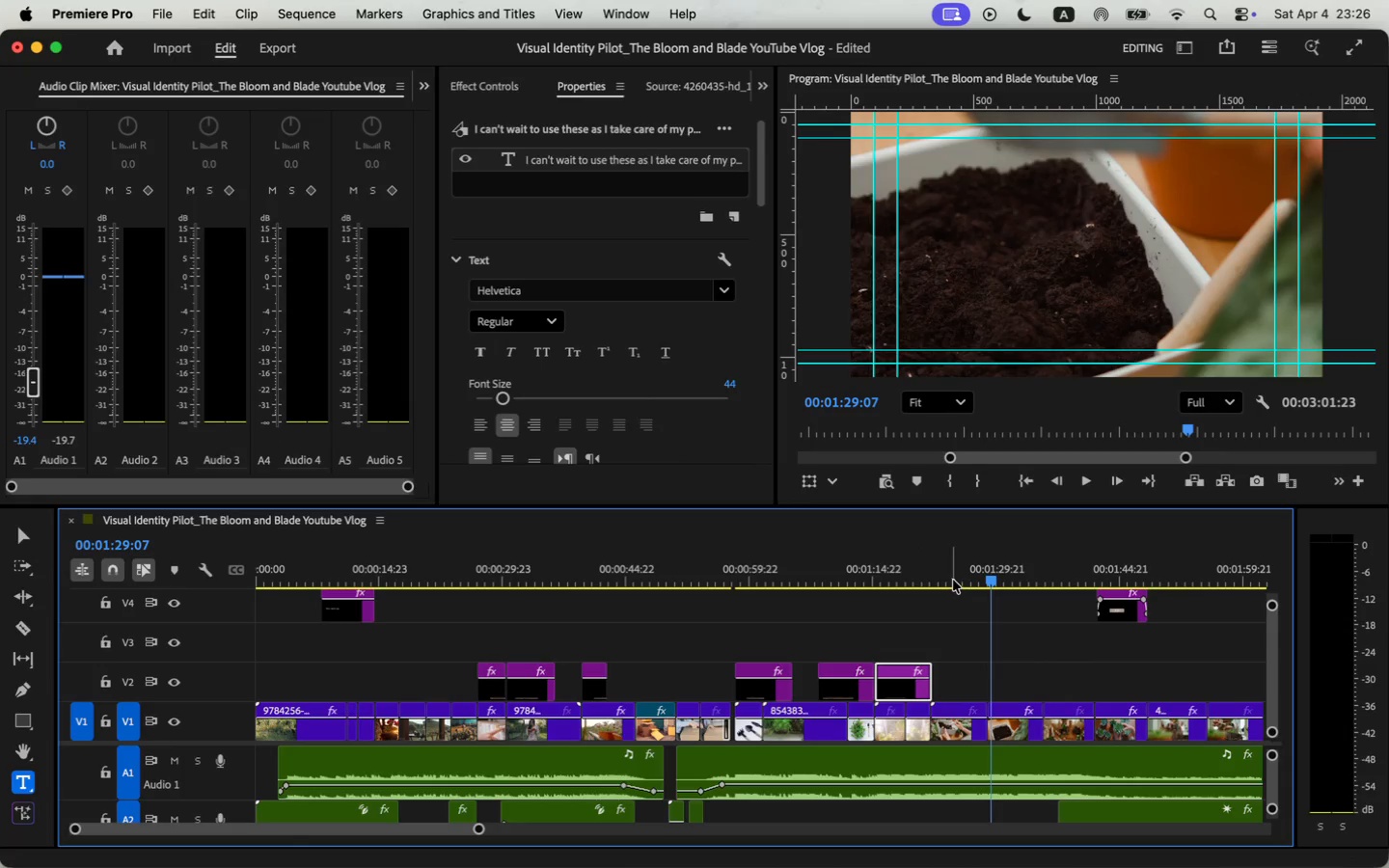 
left_click([1035, 682])
 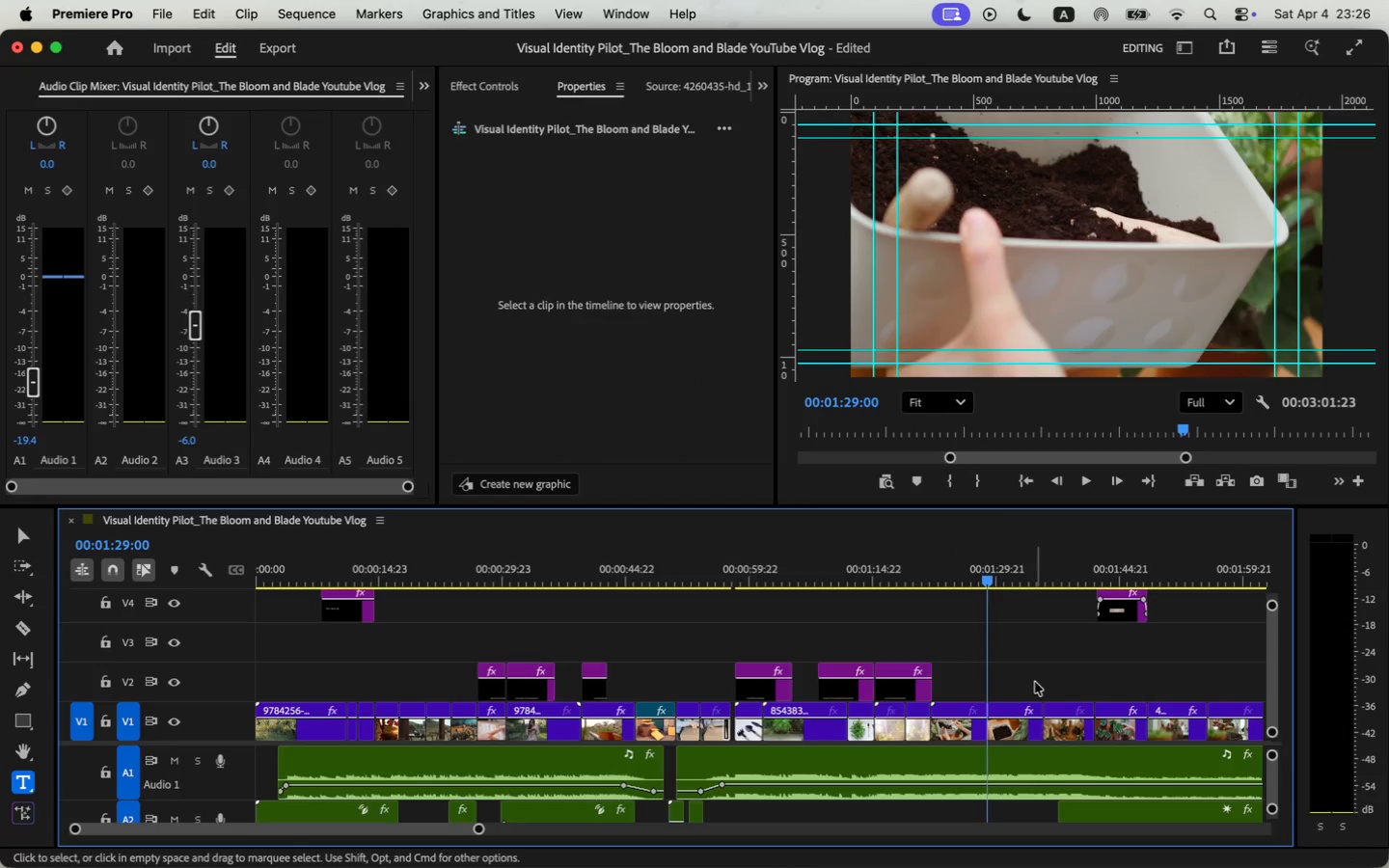 
key(Meta+V)
 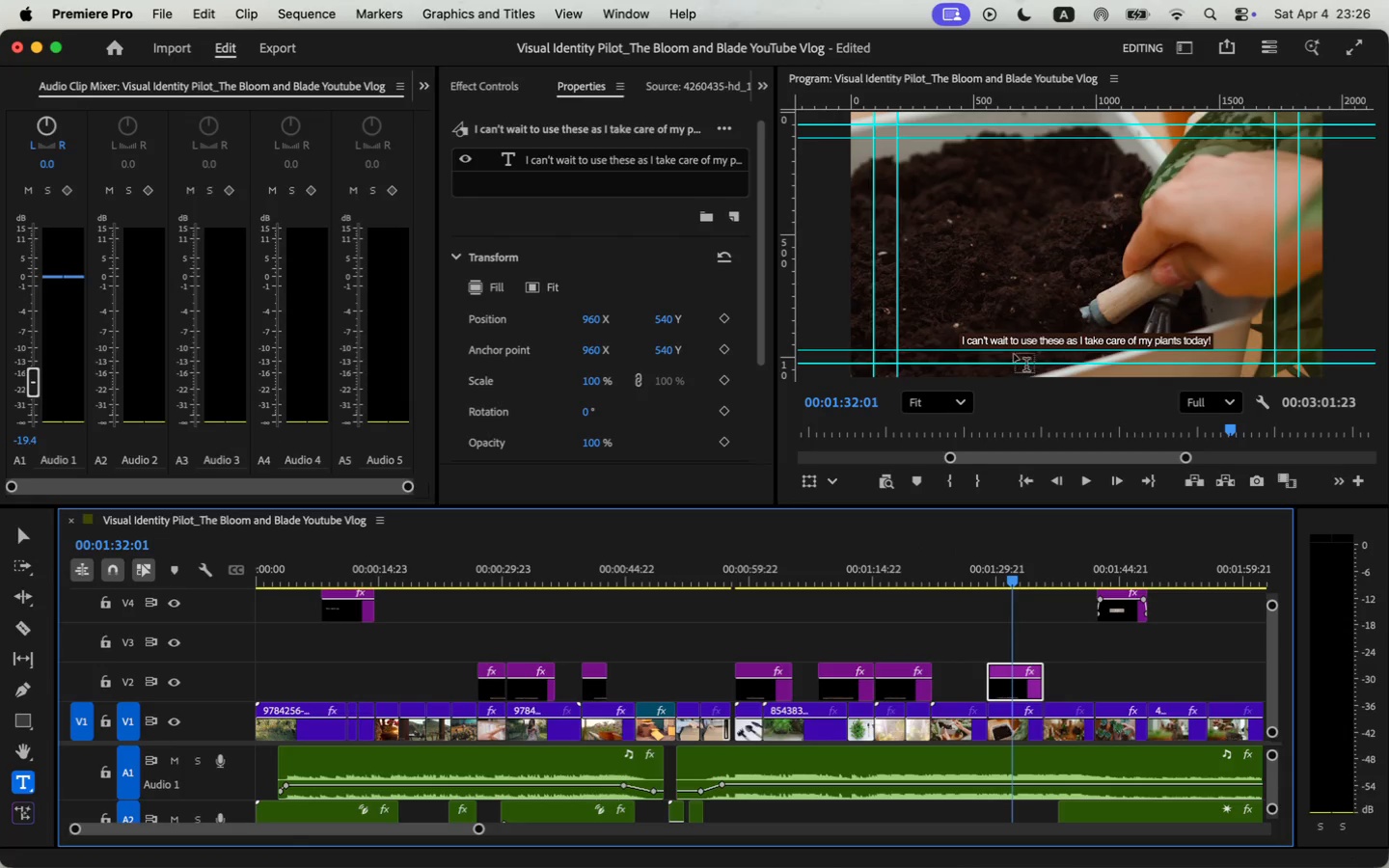 
double_click([1046, 337])
 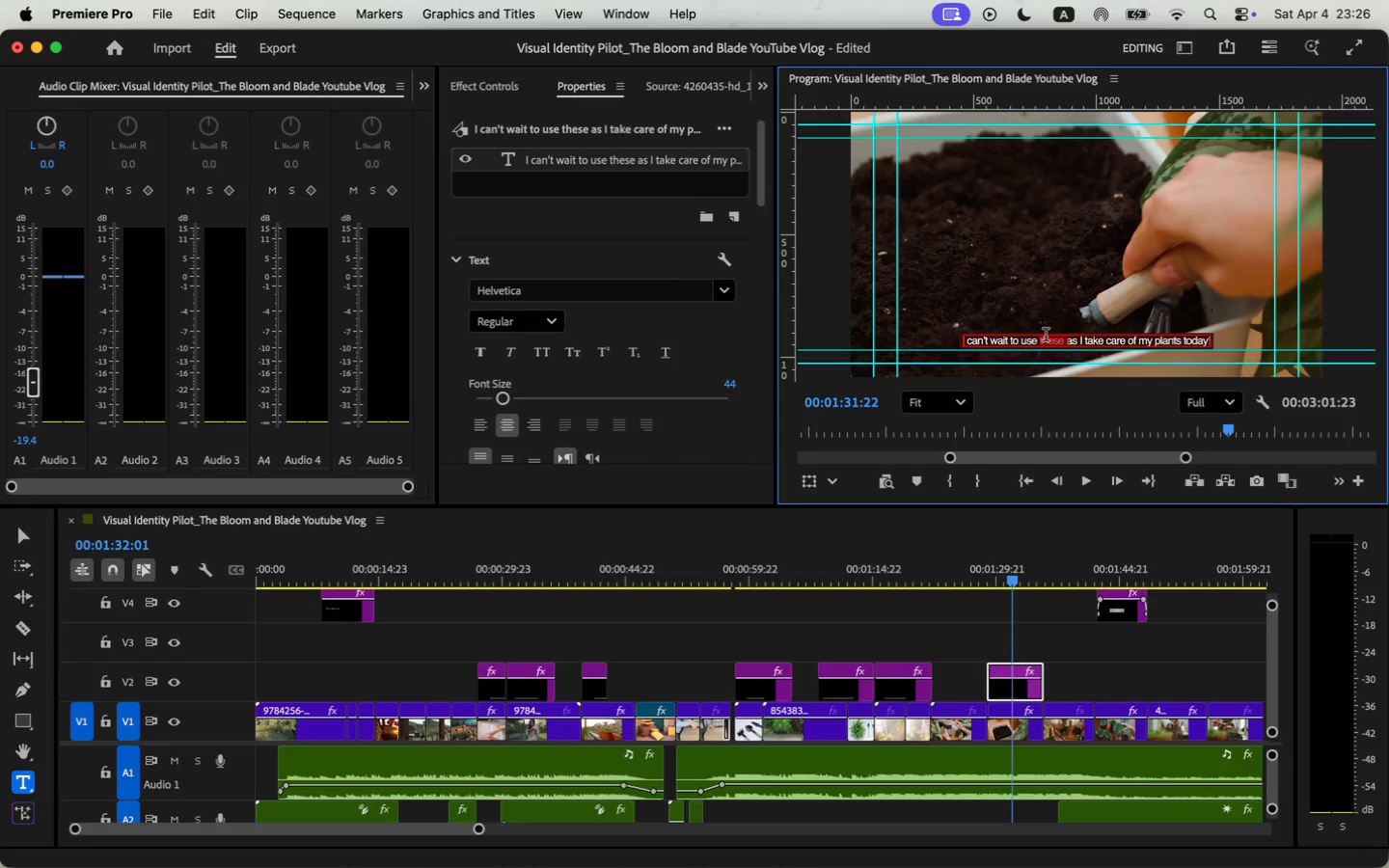 
triple_click([1046, 337])
 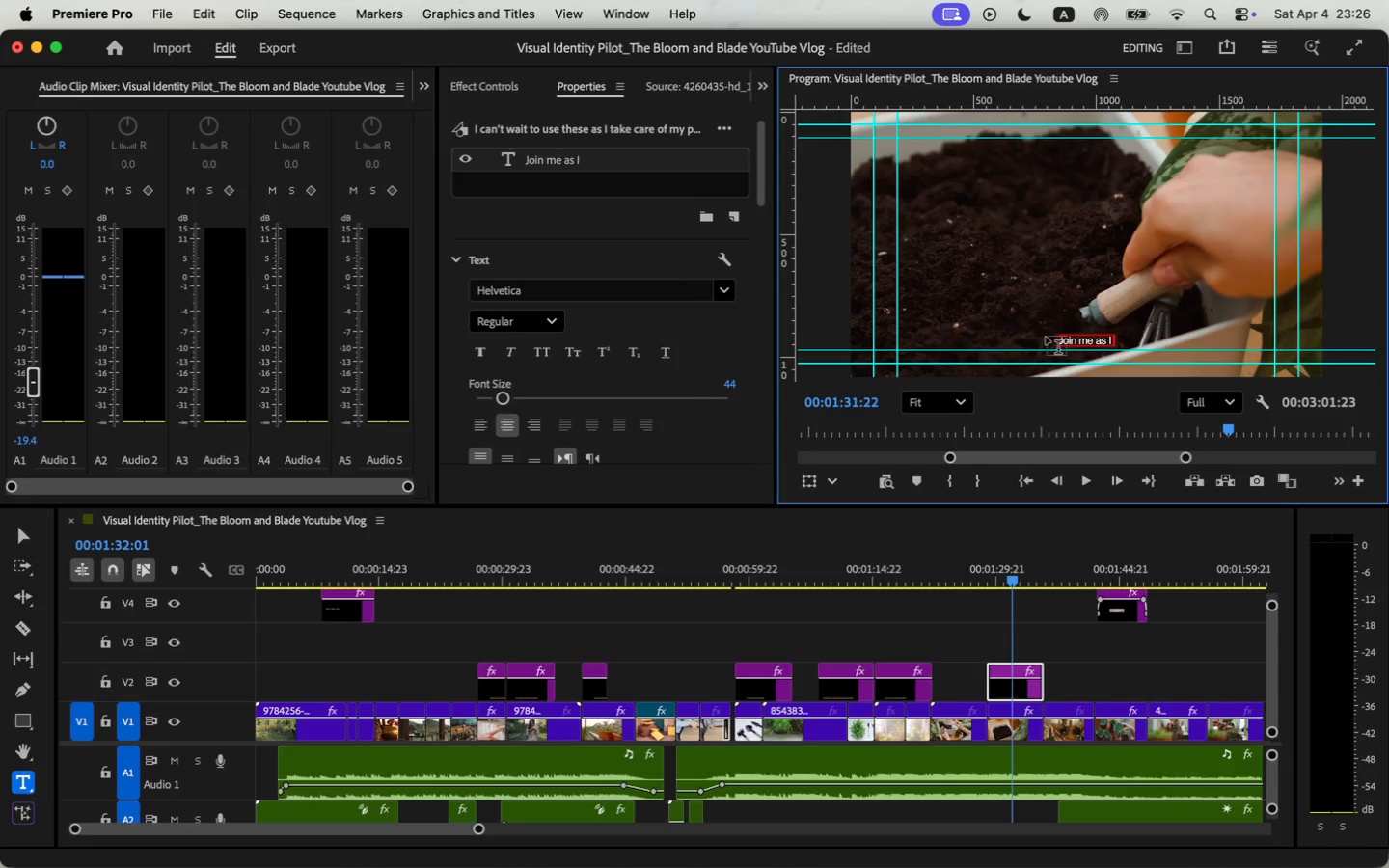 
type(Join me as i)
key(Backspace)
type(I )
 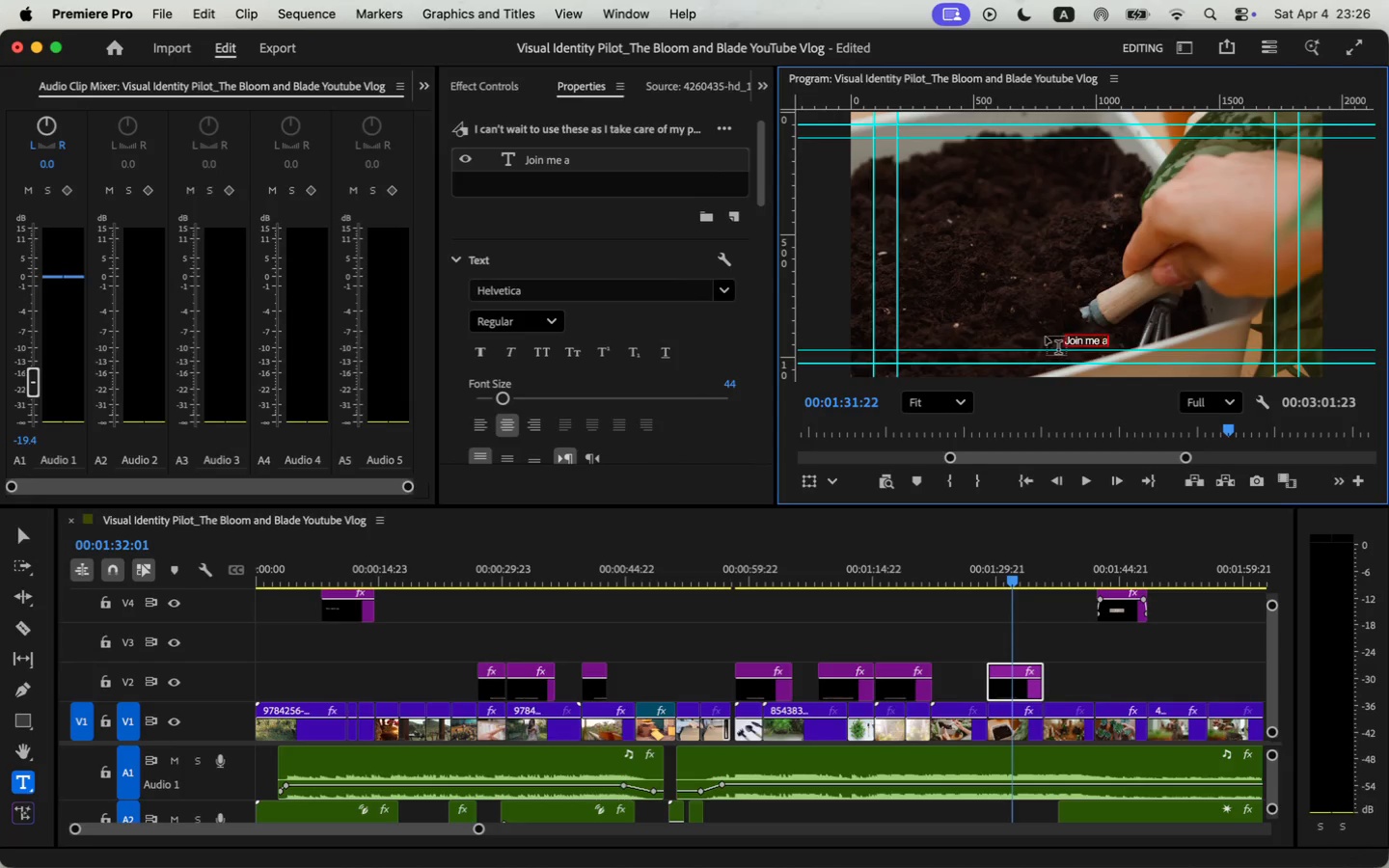 
type(put one of my plants into its new home/)
key(Backspace)
type(.)
 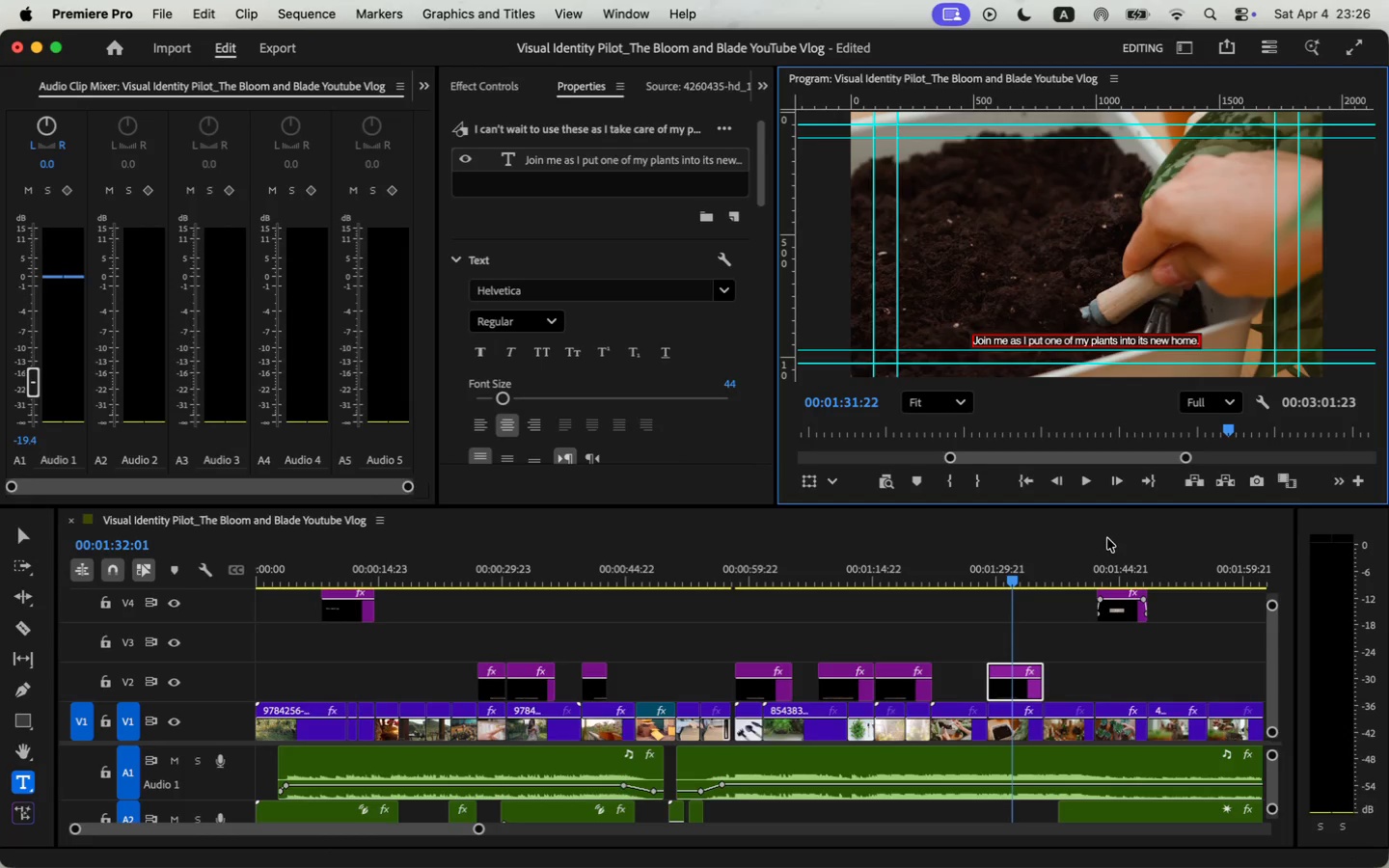 
left_click([981, 573])
 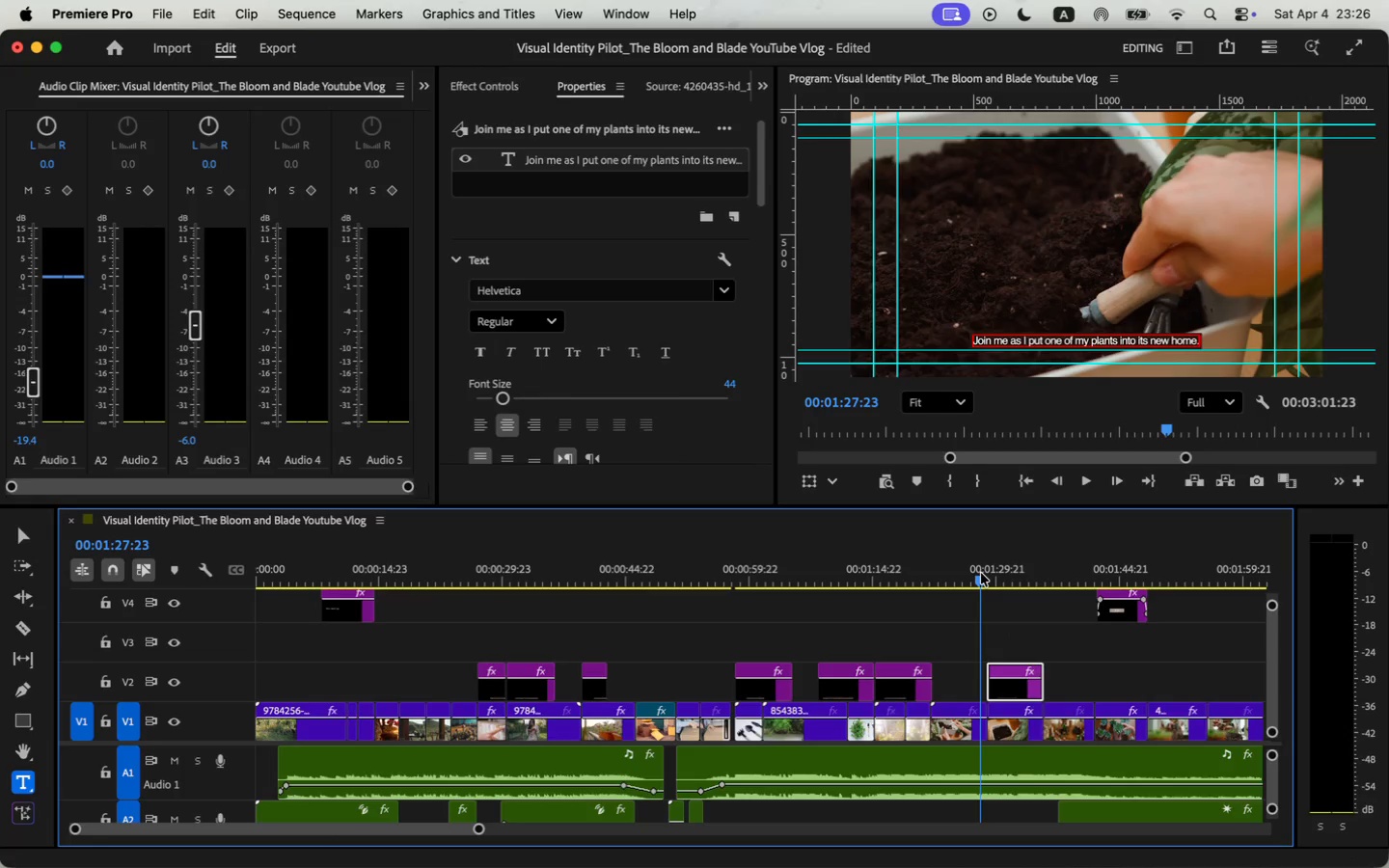 
key(Space)
 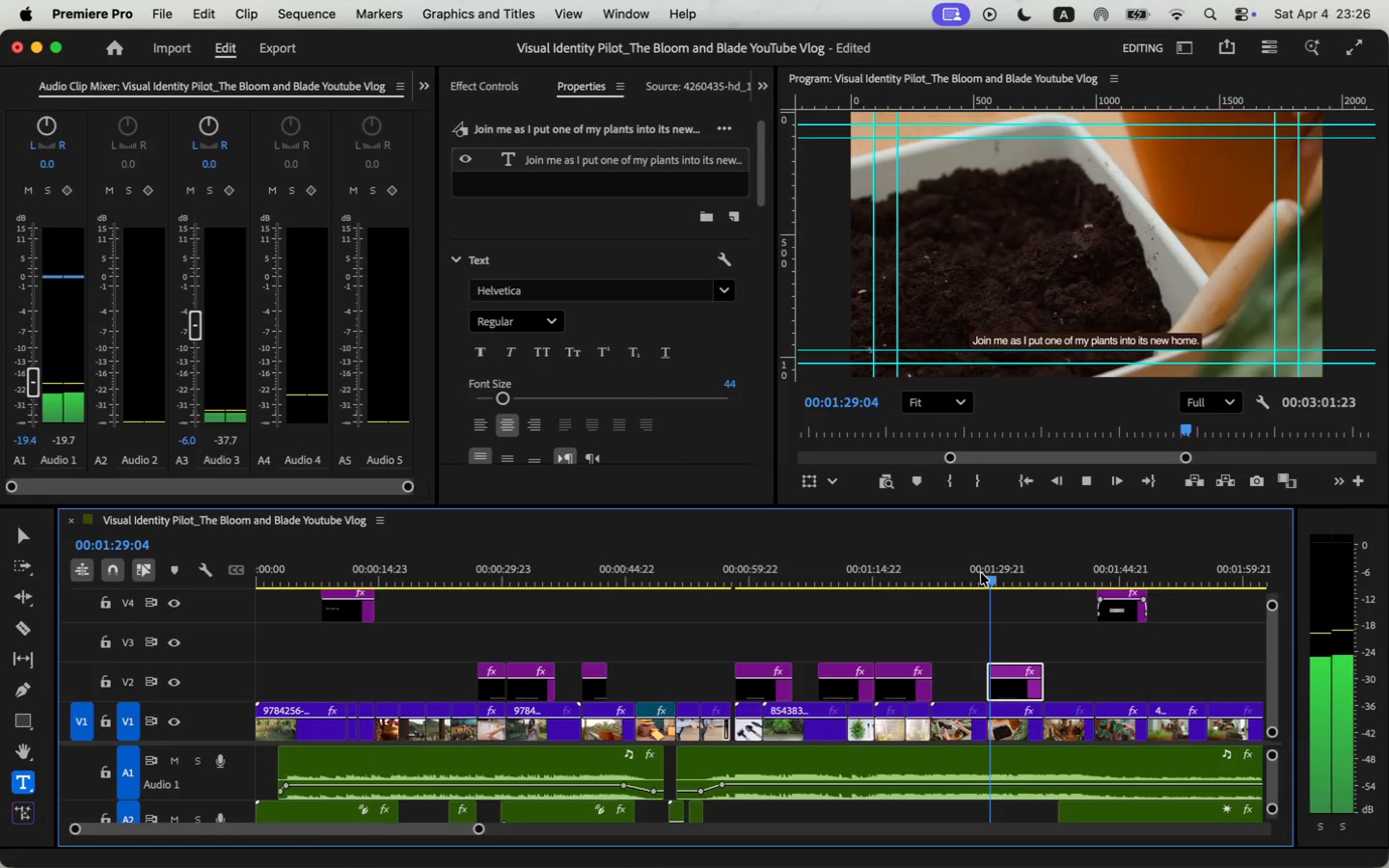 
left_click_drag(start_coordinate=[480, 828], to_coordinate=[497, 830])
 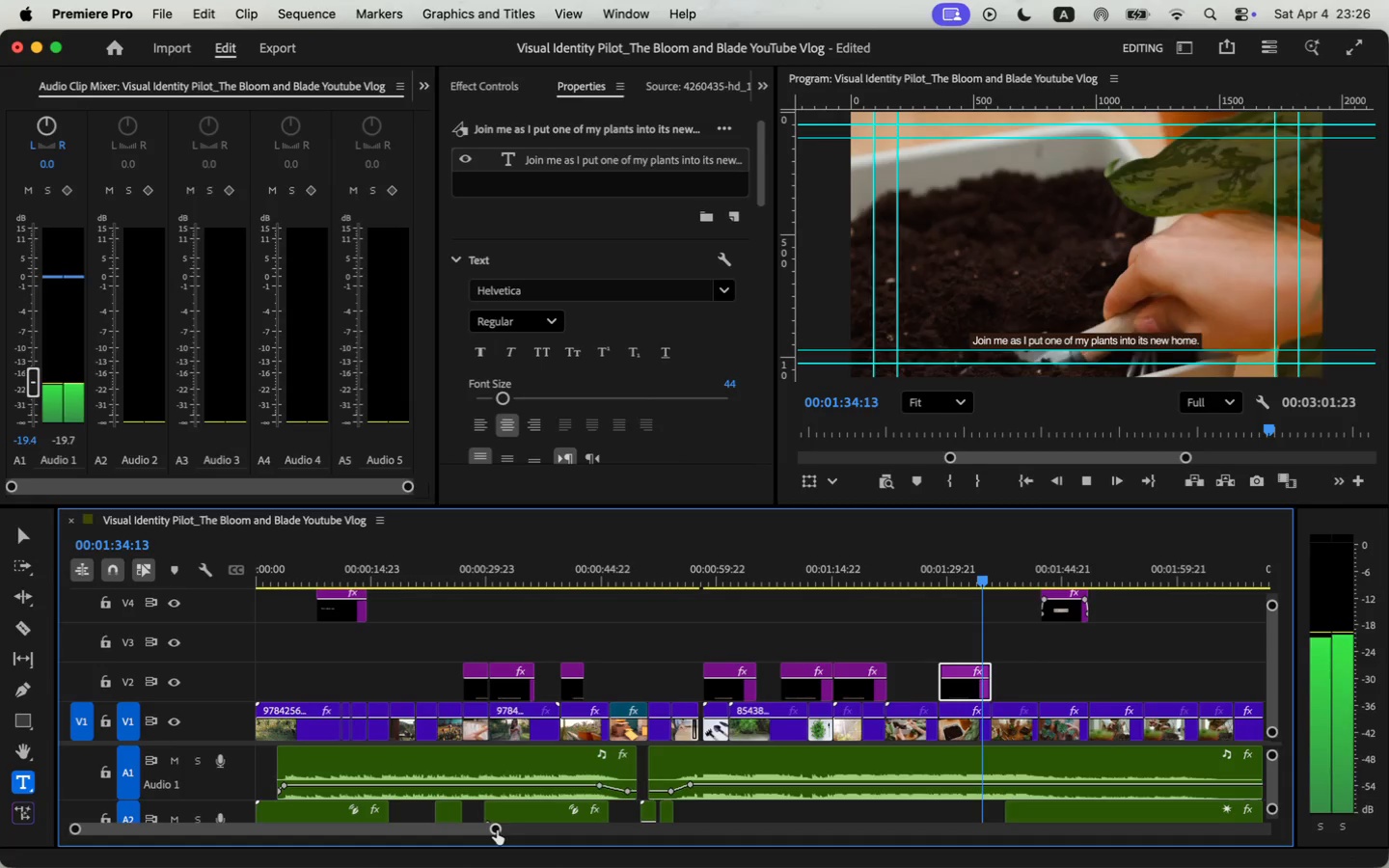 
key(Space)
 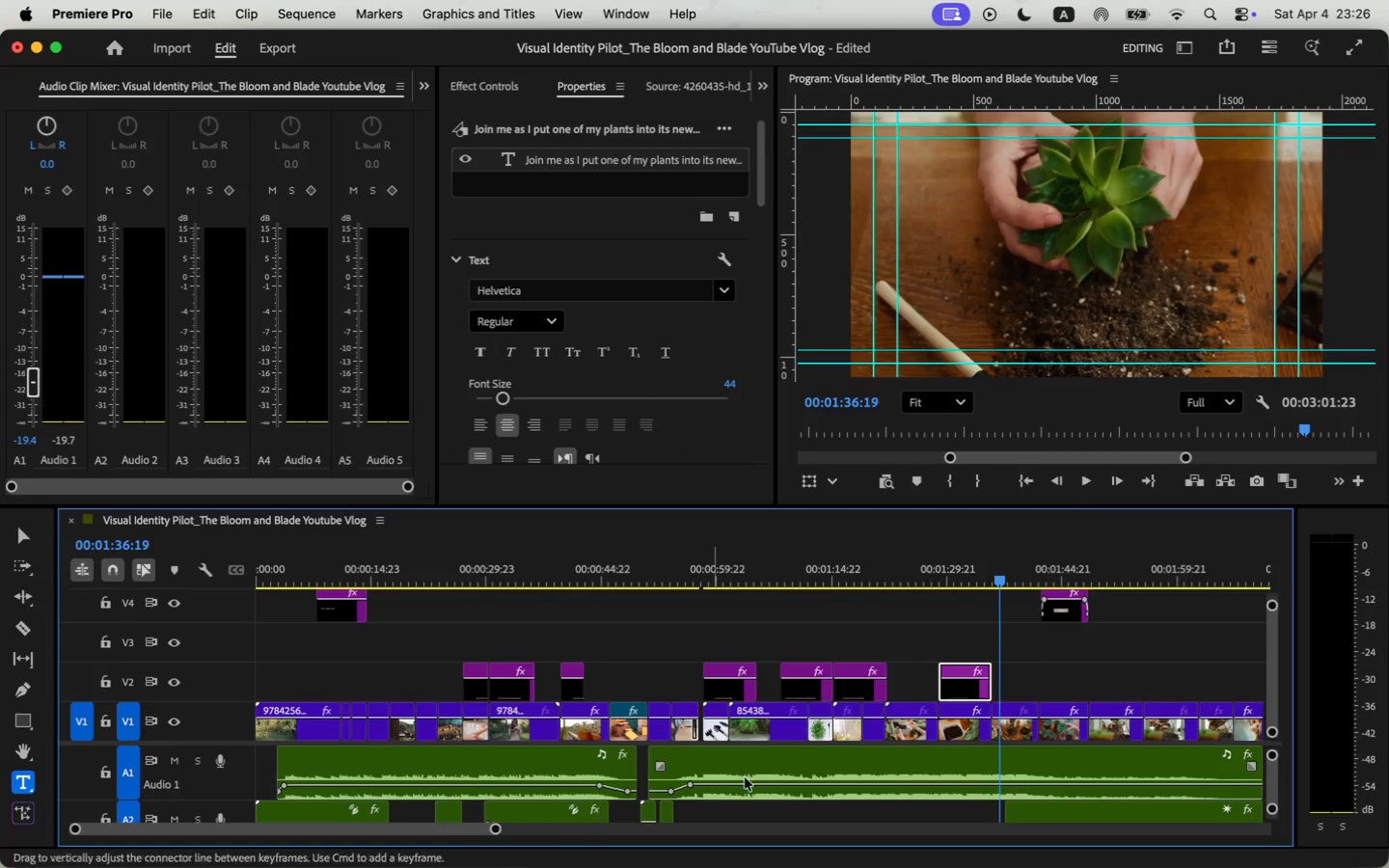 
left_click([975, 688])
 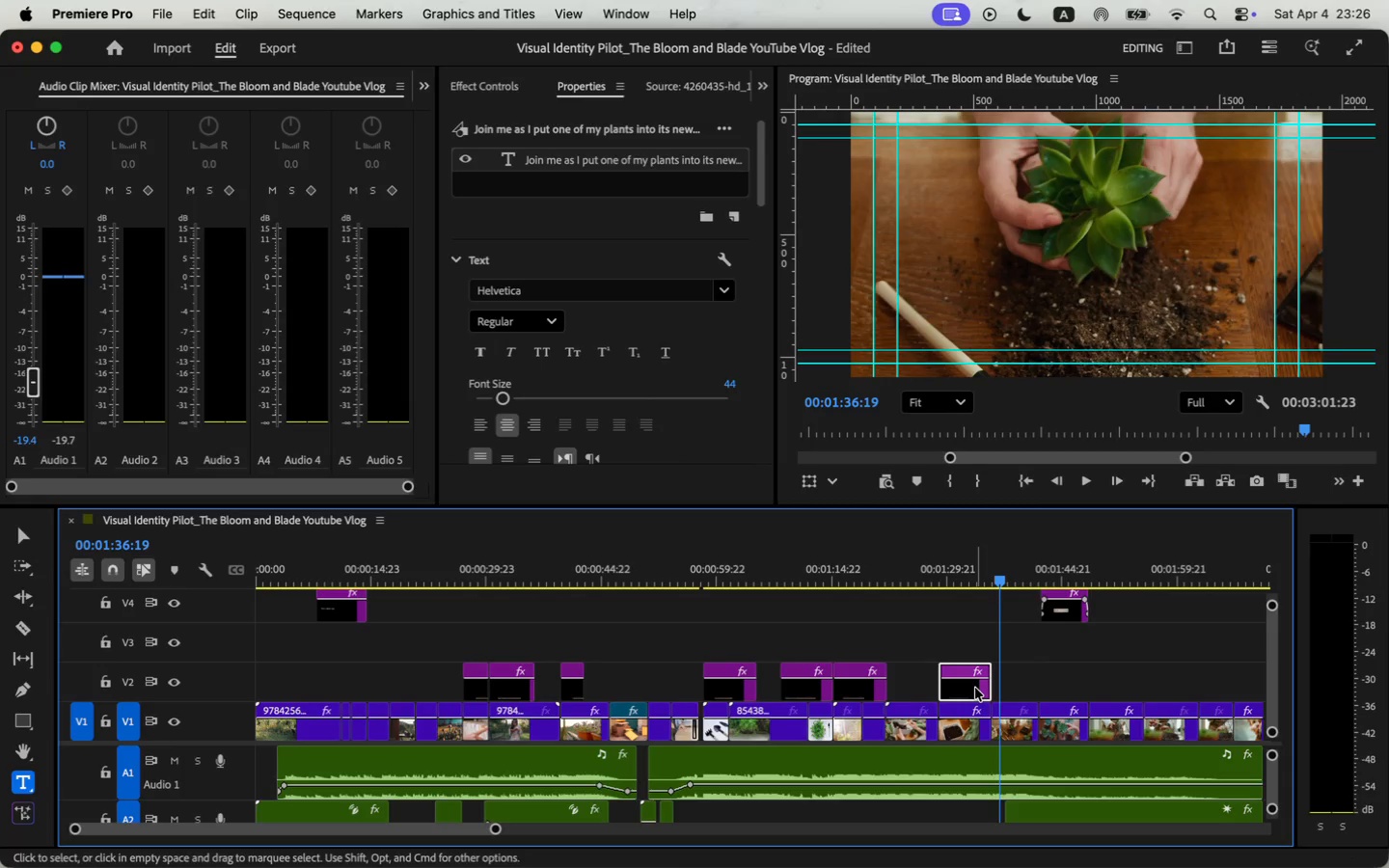 
key(Meta+C)
 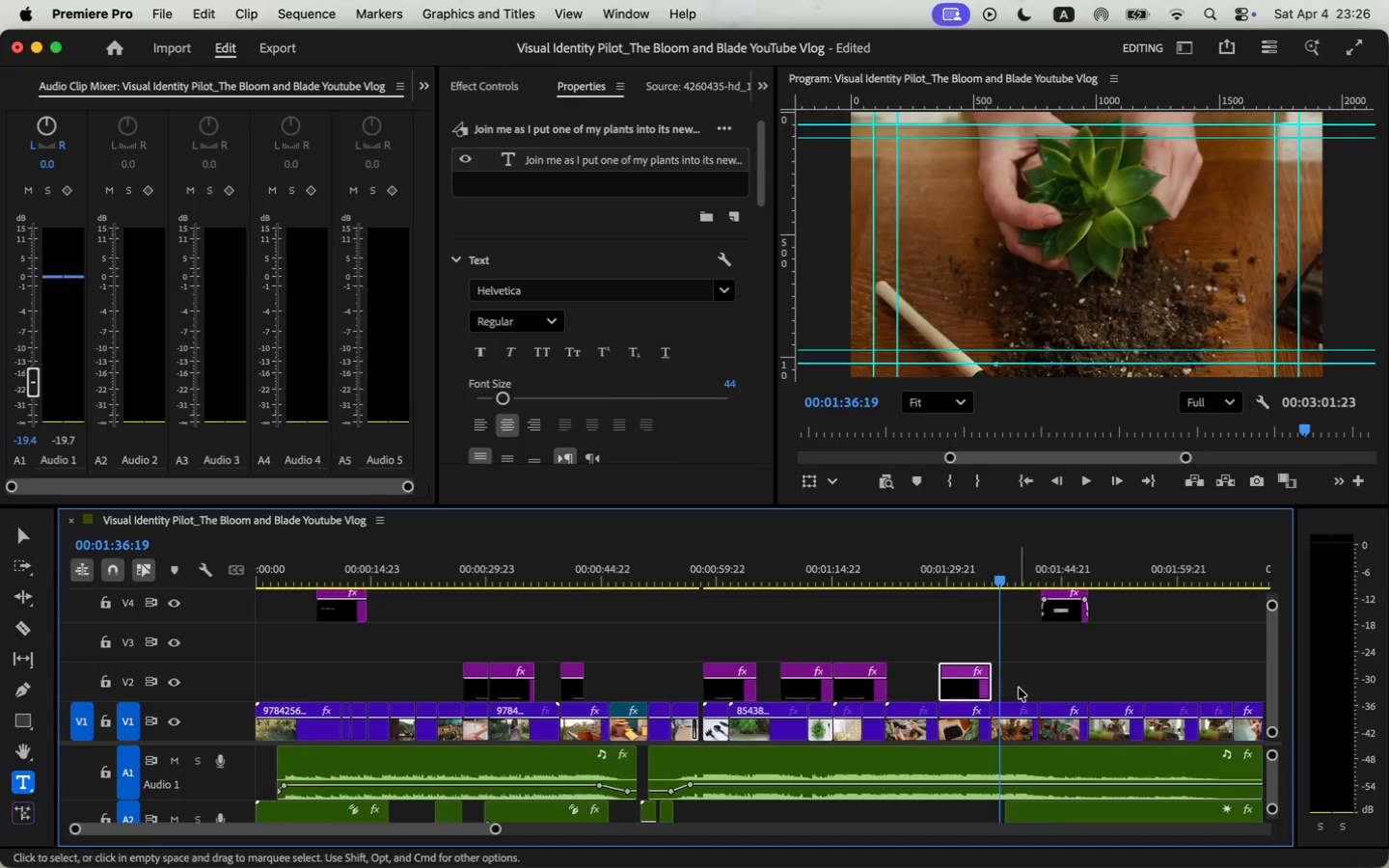 
left_click([1019, 688])
 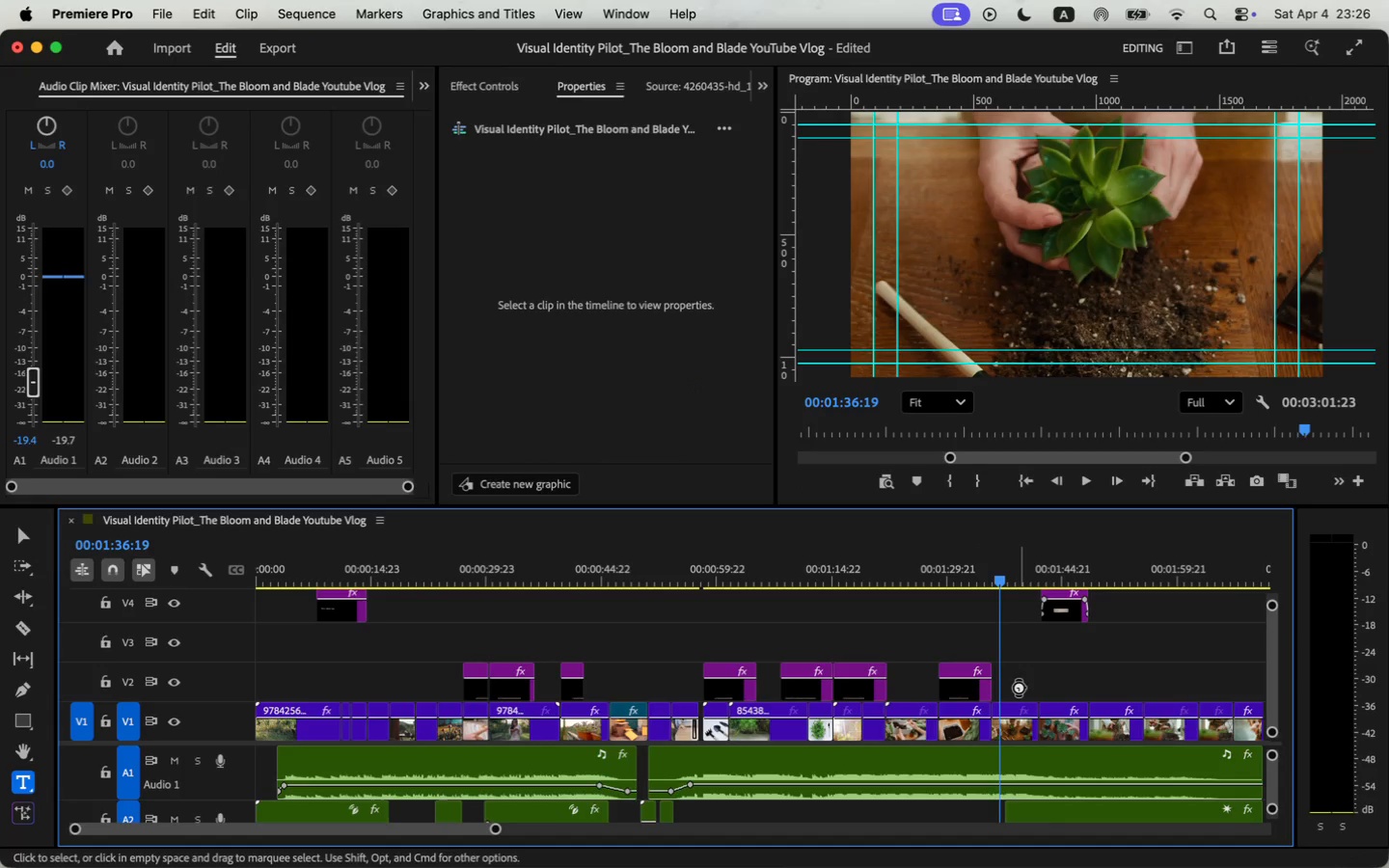 
key(Meta+V)
 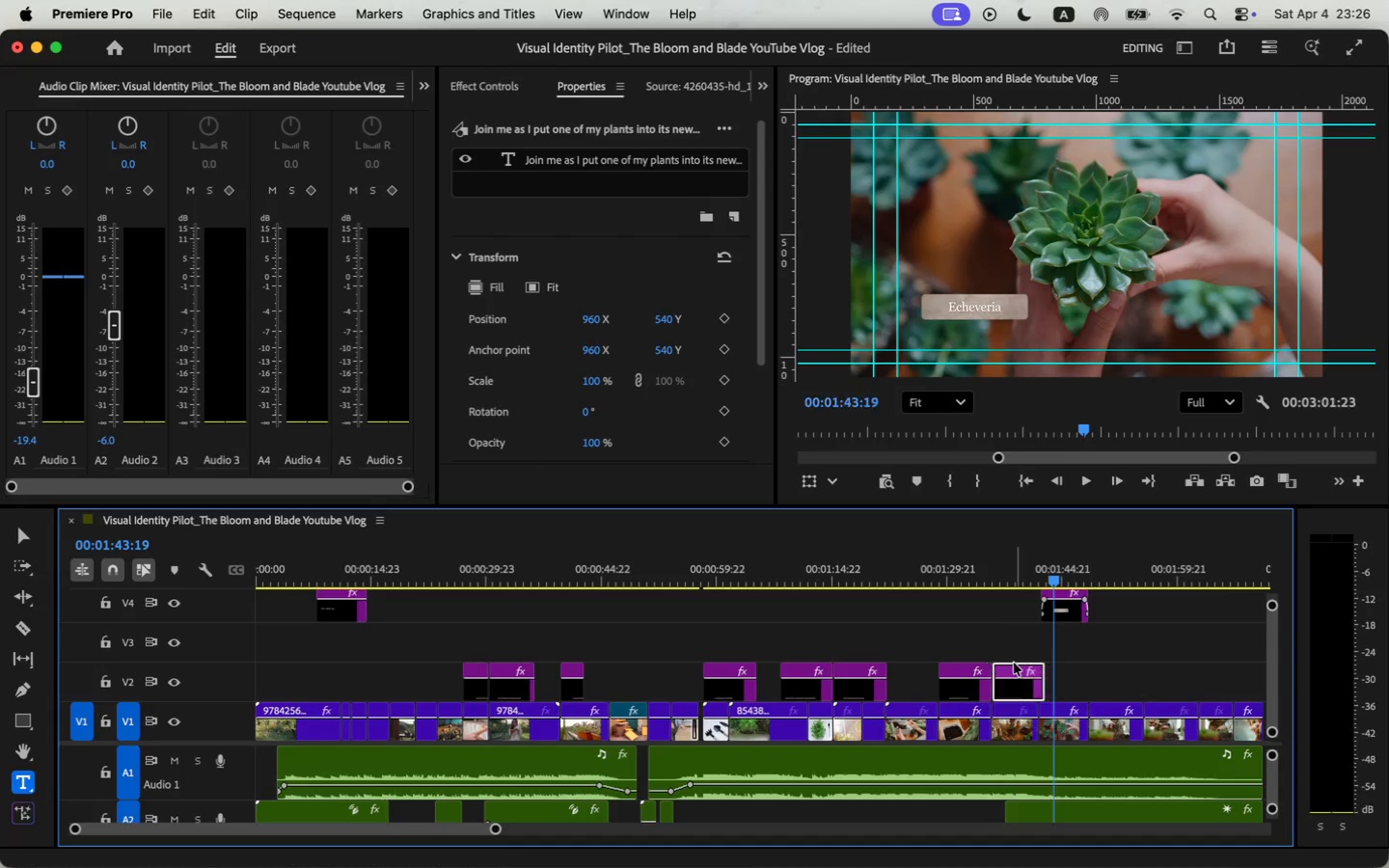 
left_click_drag(start_coordinate=[1021, 691], to_coordinate=[1015, 691])
 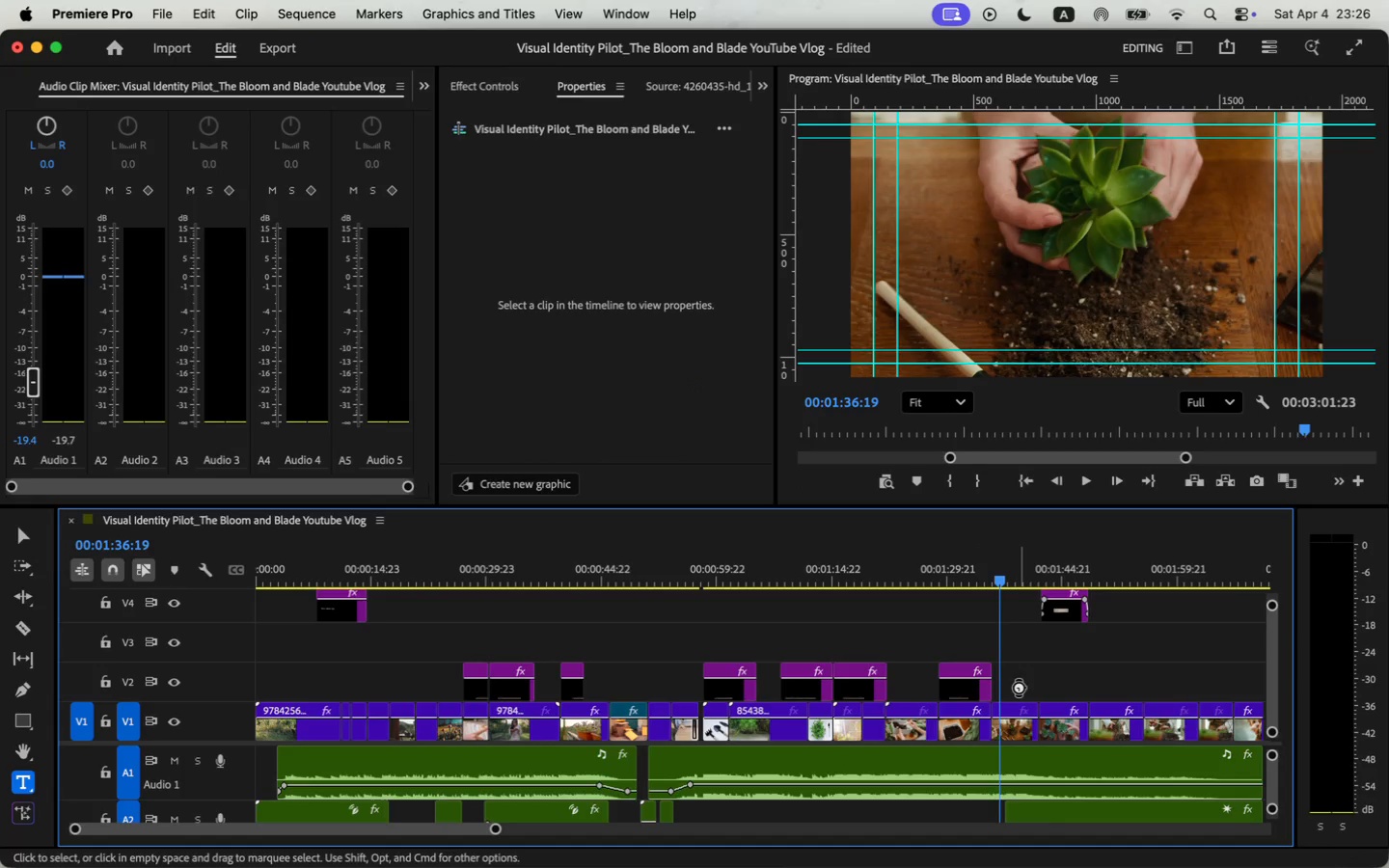 
left_click([1021, 556])
 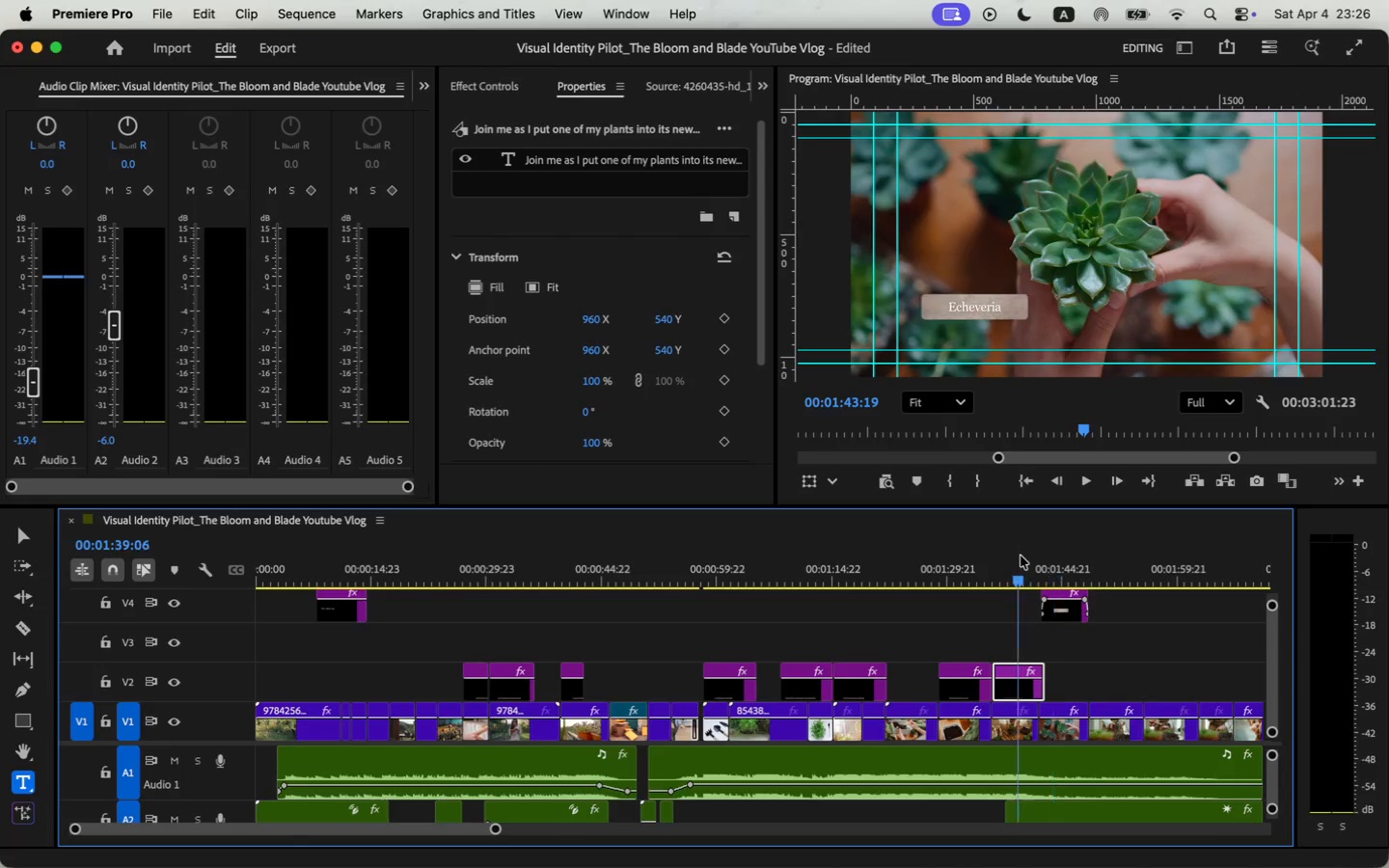 
double_click([1056, 340])
 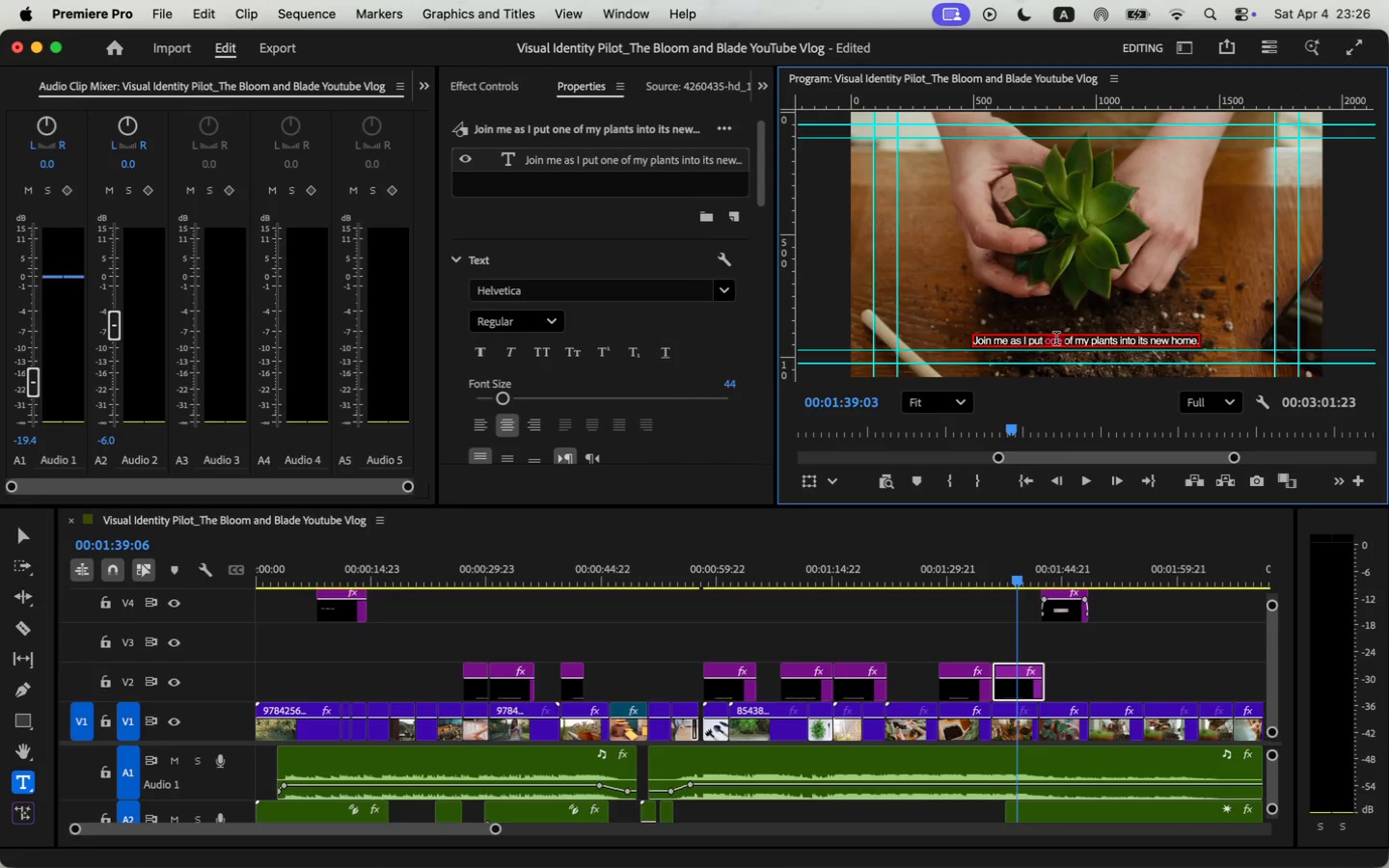 
triple_click([1056, 340])
 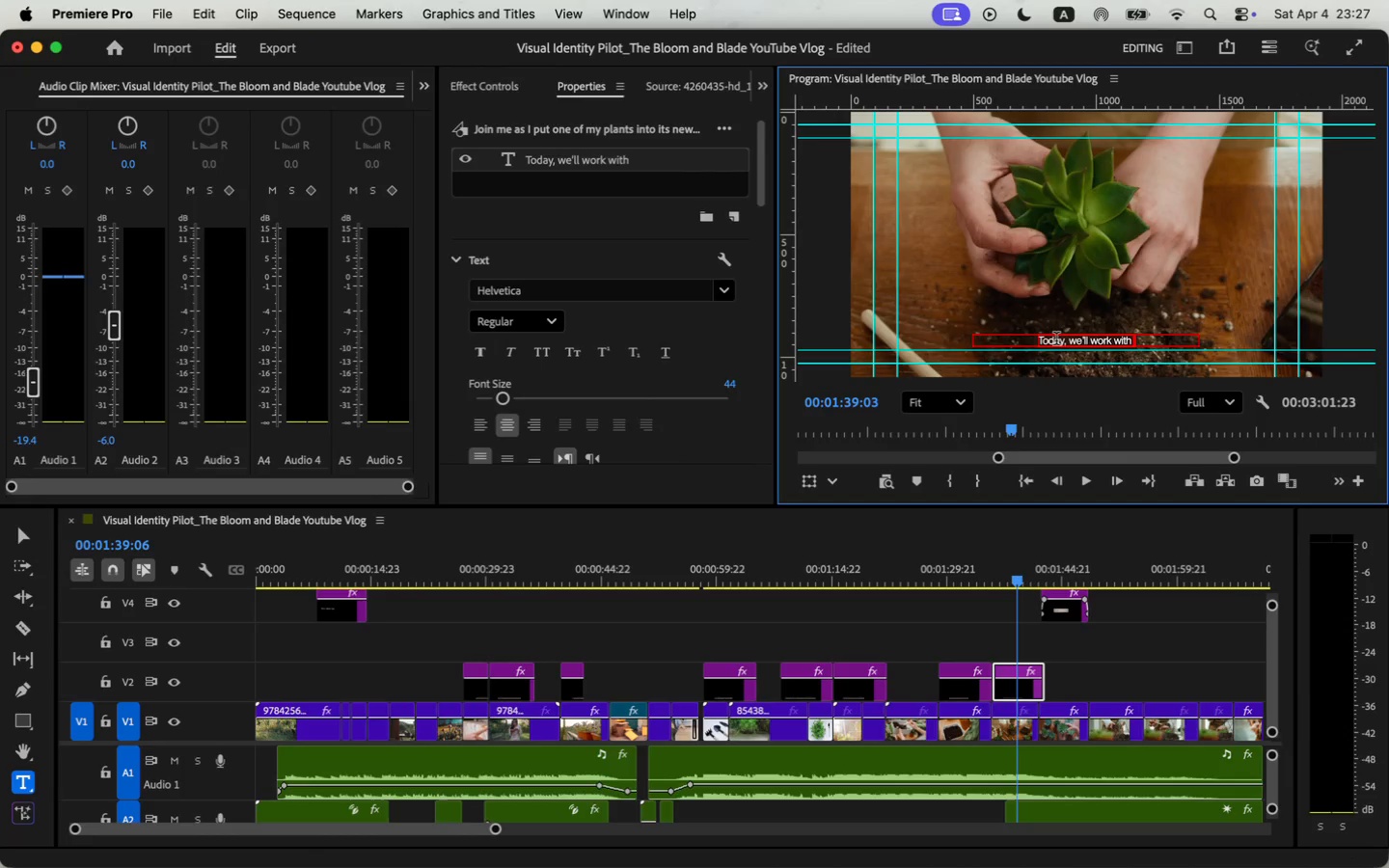 
type(Today )
key(Backspace)
type(, we'll work with this beautiful plant.)
 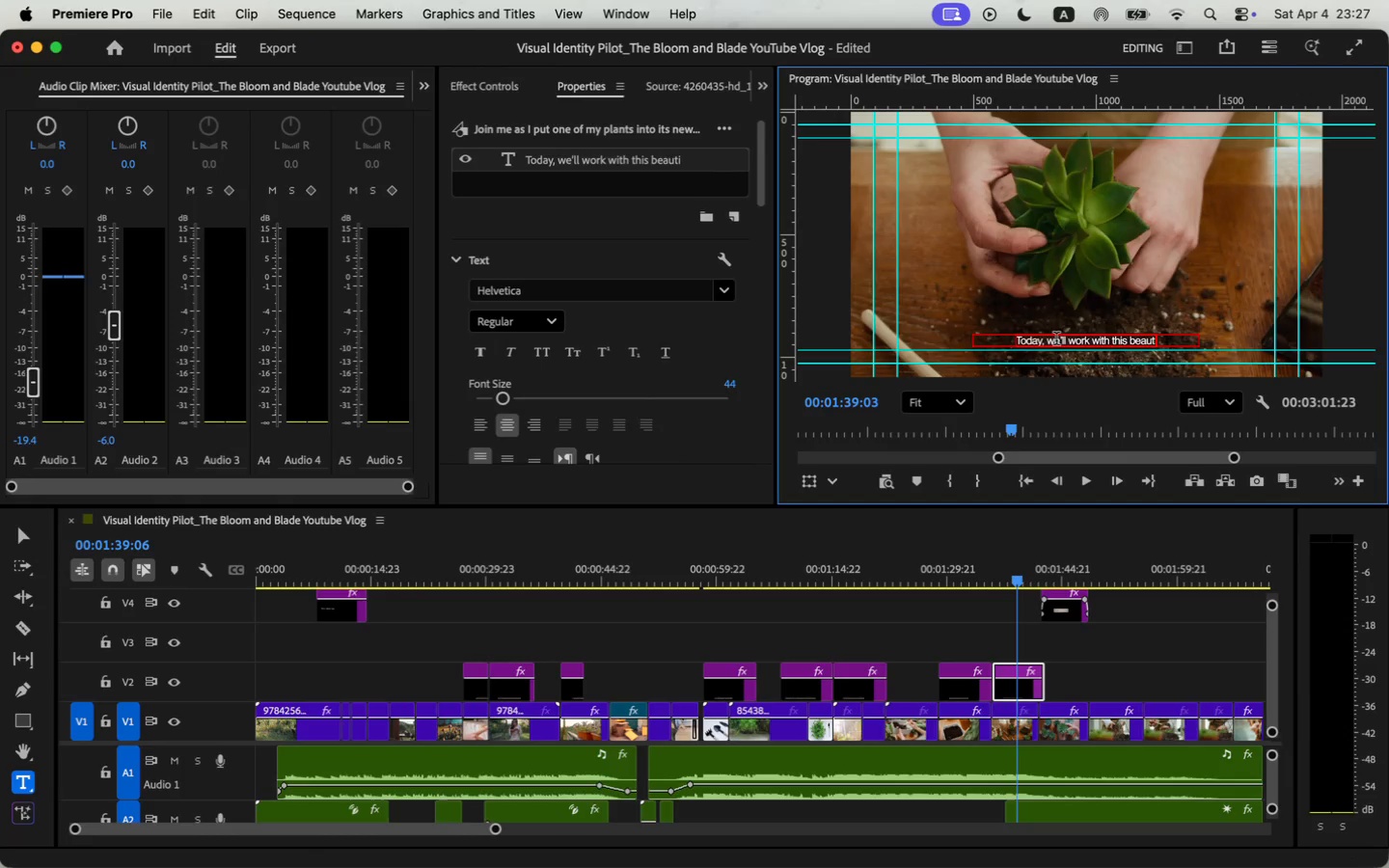 
left_click([977, 568])
 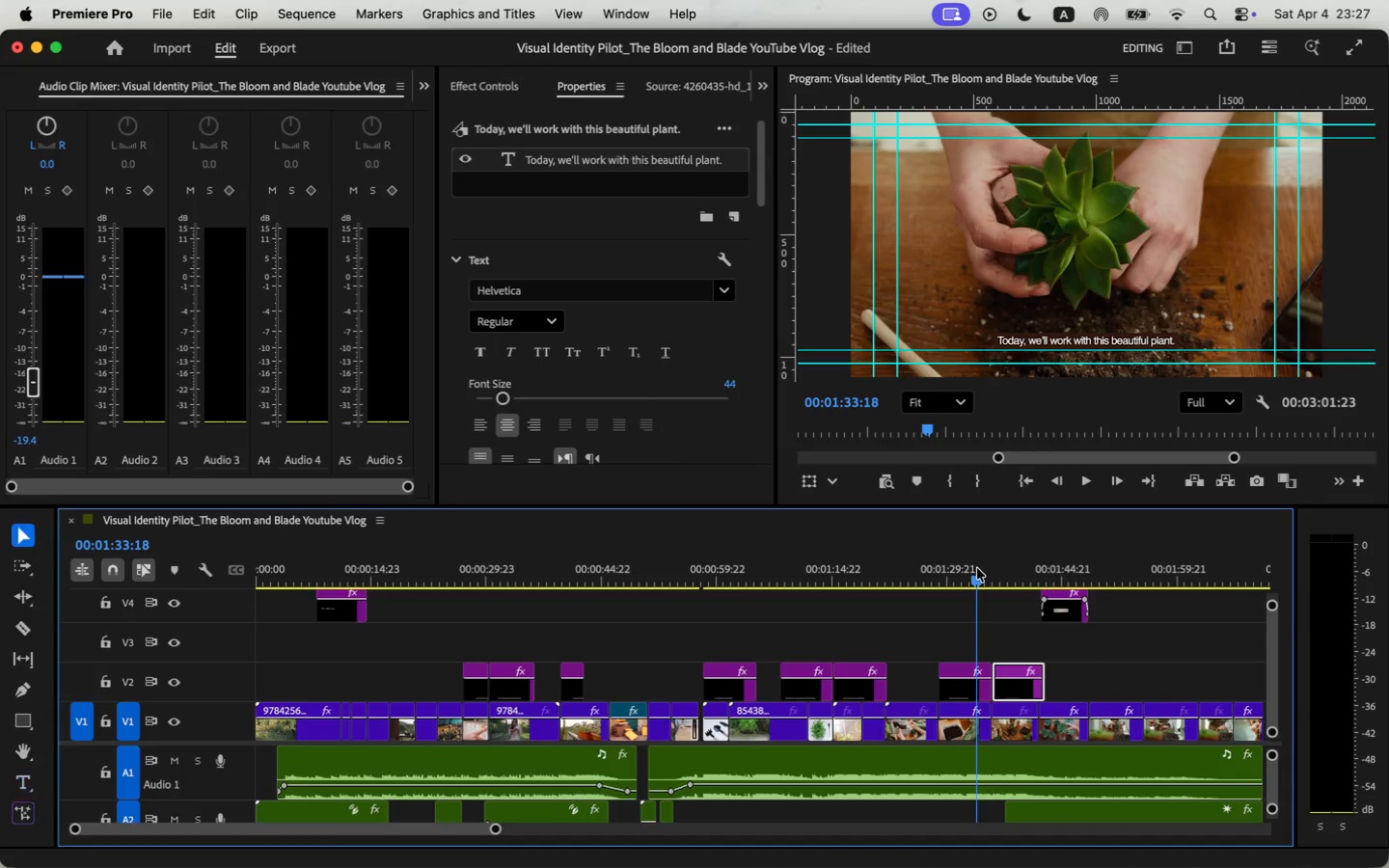 
key(V)
 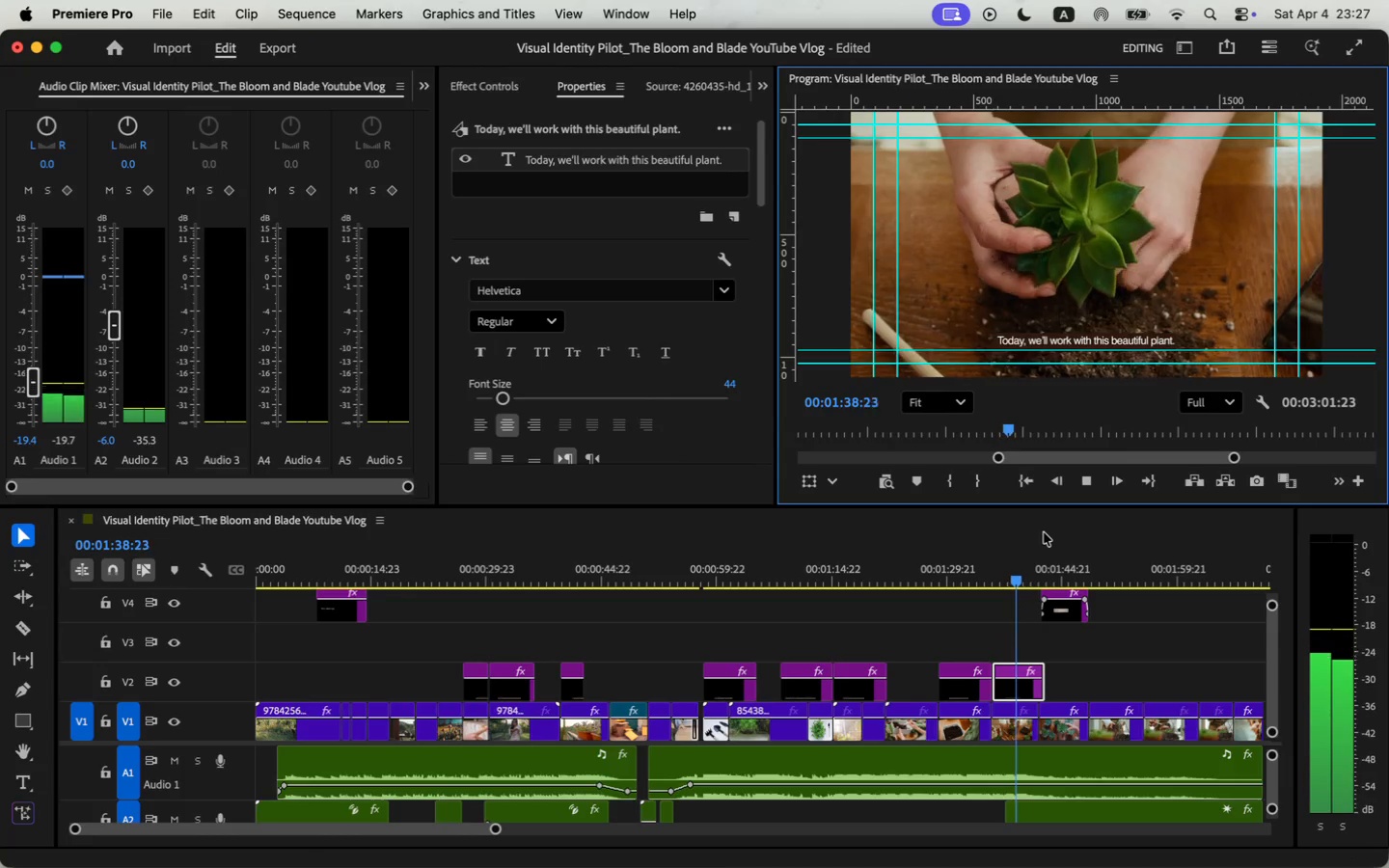 
wait(12.28)
 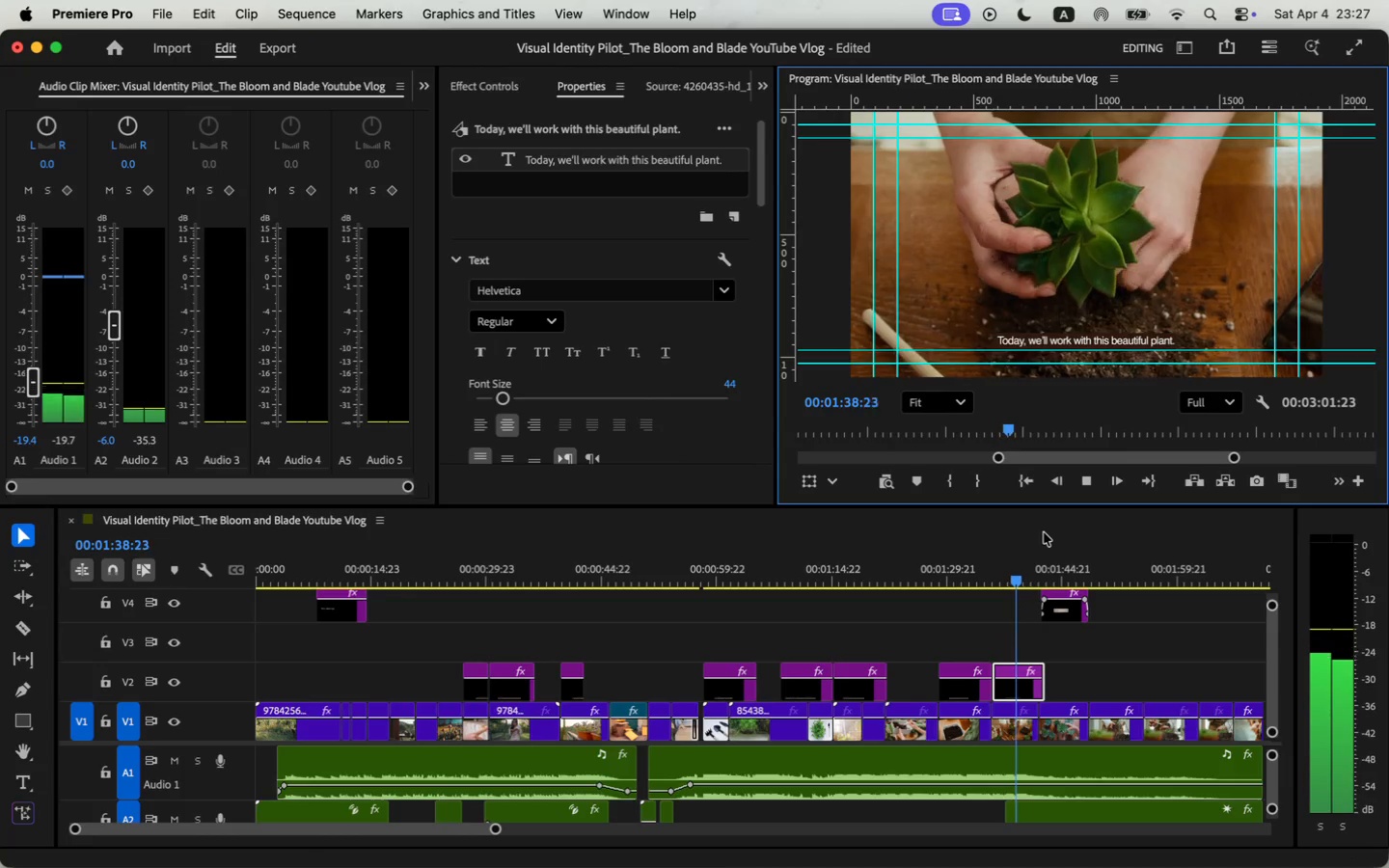 
key(Space)
 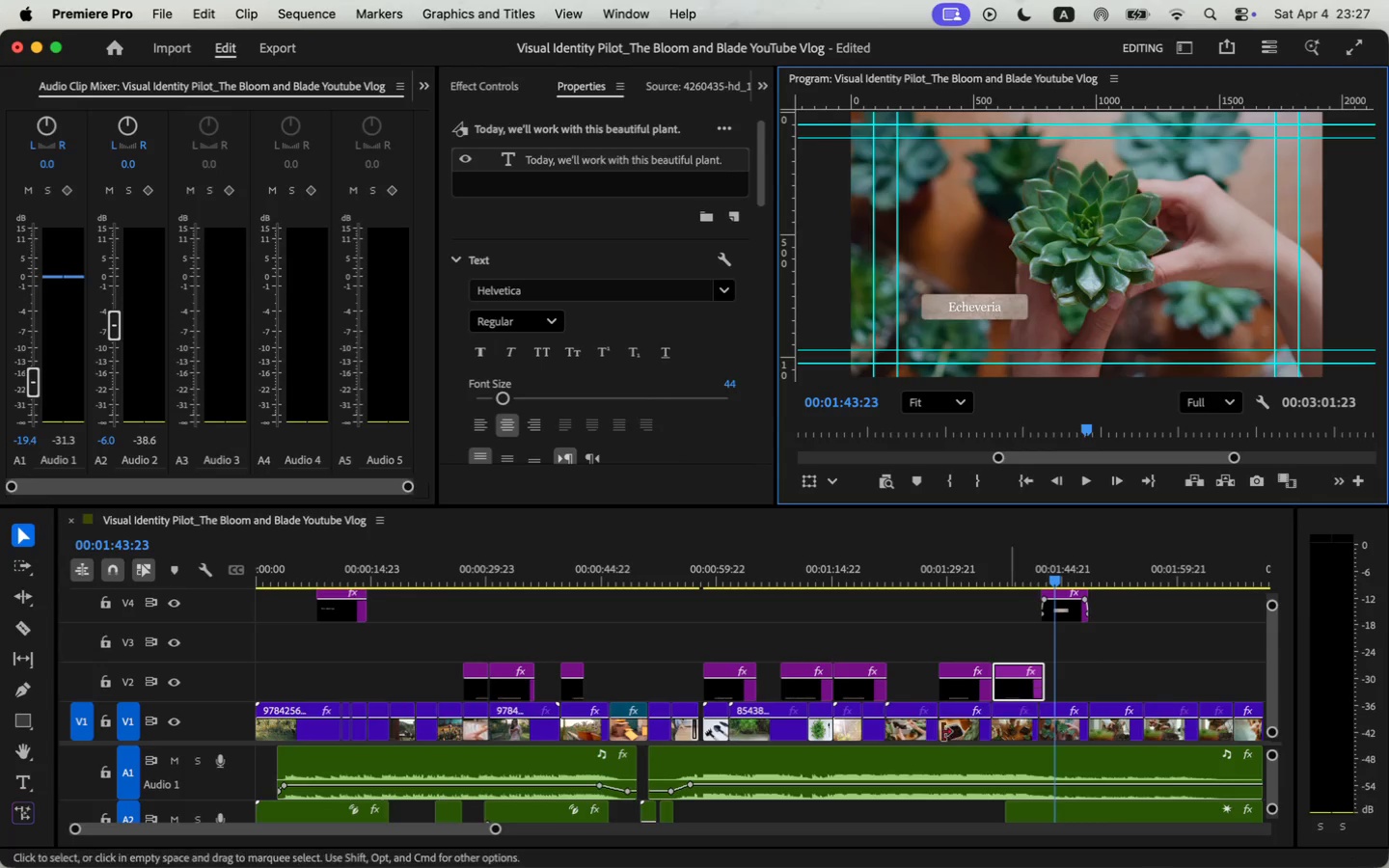 
left_click_drag(start_coordinate=[495, 827], to_coordinate=[374, 837])
 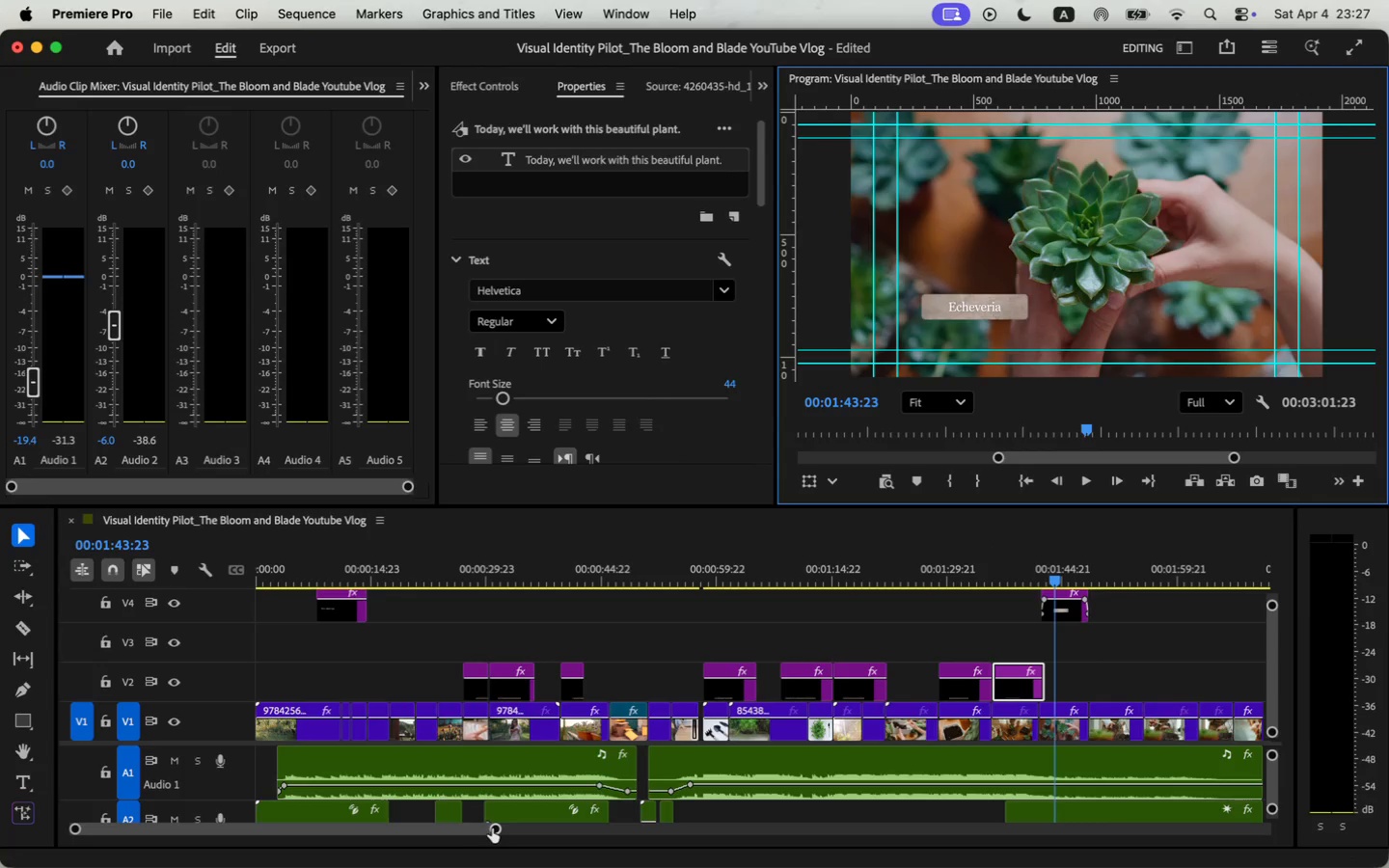 
key(V)
 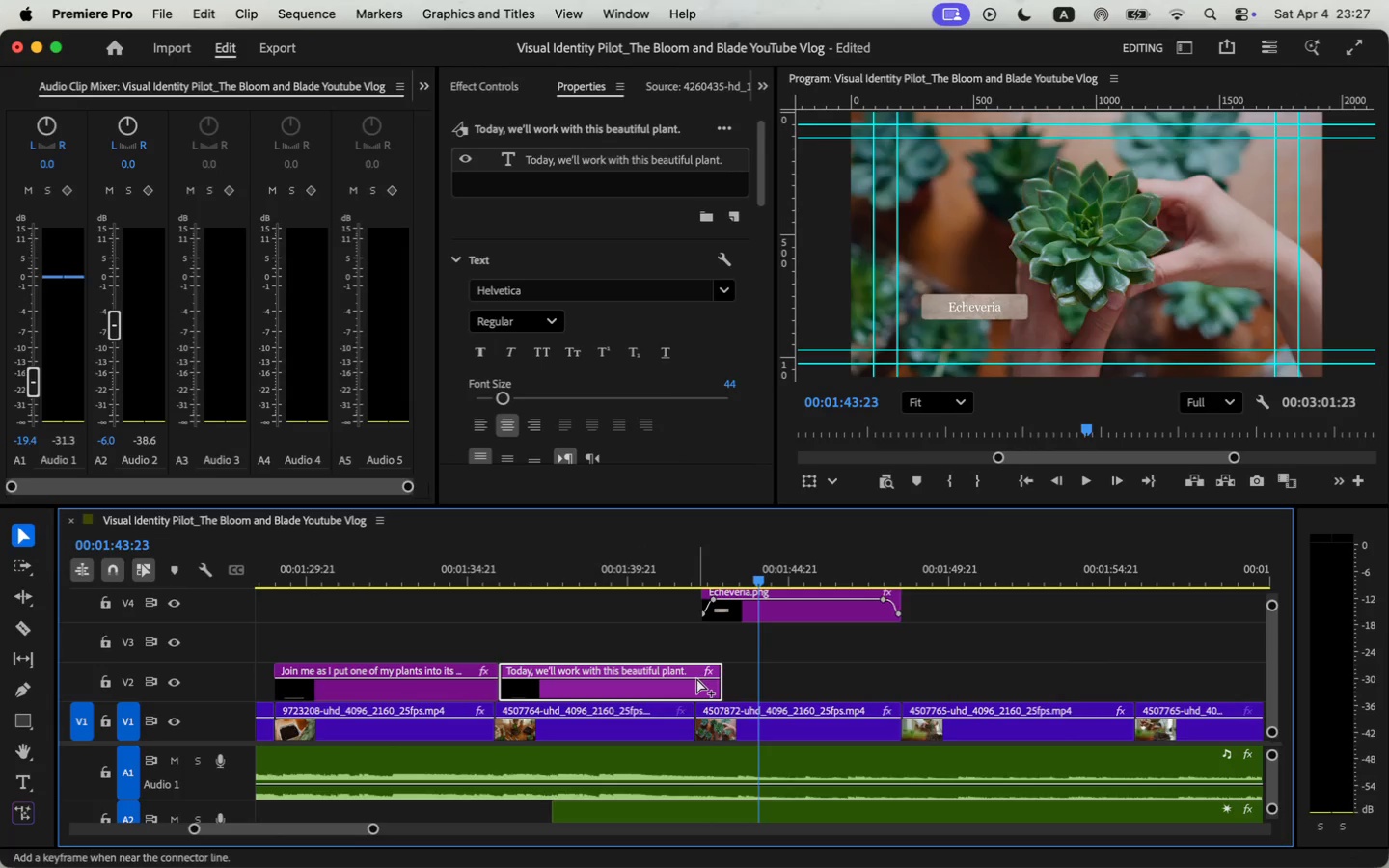 
hold_key(key=CommandLeft, duration=1.91)
double_click([715, 677])
 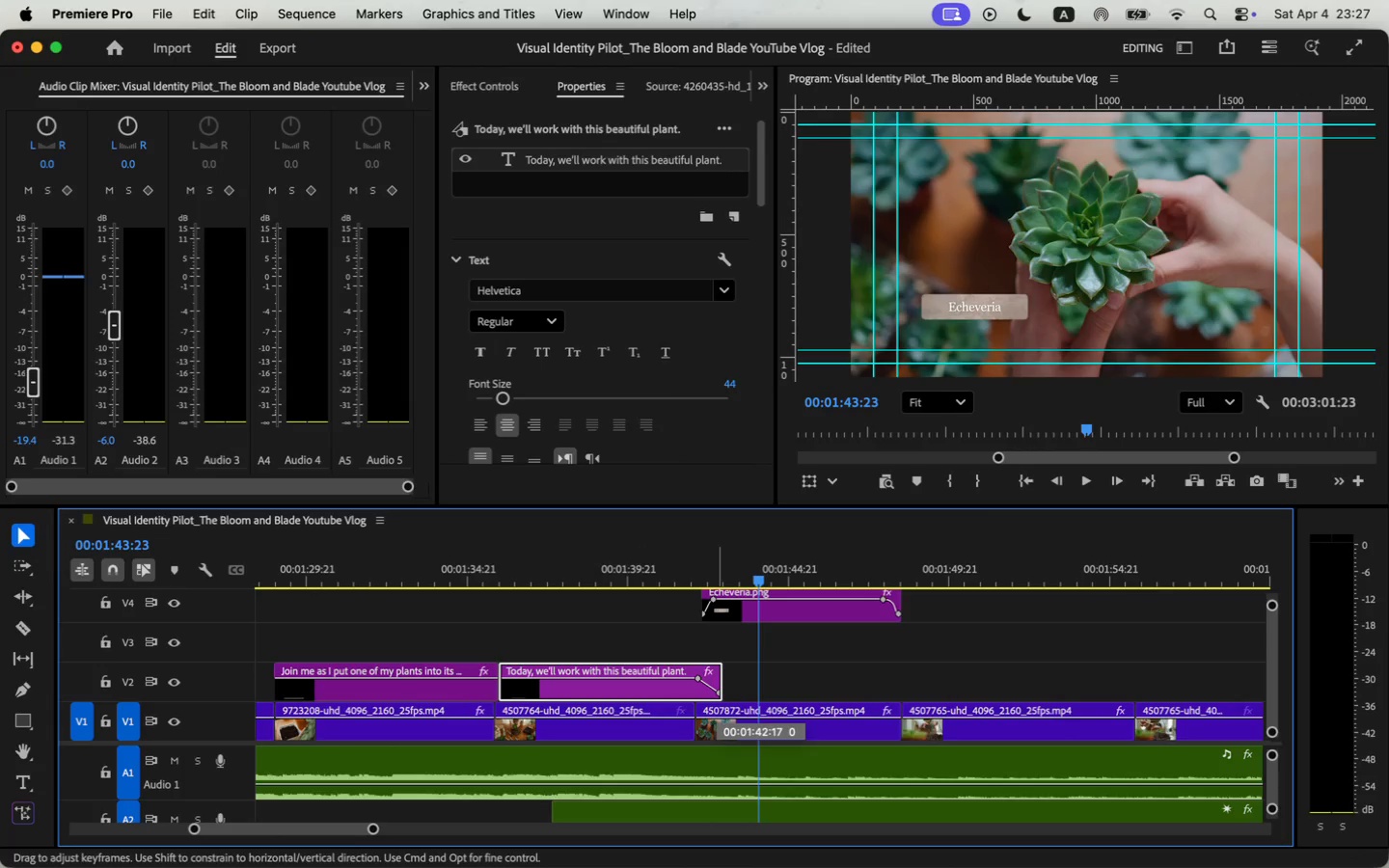 
key(Space)
 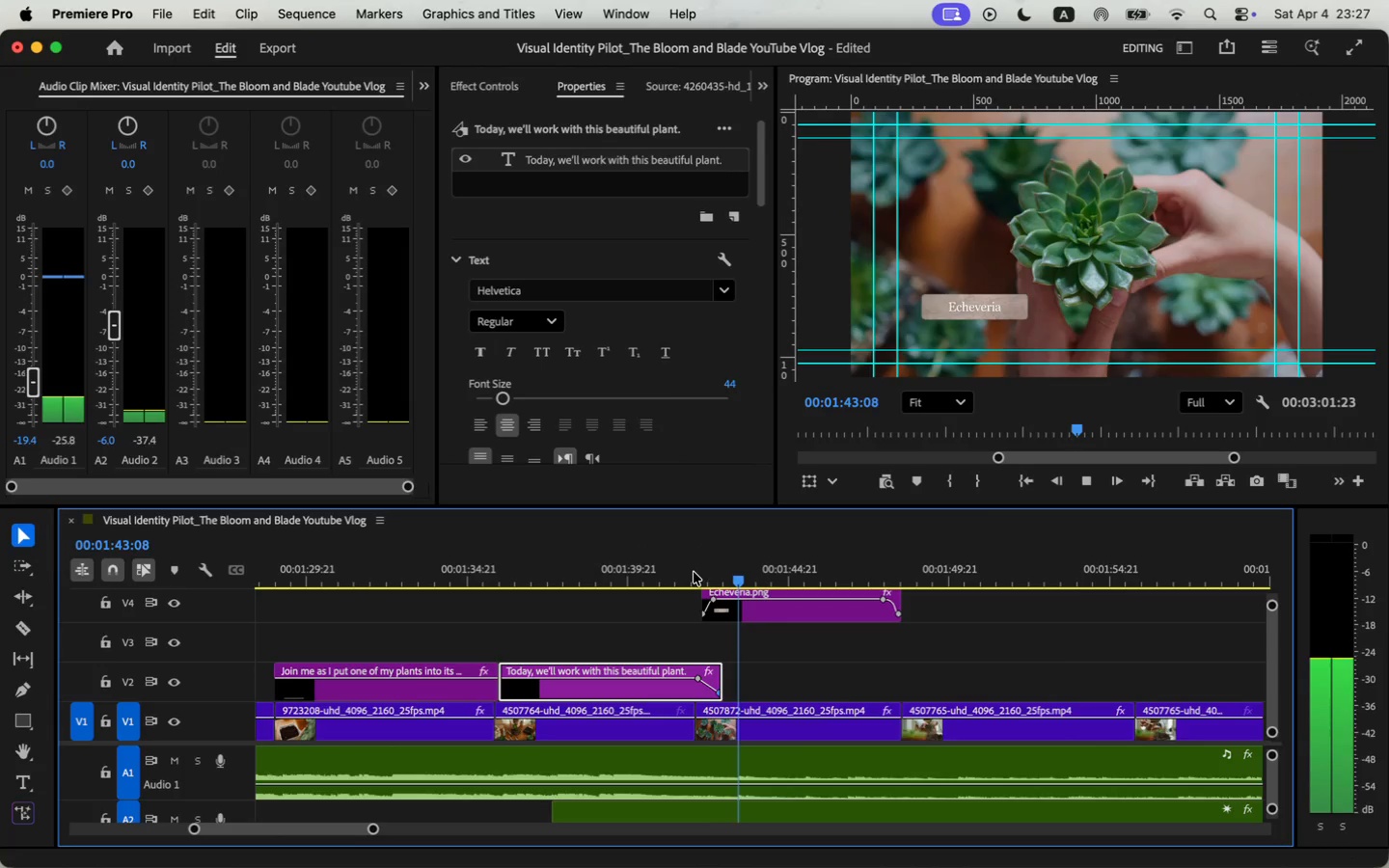 
key(Space)
 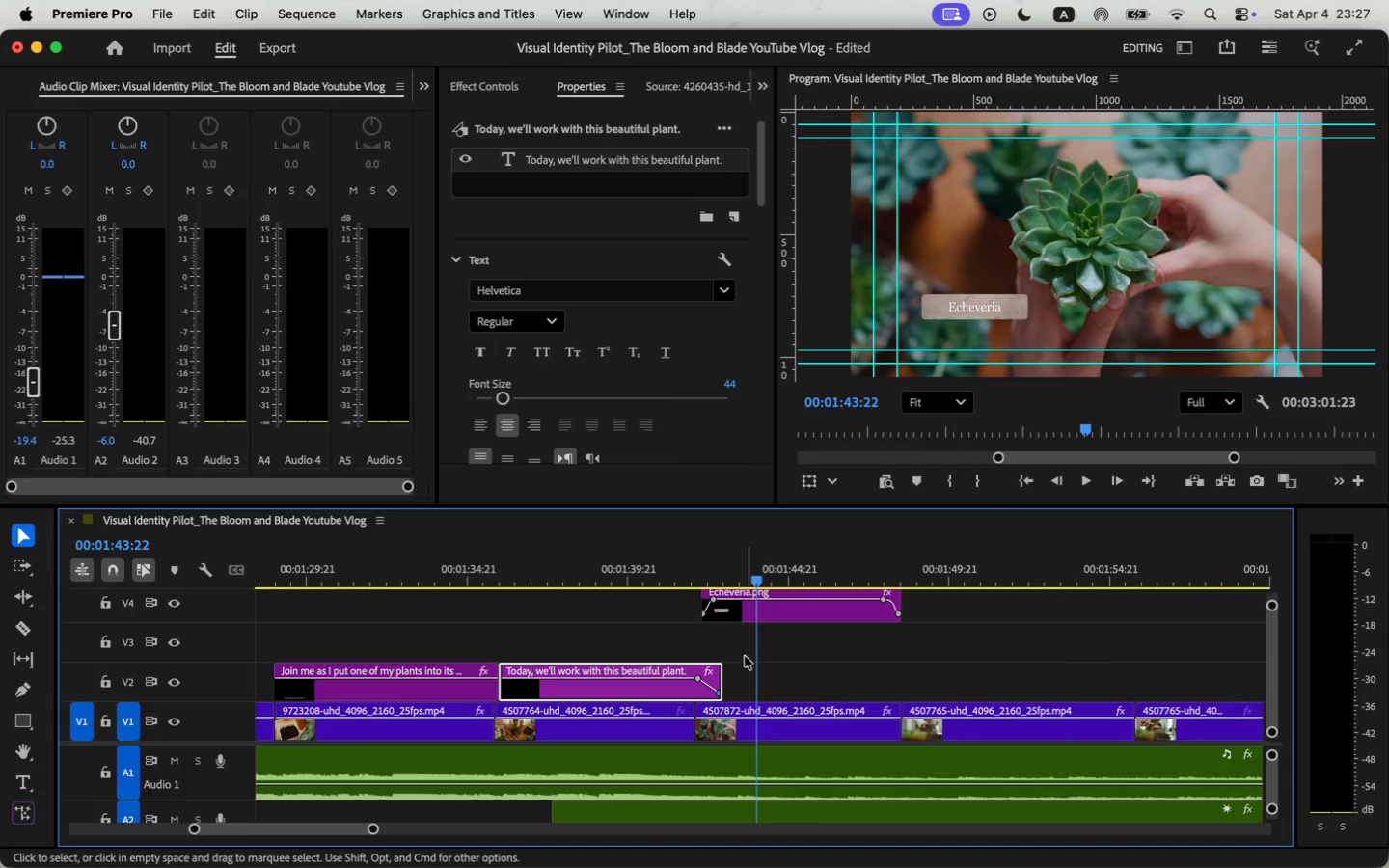 
mouse_move([691, 655])
 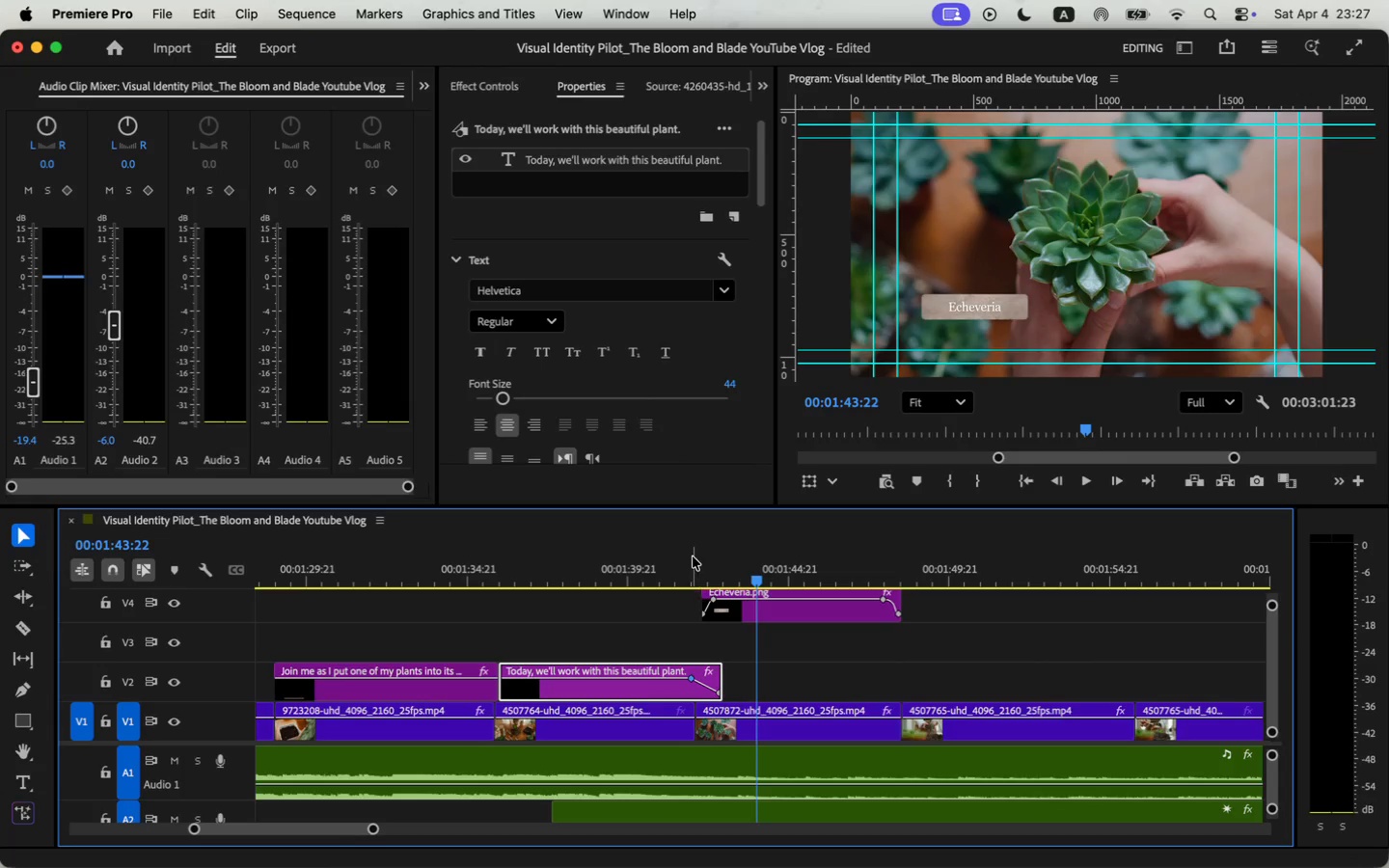 
left_click([693, 556])
 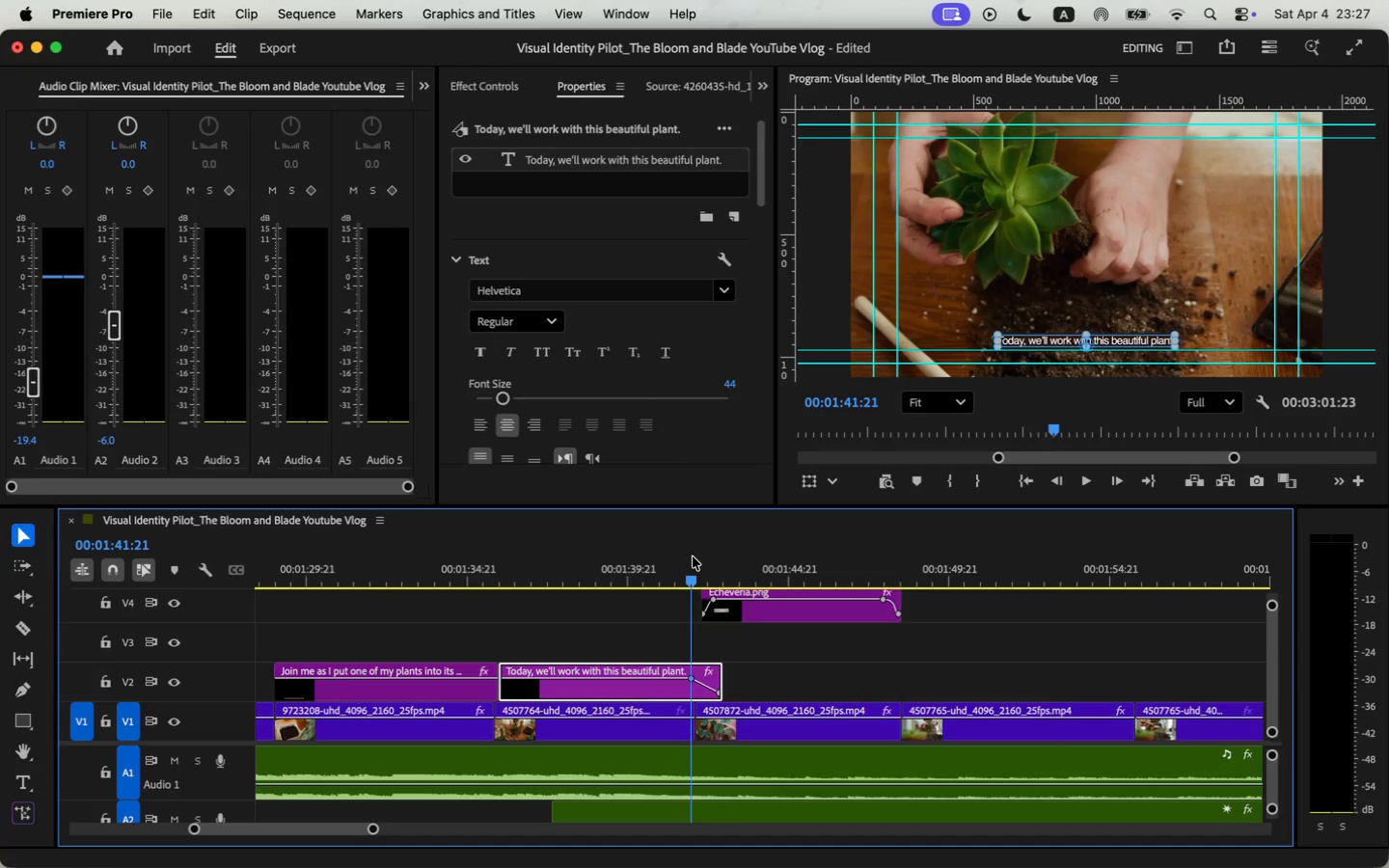 
key(Space)
 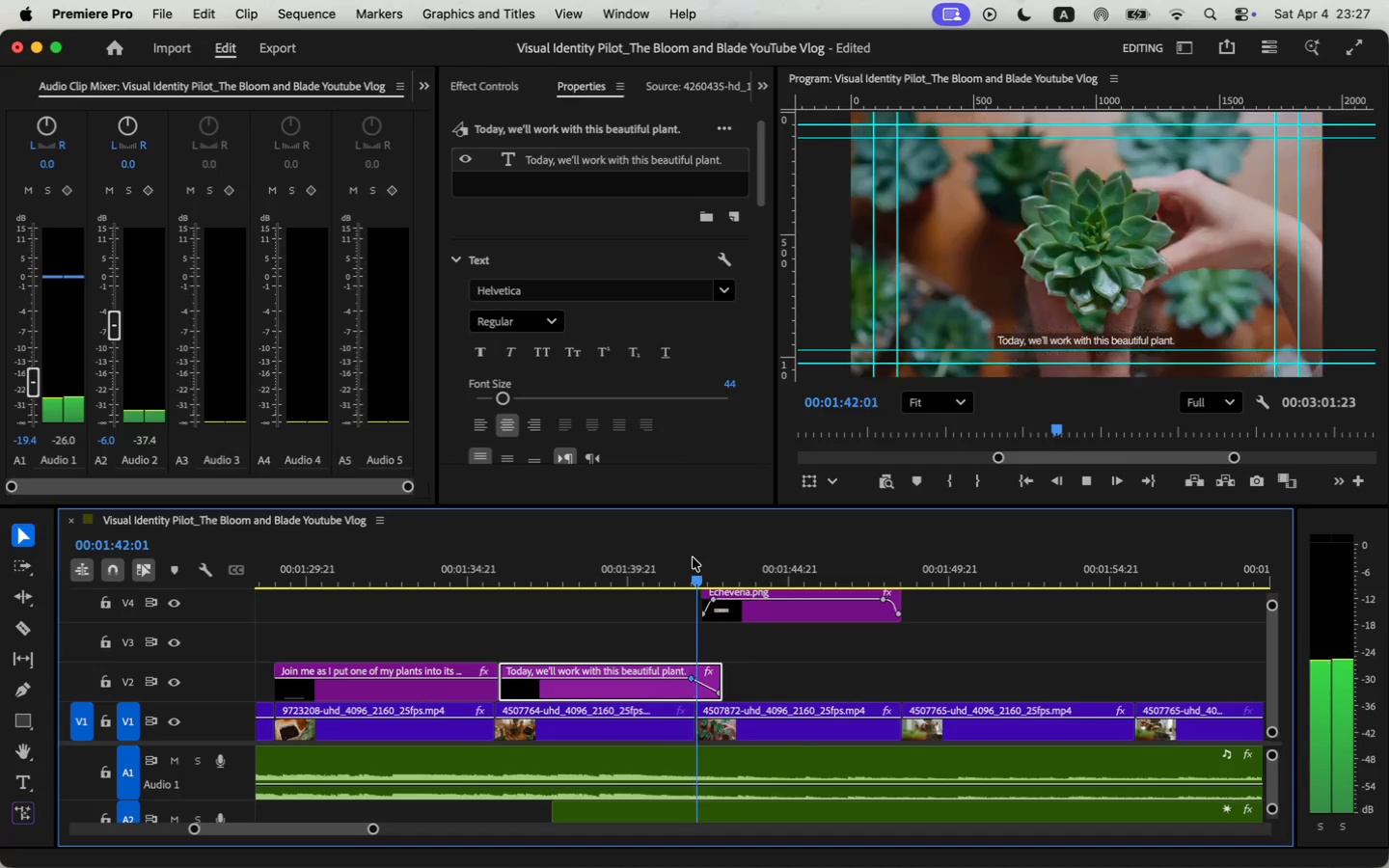 
left_click_drag(start_coordinate=[373, 828], to_coordinate=[395, 838])
 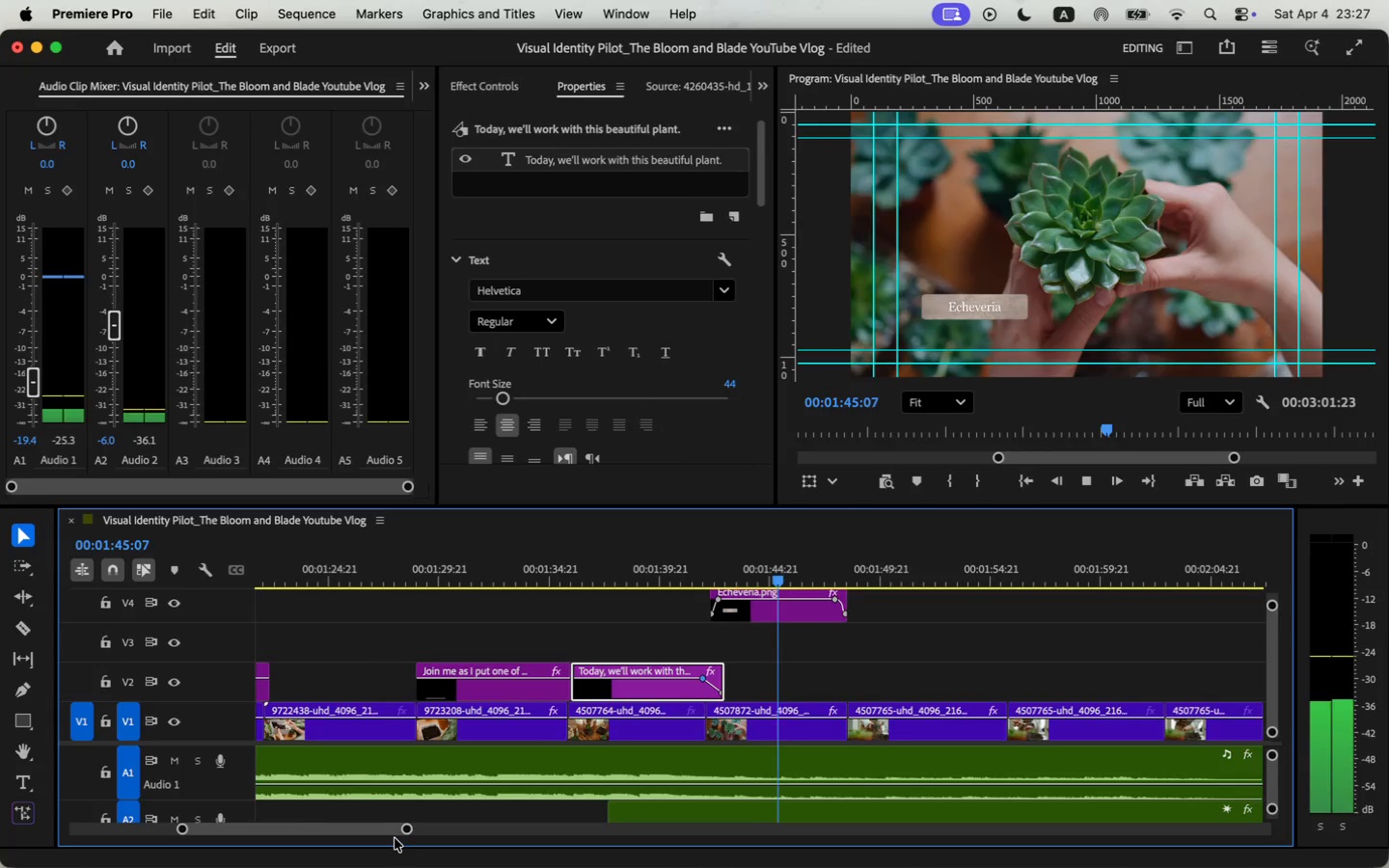 
key(Space)
 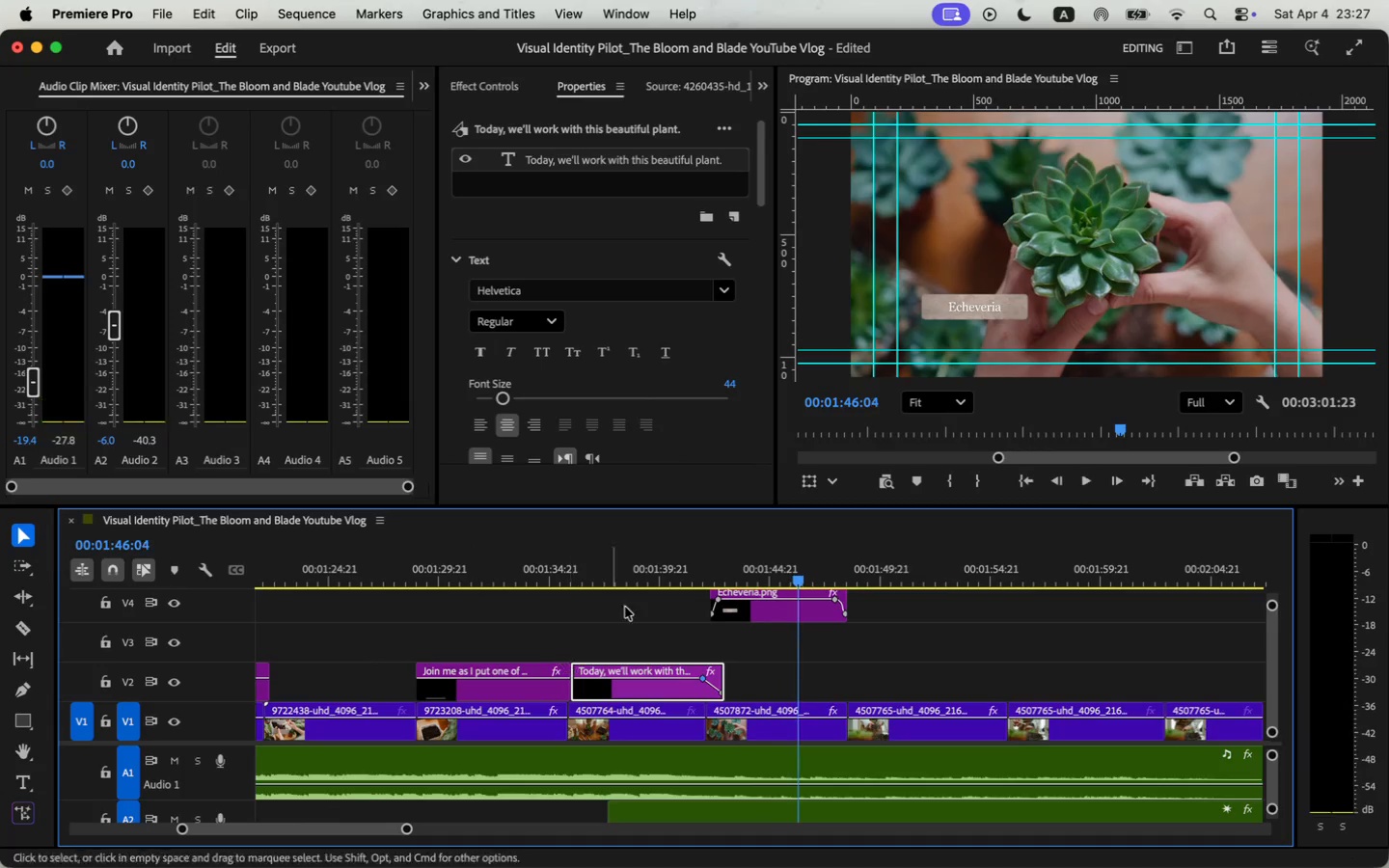 
left_click_drag(start_coordinate=[409, 831], to_coordinate=[373, 831])
 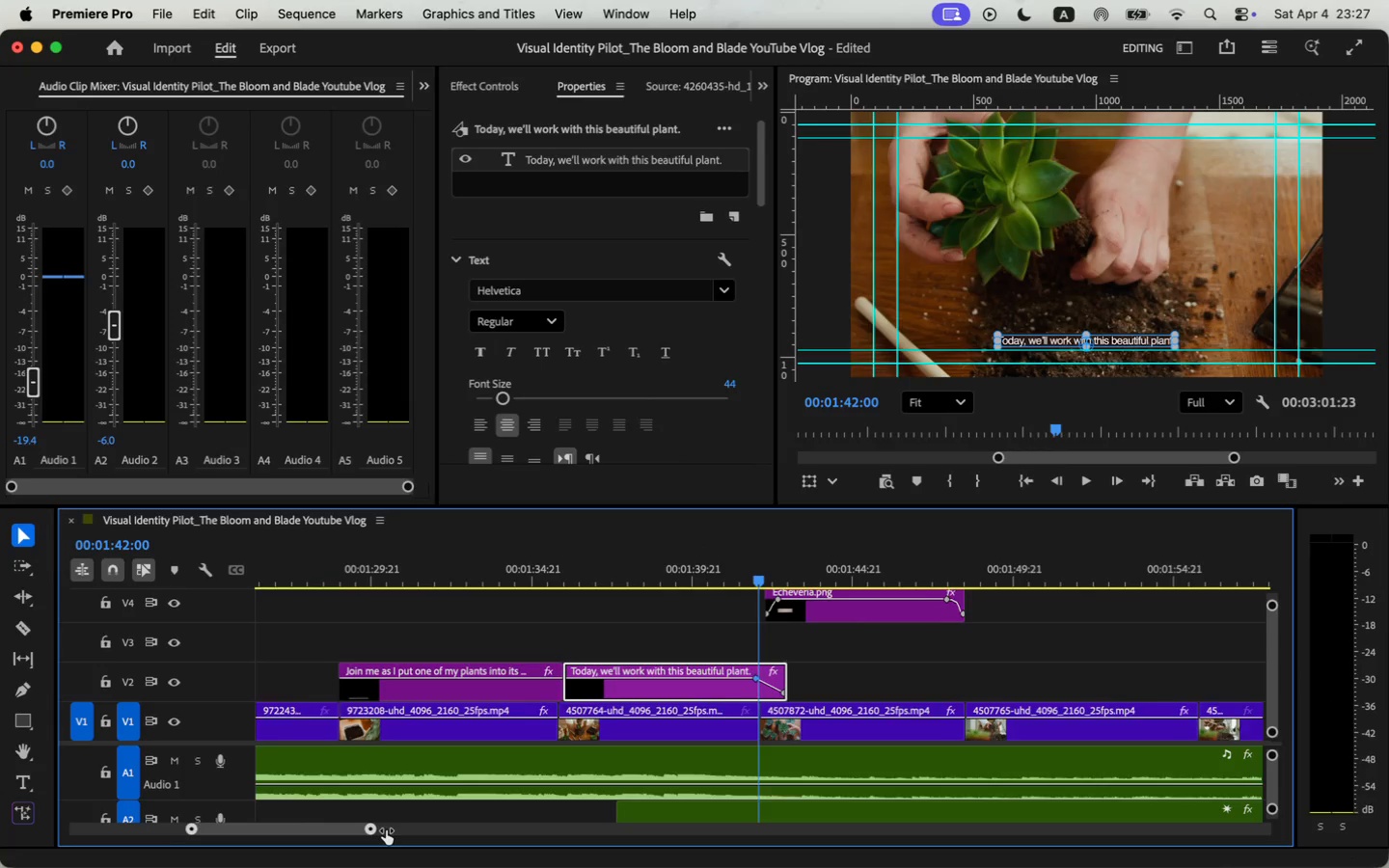 
mouse_move([741, 676])
 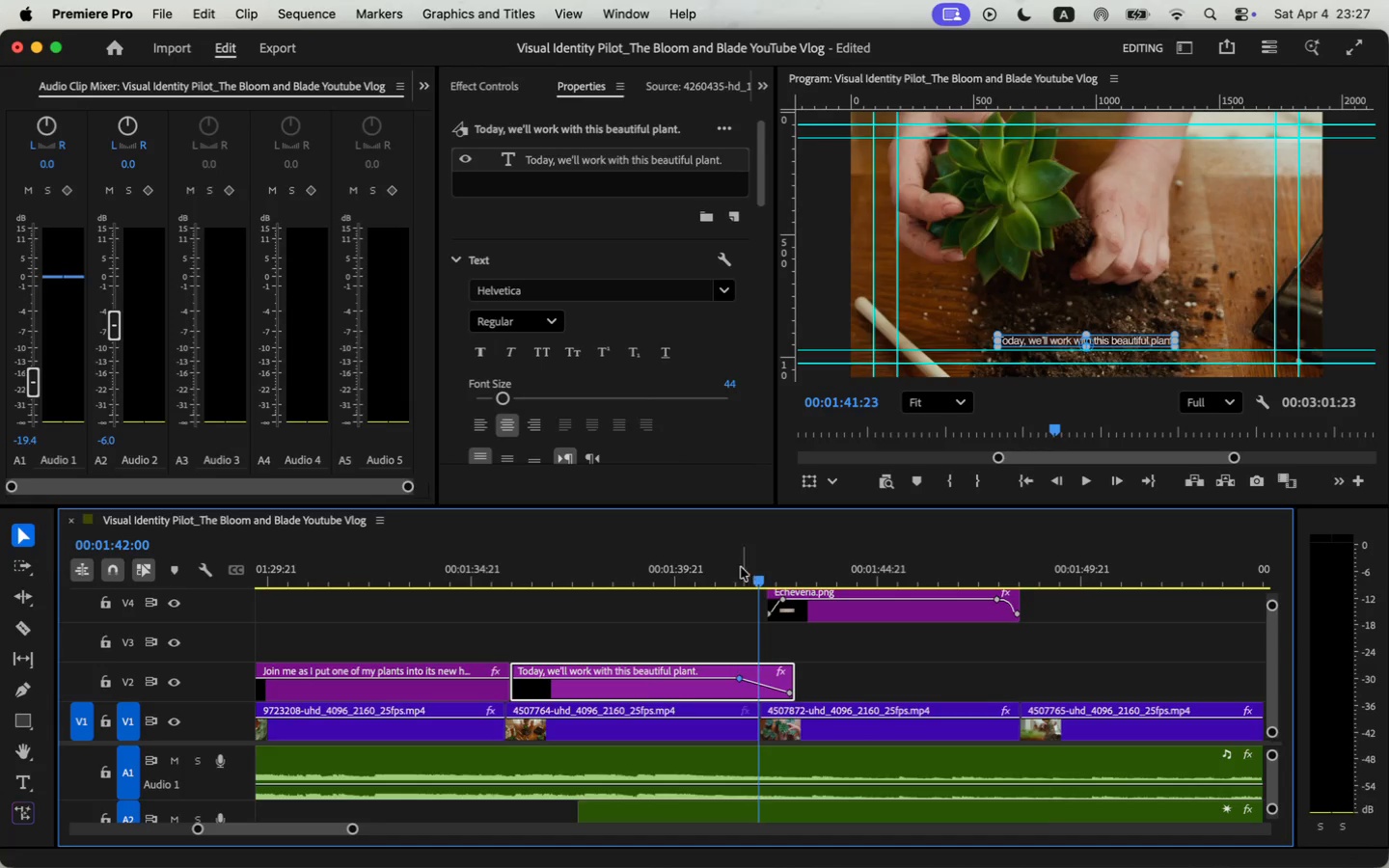 
left_click([733, 574])
 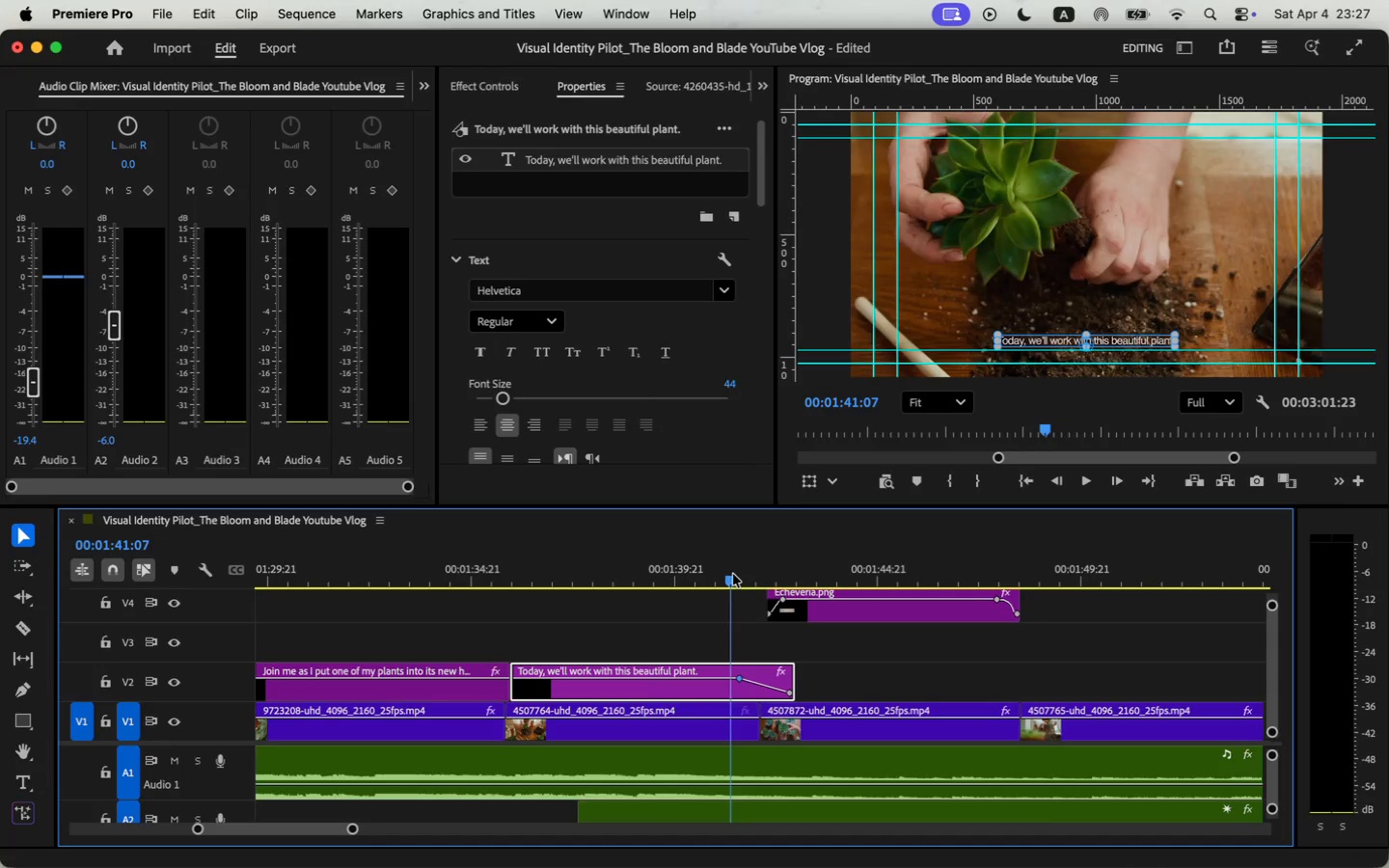 
key(Space)
 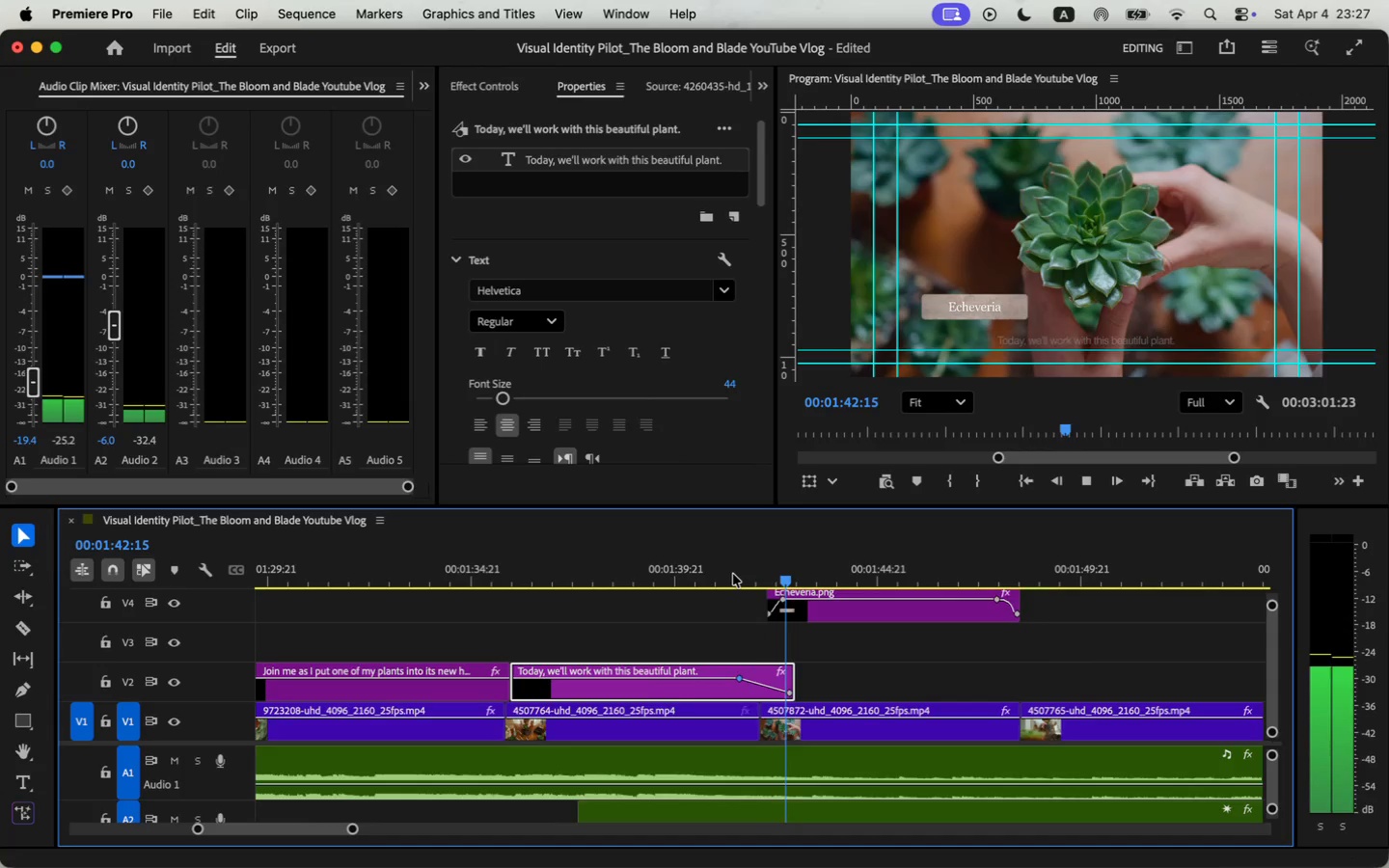 
key(Space)
 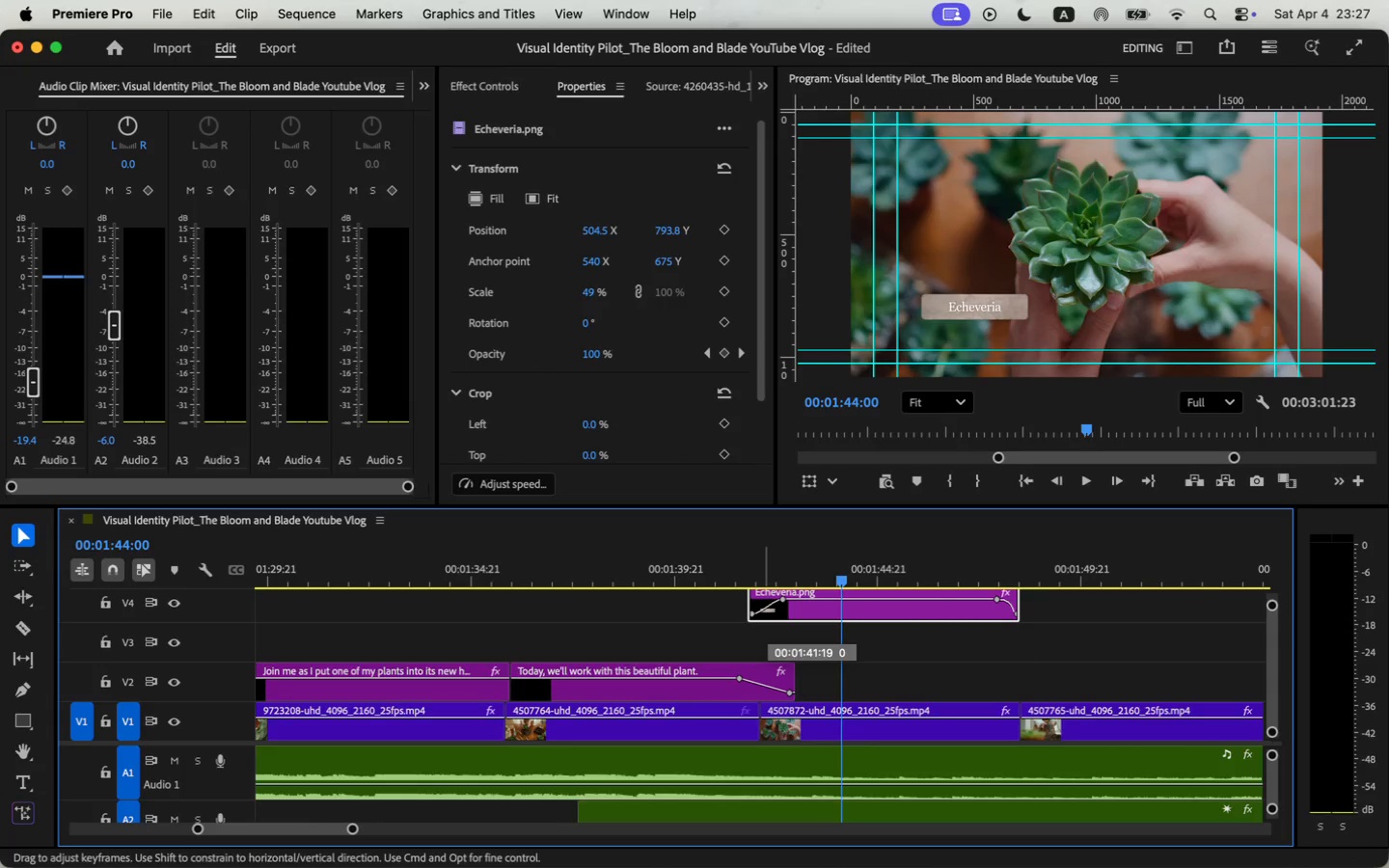 
left_click_drag(start_coordinate=[766, 604], to_coordinate=[749, 605])
 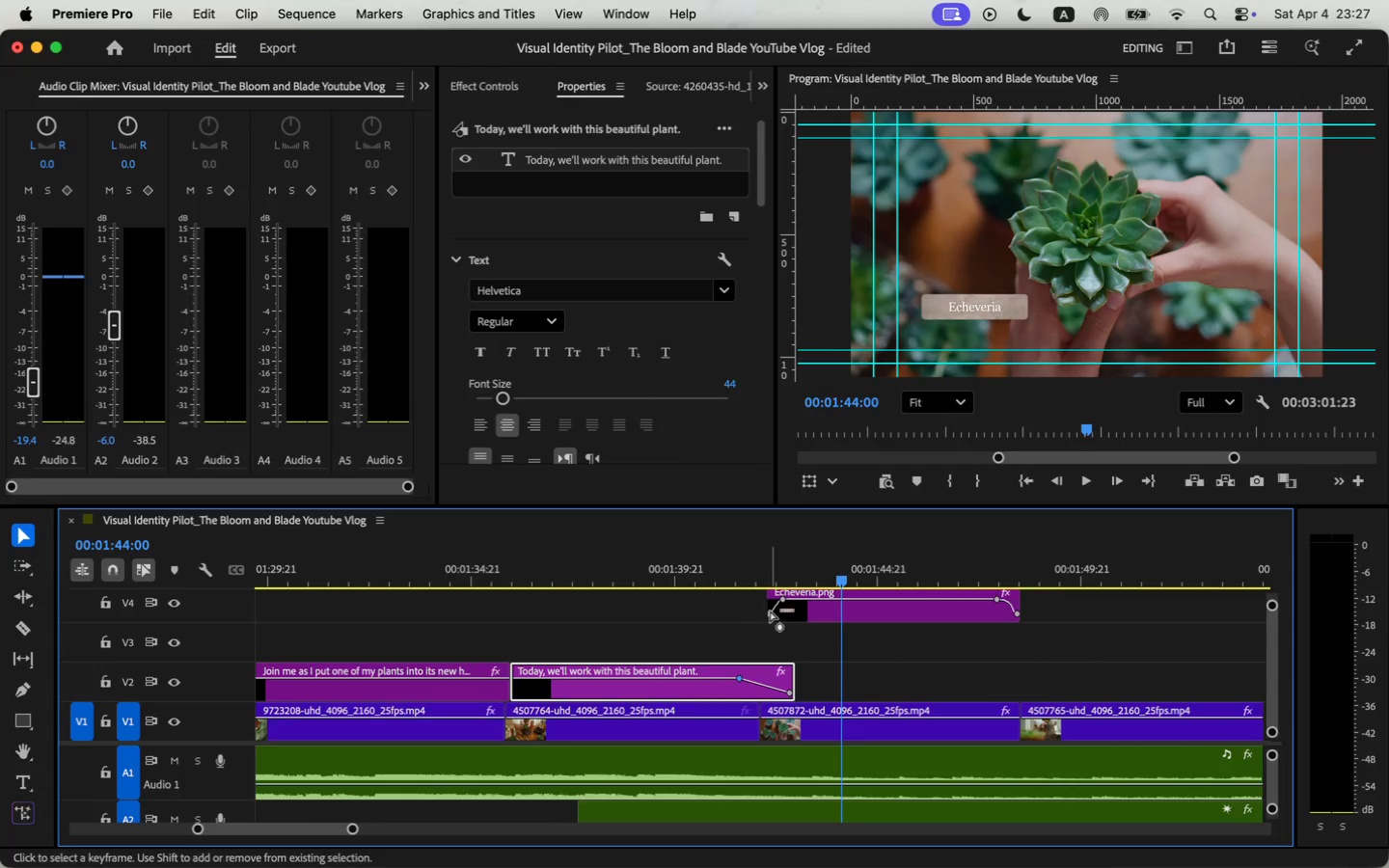 
left_click([733, 584])
 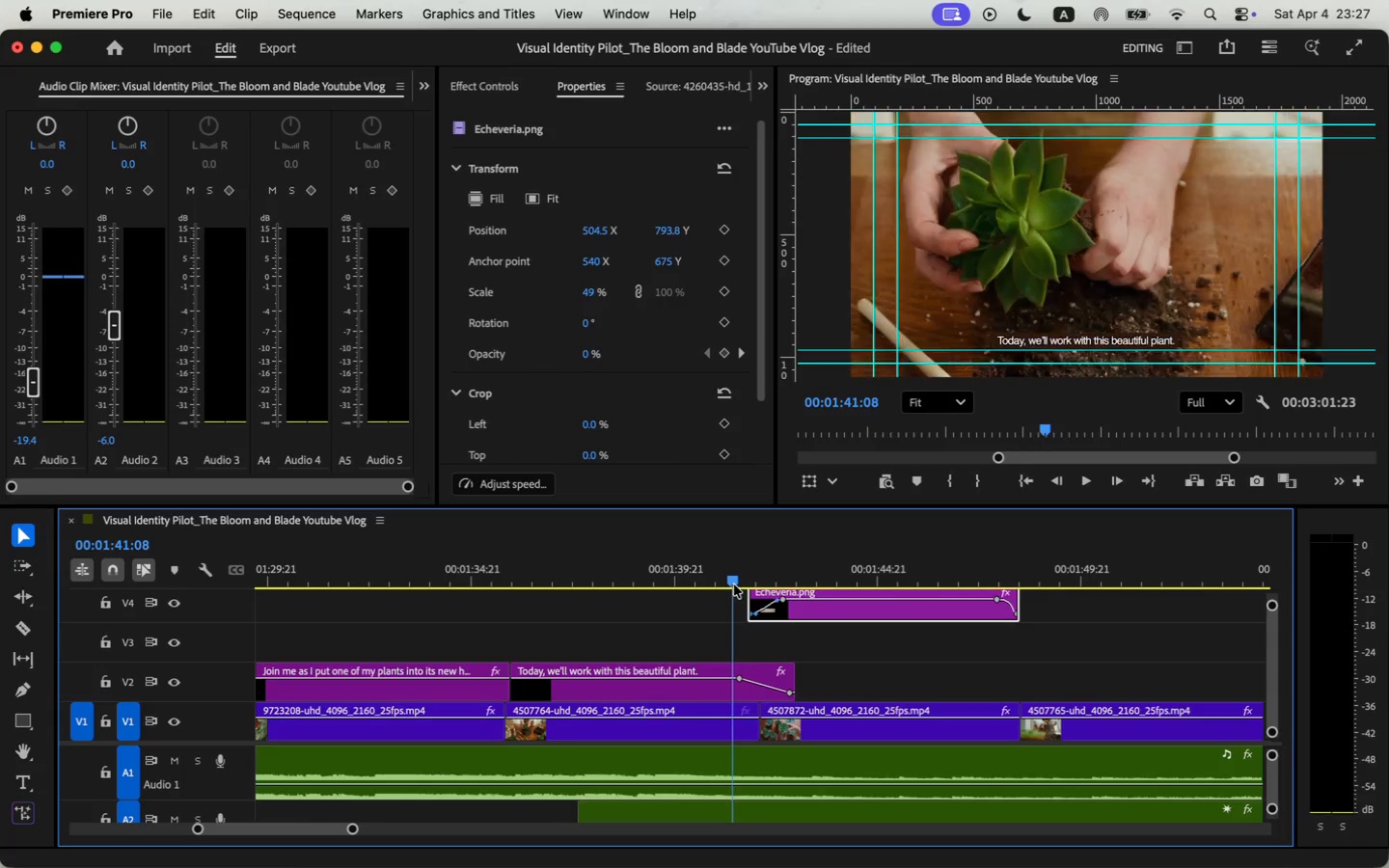 
key(Space)
 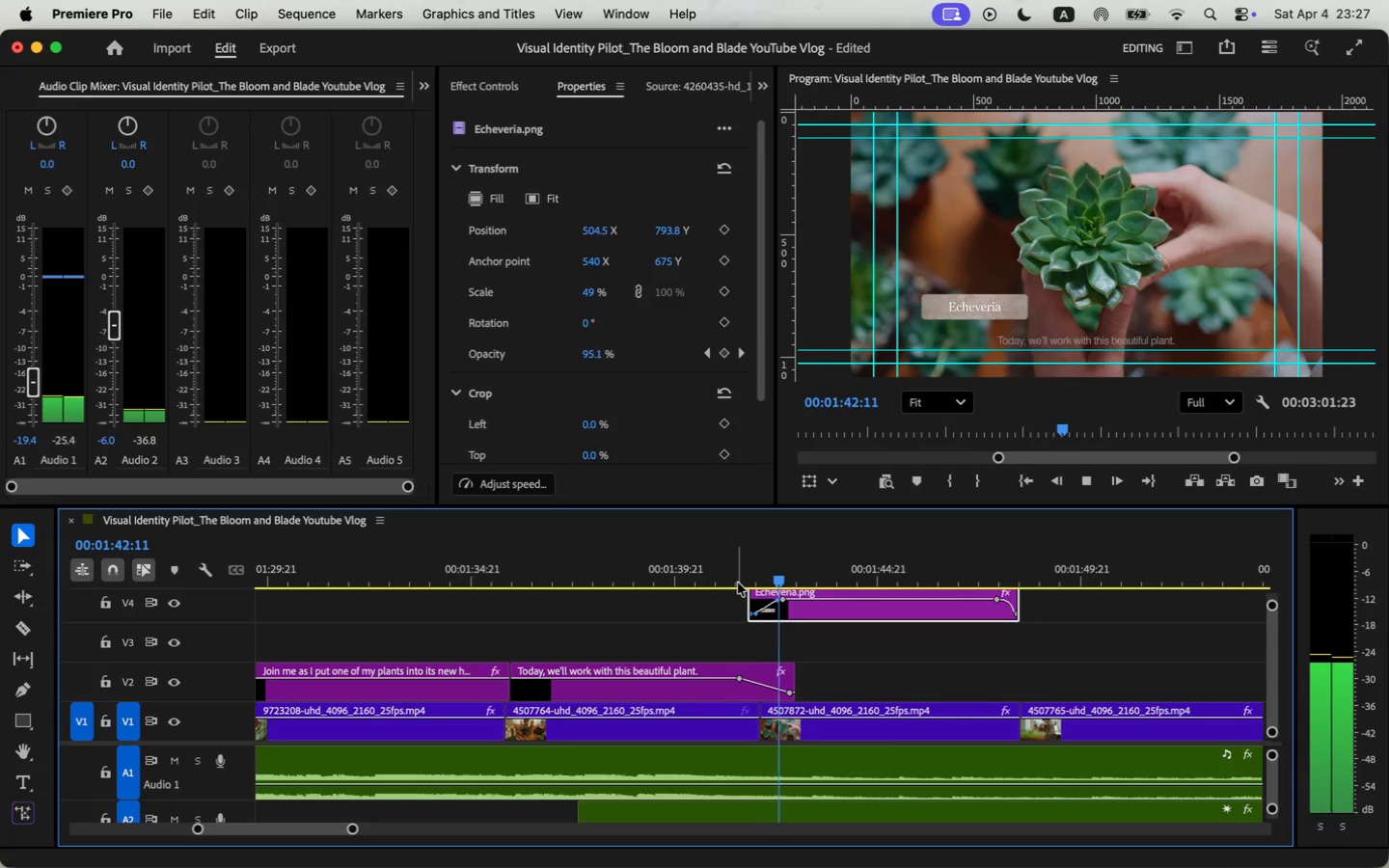 
left_click_drag(start_coordinate=[353, 824], to_coordinate=[396, 833])
 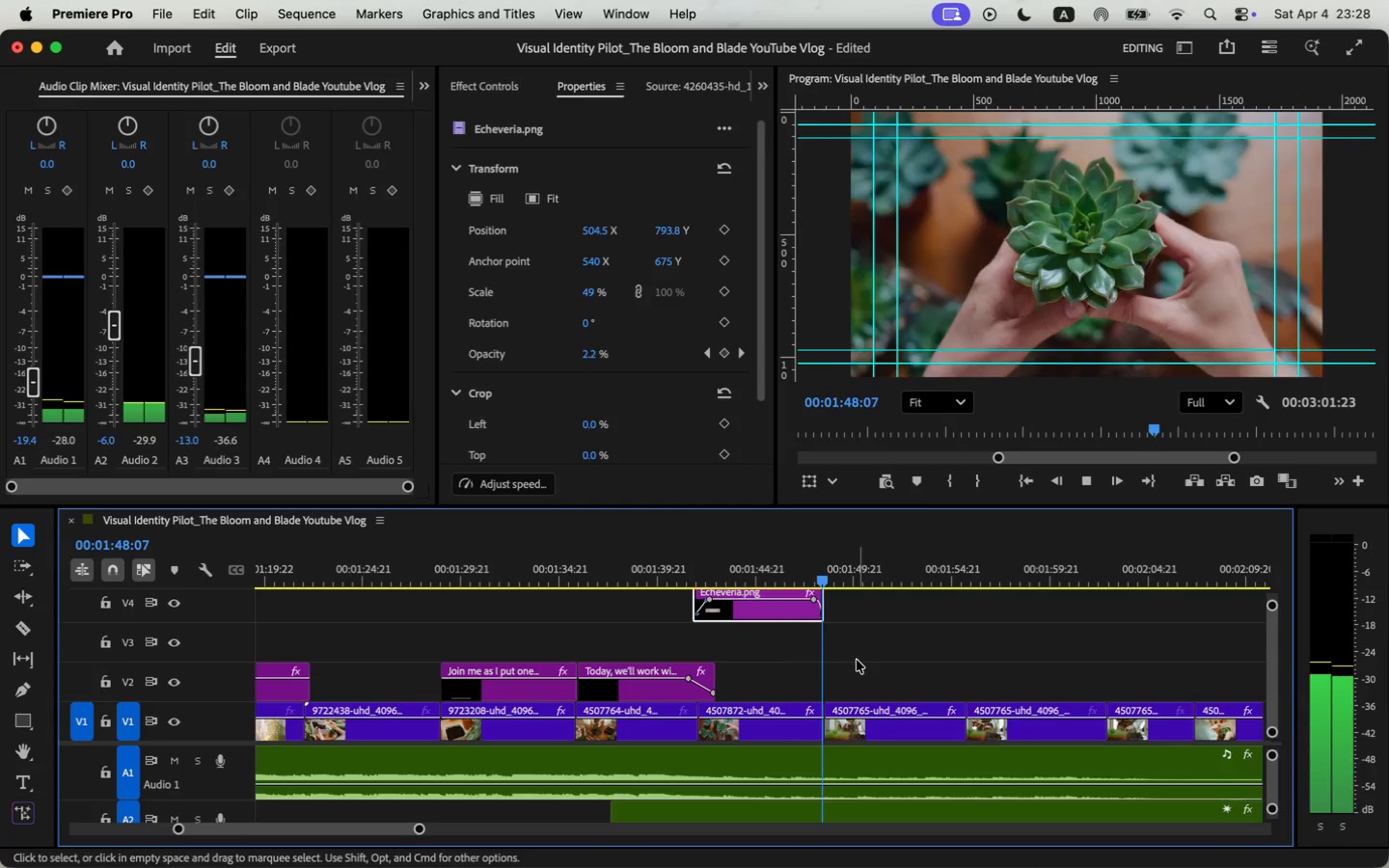 
key(Space)
 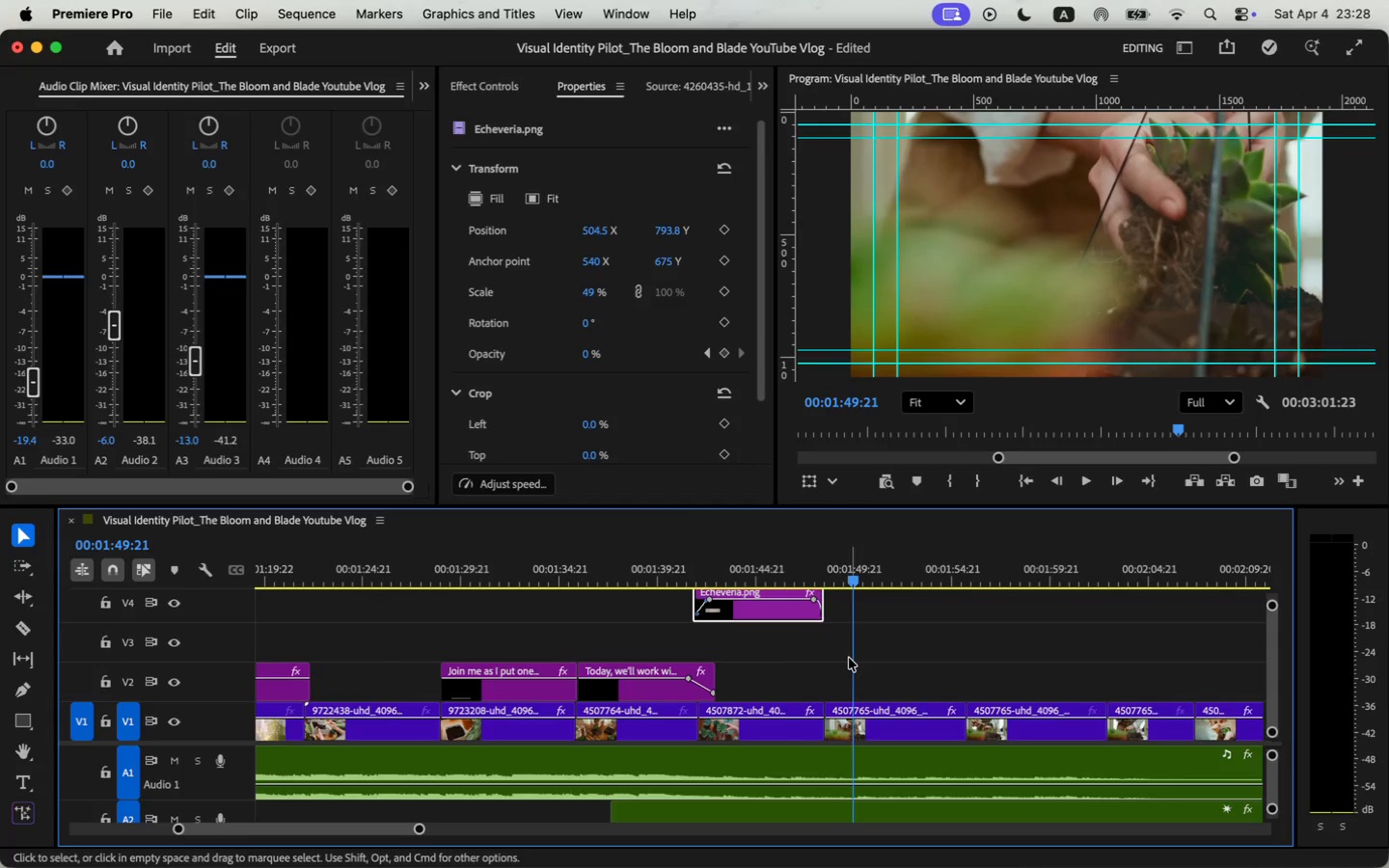 
left_click([638, 694])
 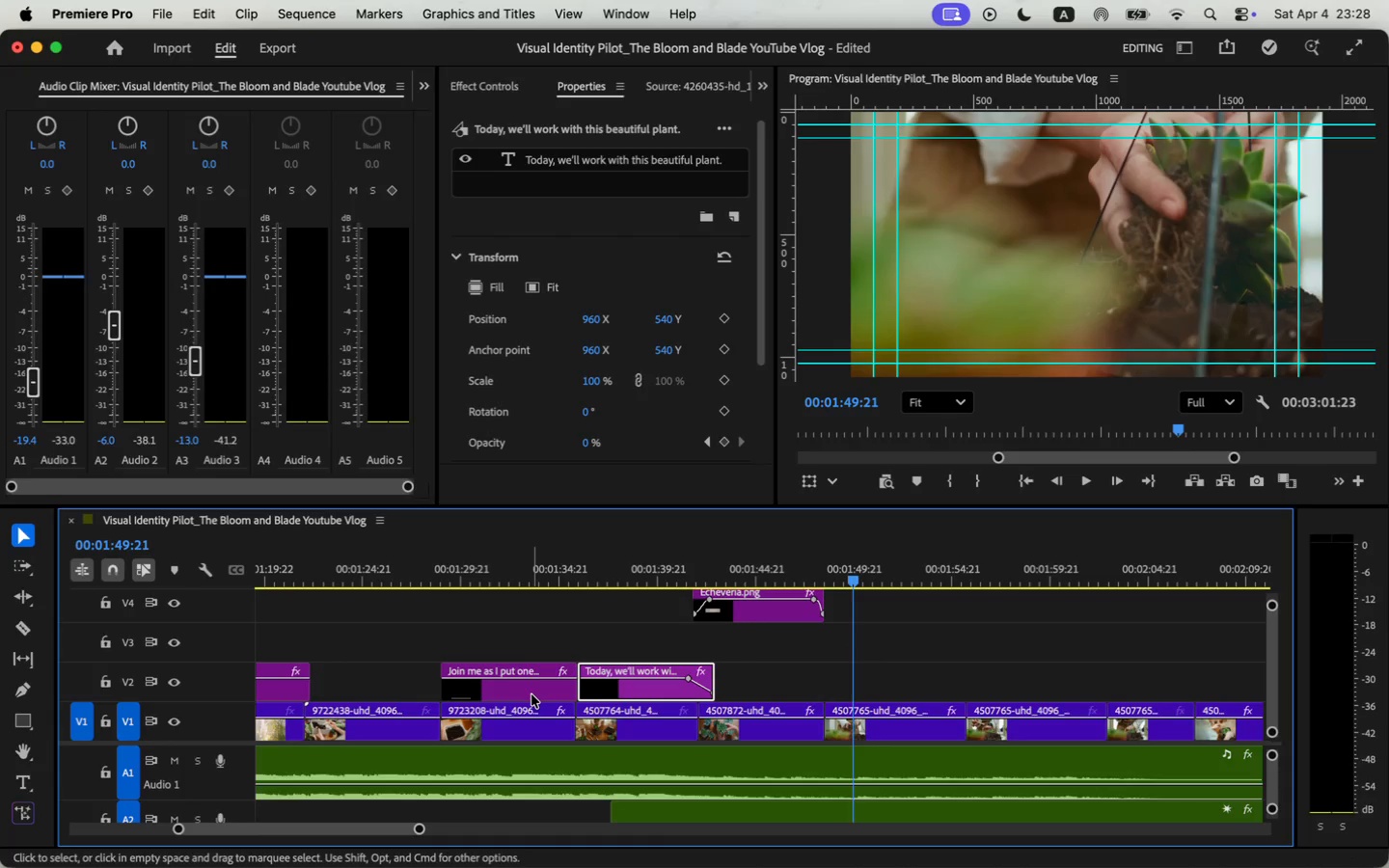 
left_click([531, 694])
 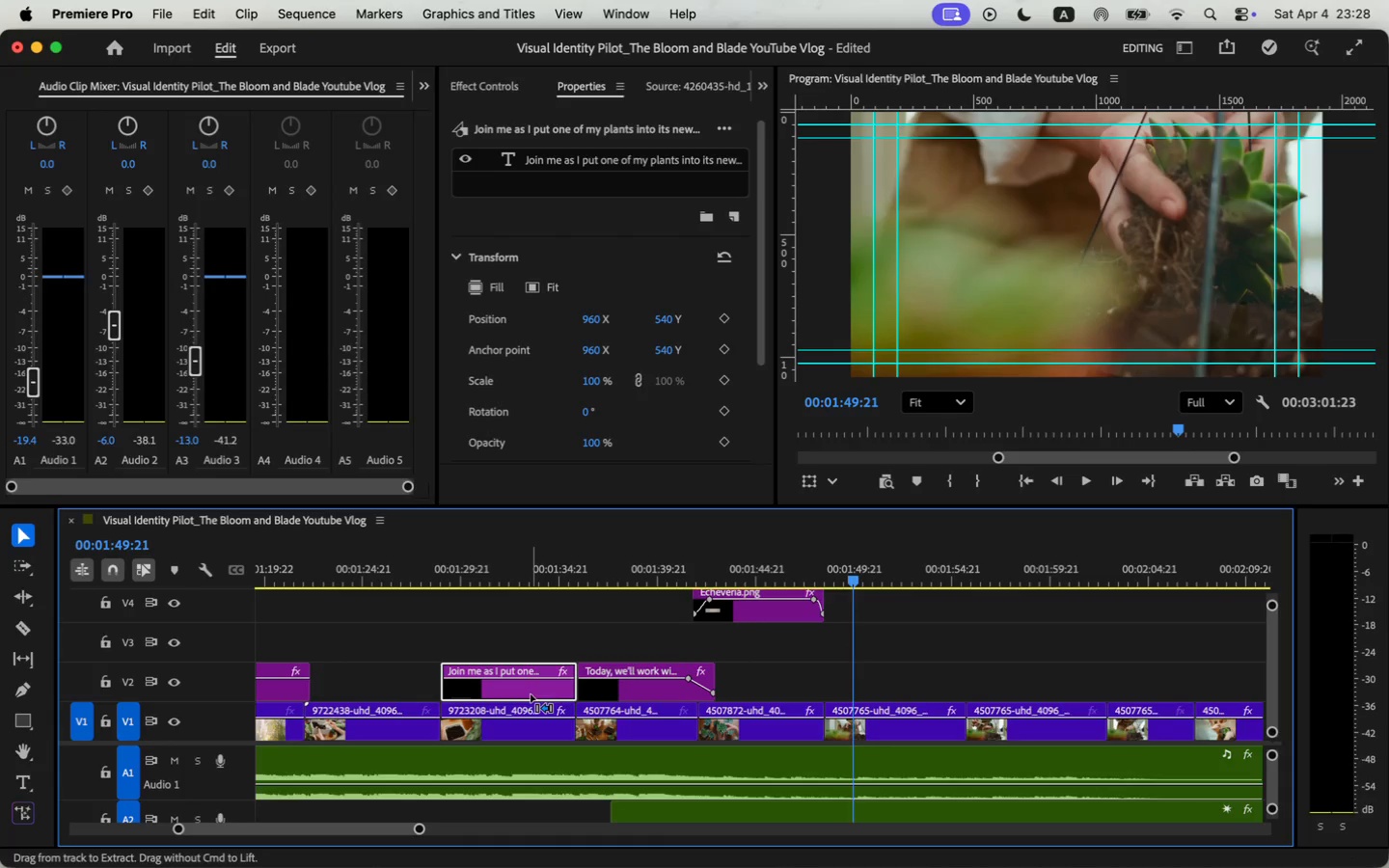 
key(Meta+C)
 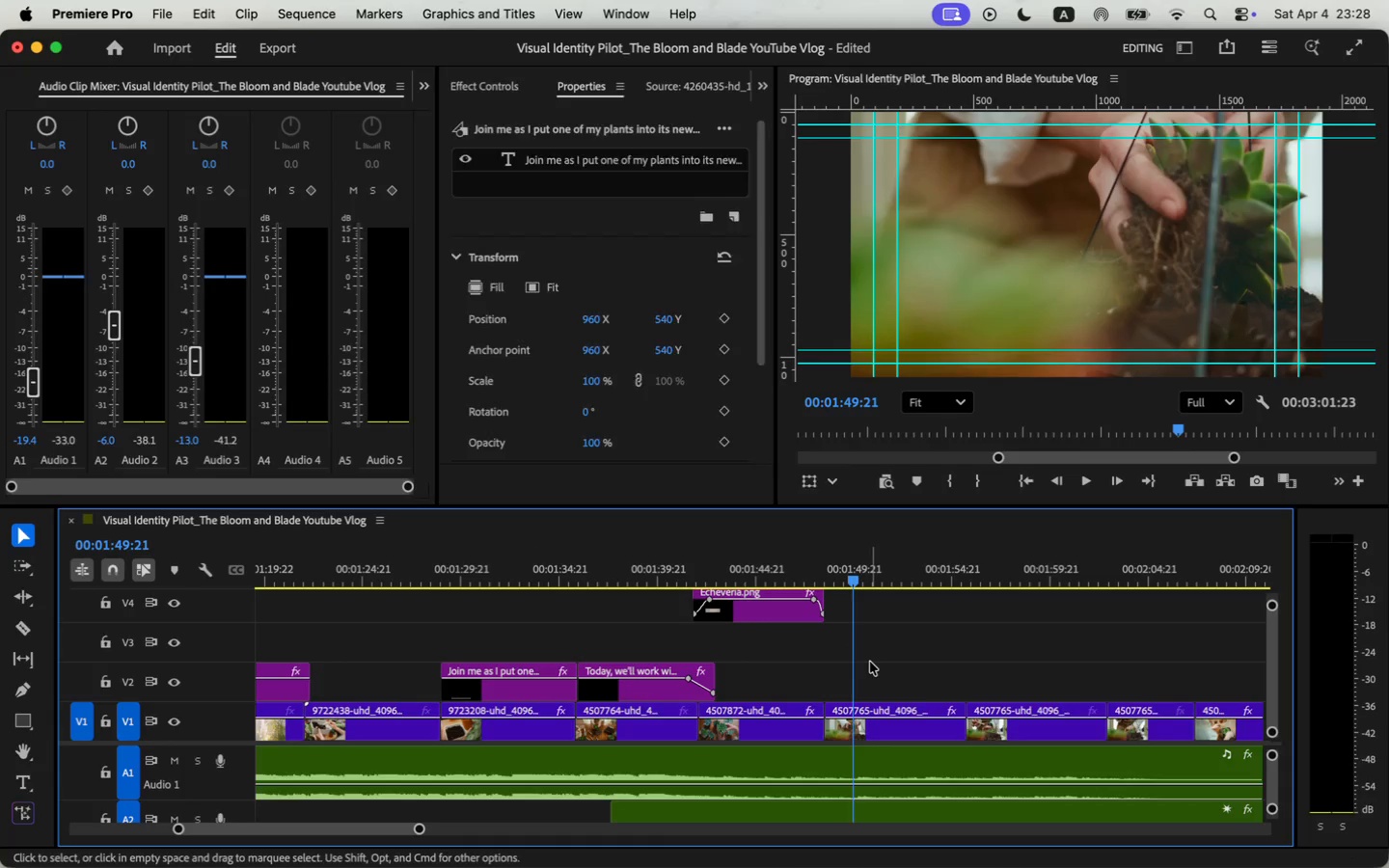 
key(Meta+CommandLeft)
 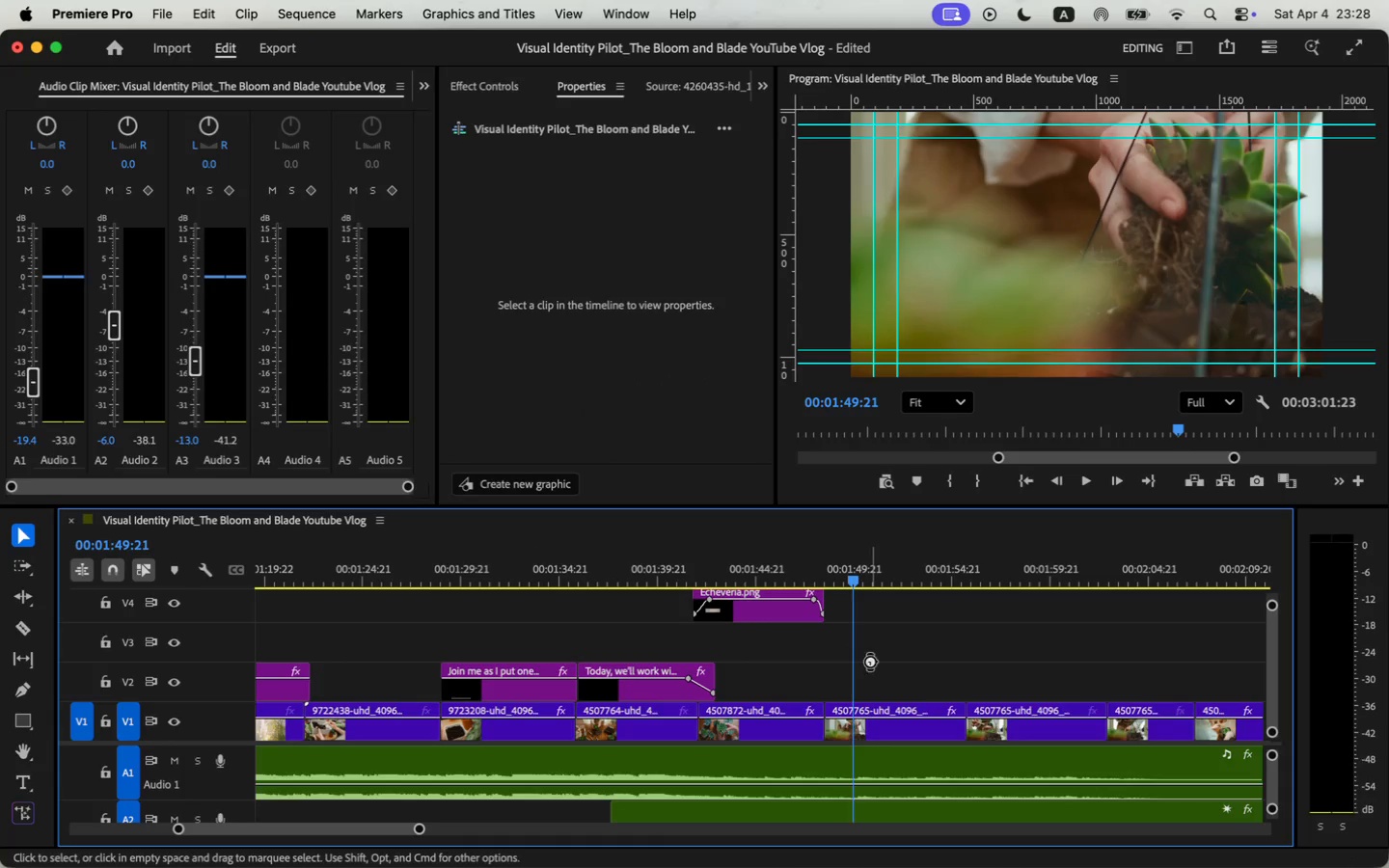 
key(Meta+V)
 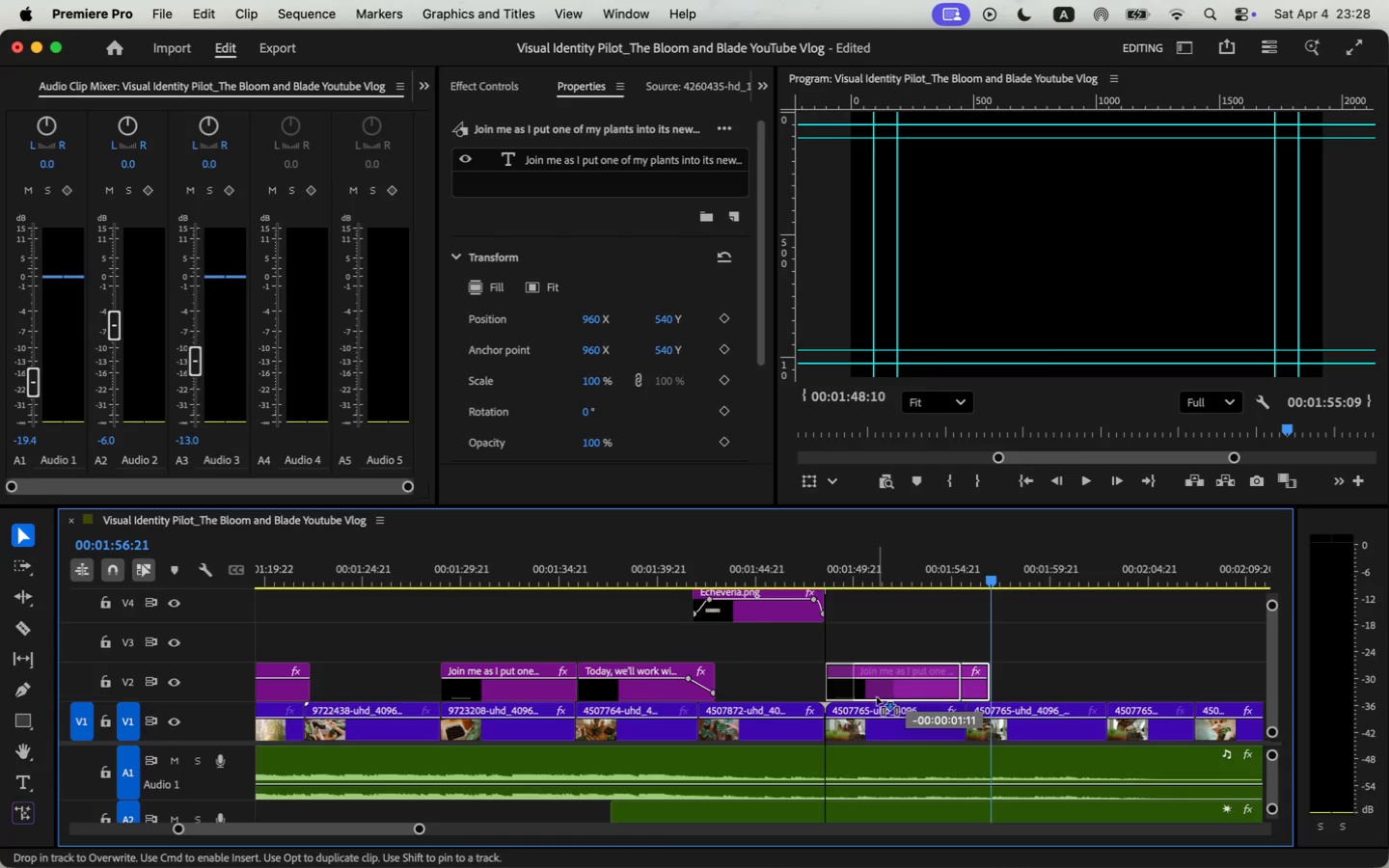 
left_click_drag(start_coordinate=[906, 690], to_coordinate=[879, 697])
 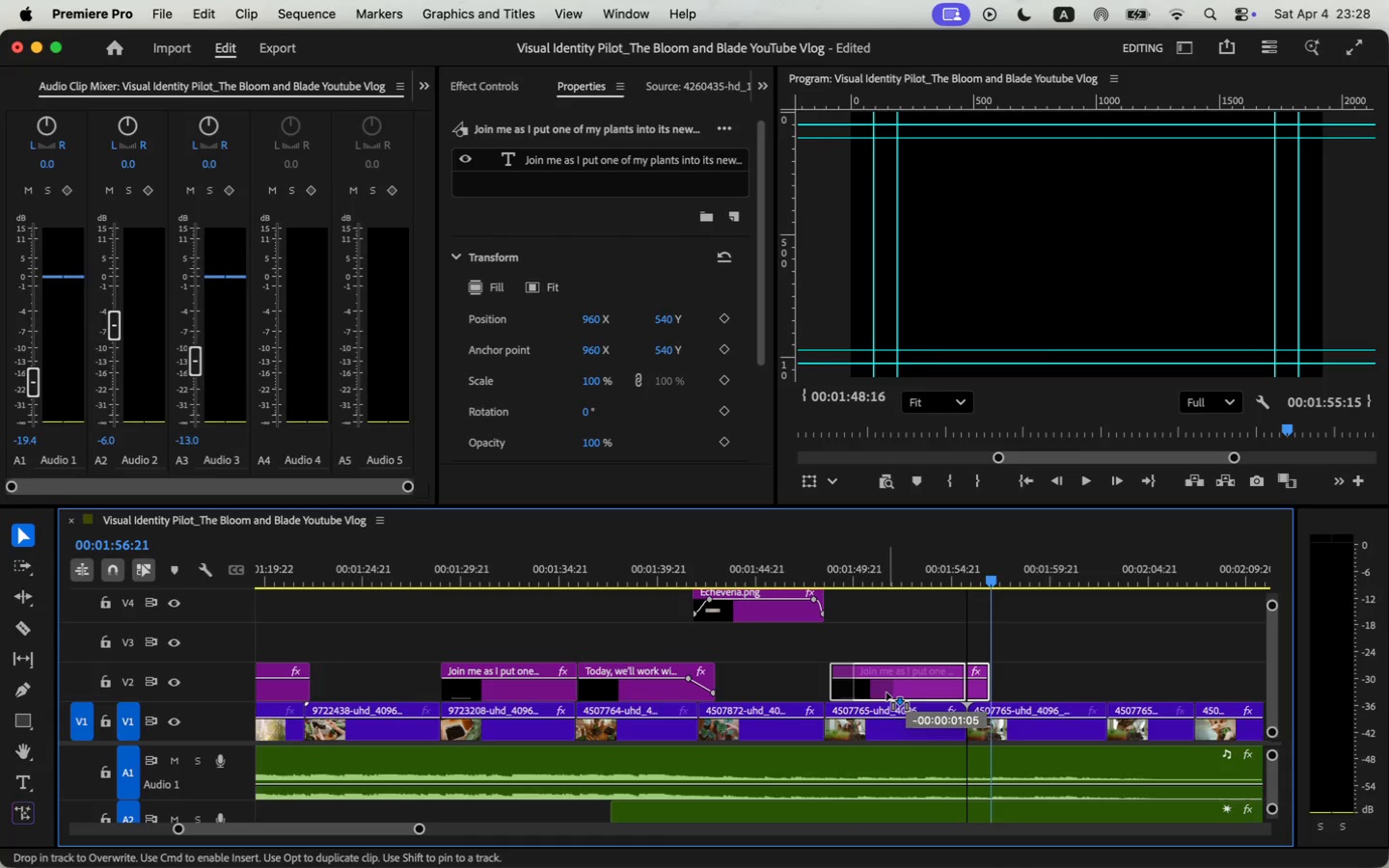 
left_click([824, 577])
 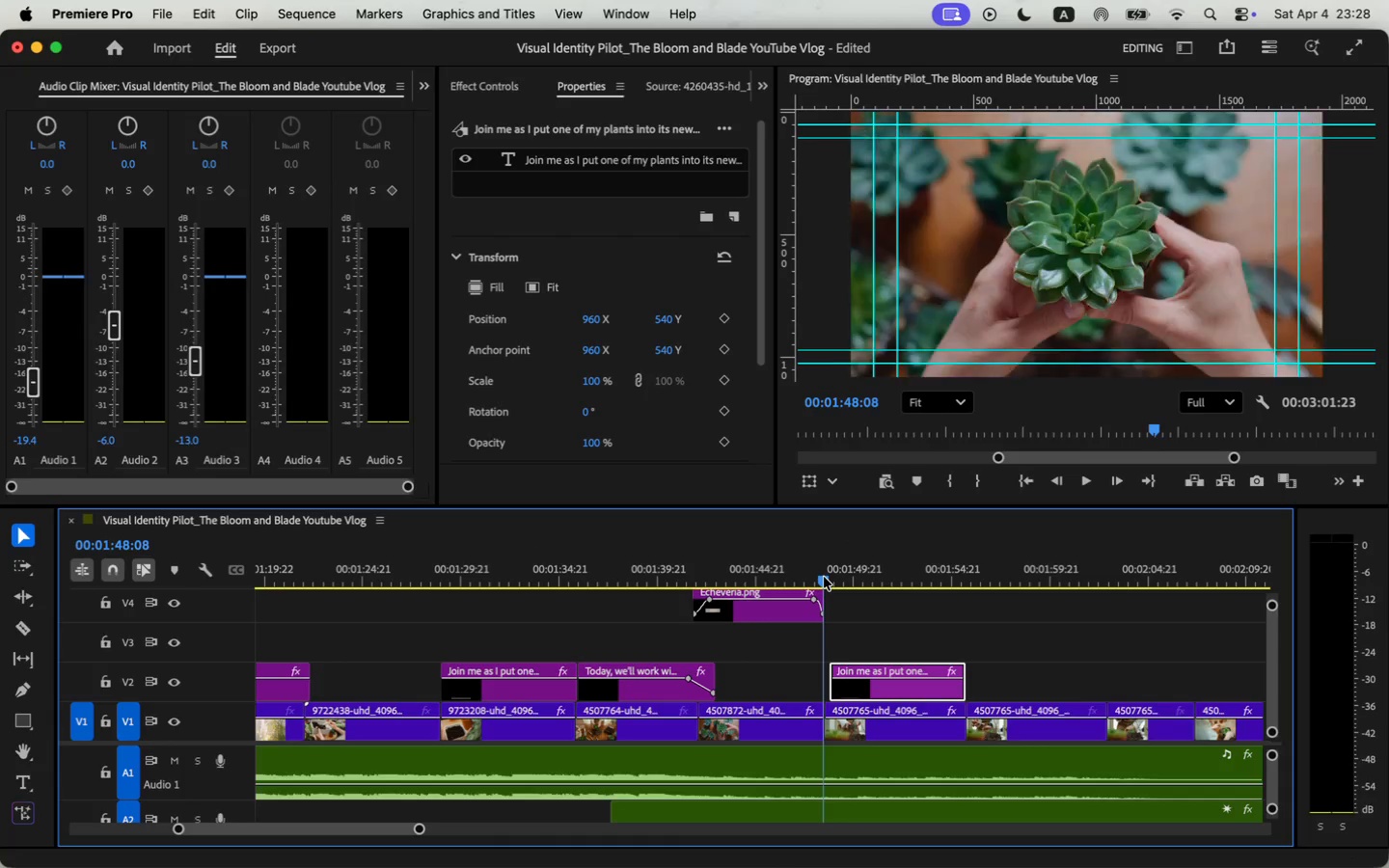 
key(Space)
 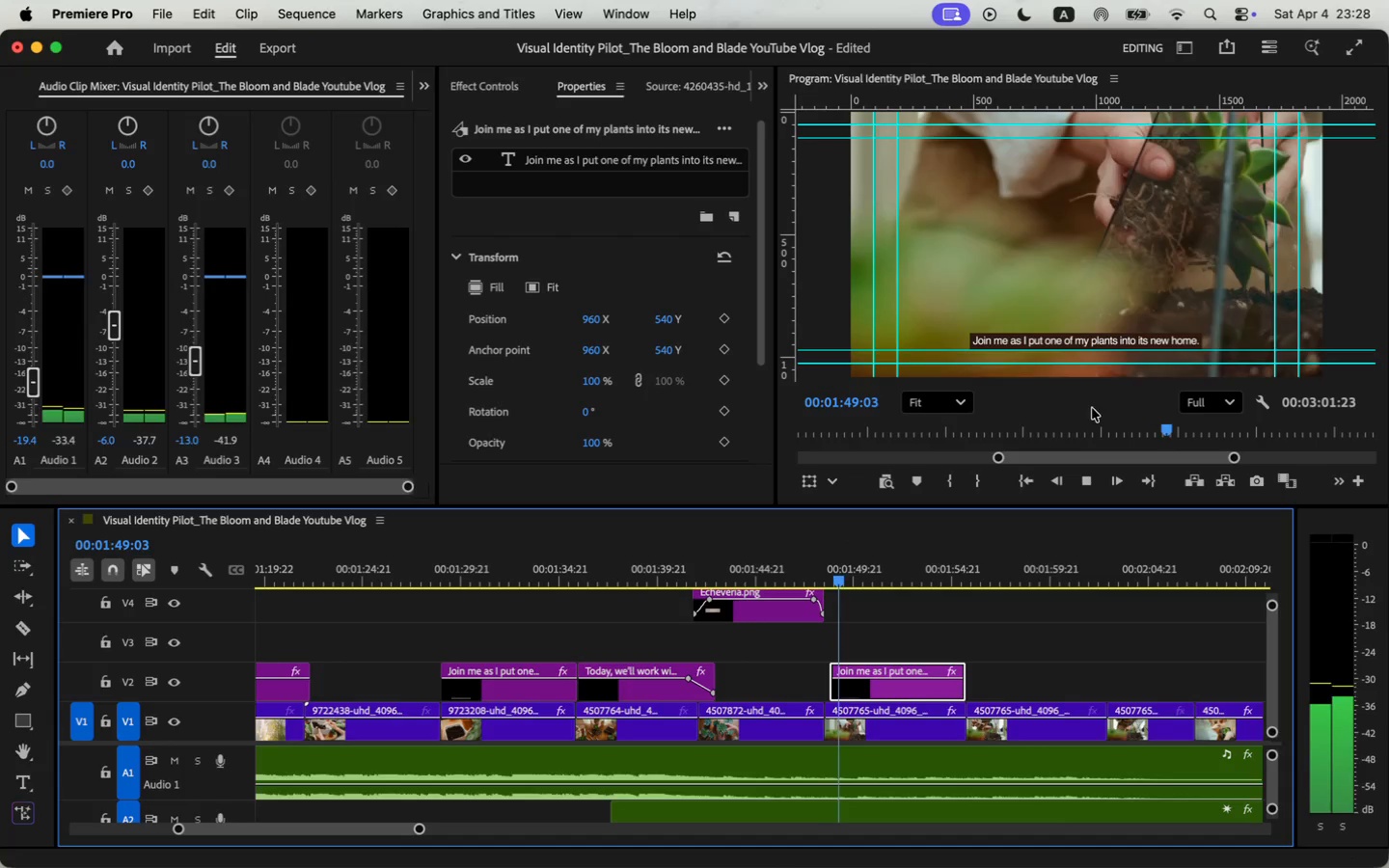 
key(Space)
 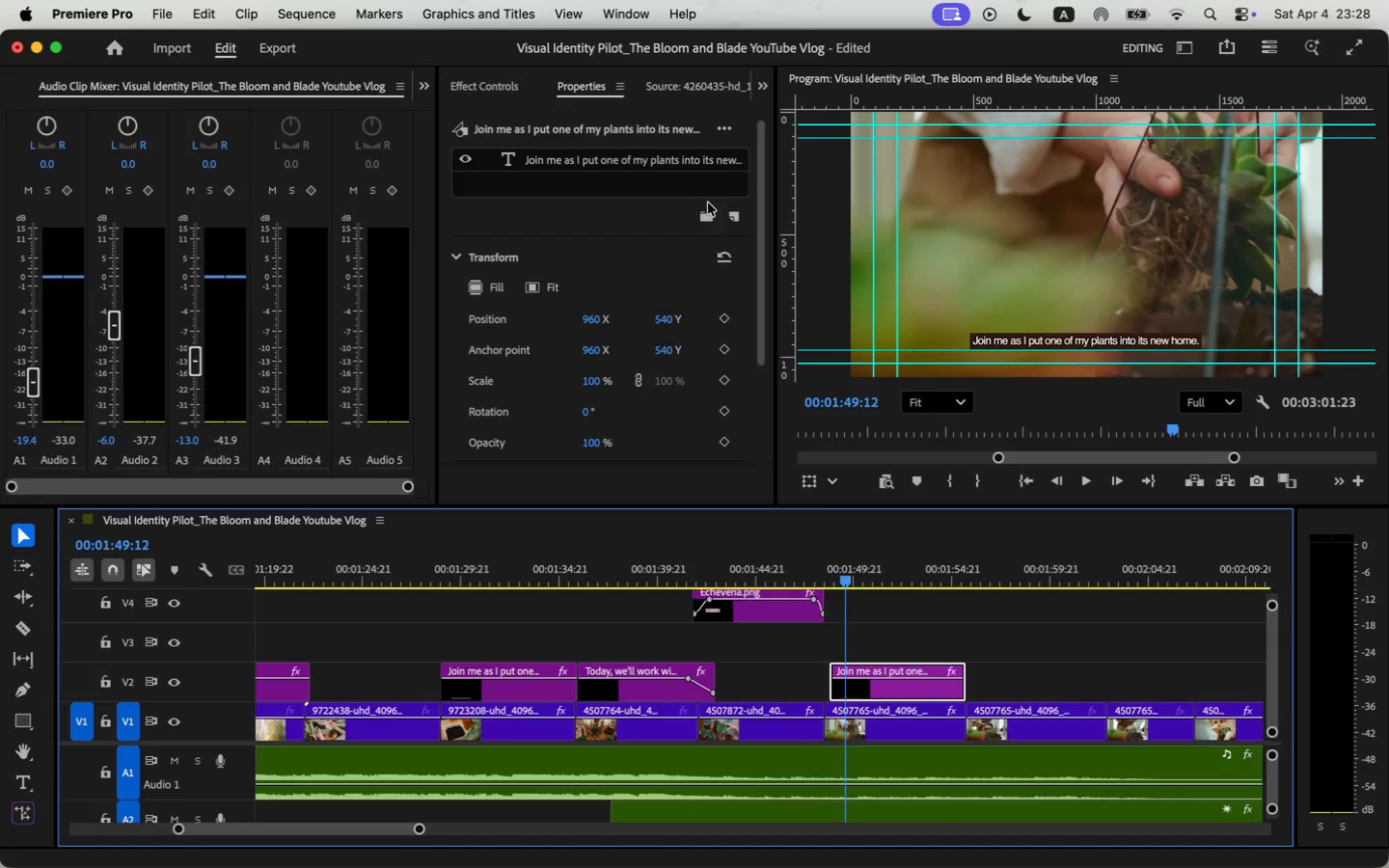 
left_click([709, 159])
 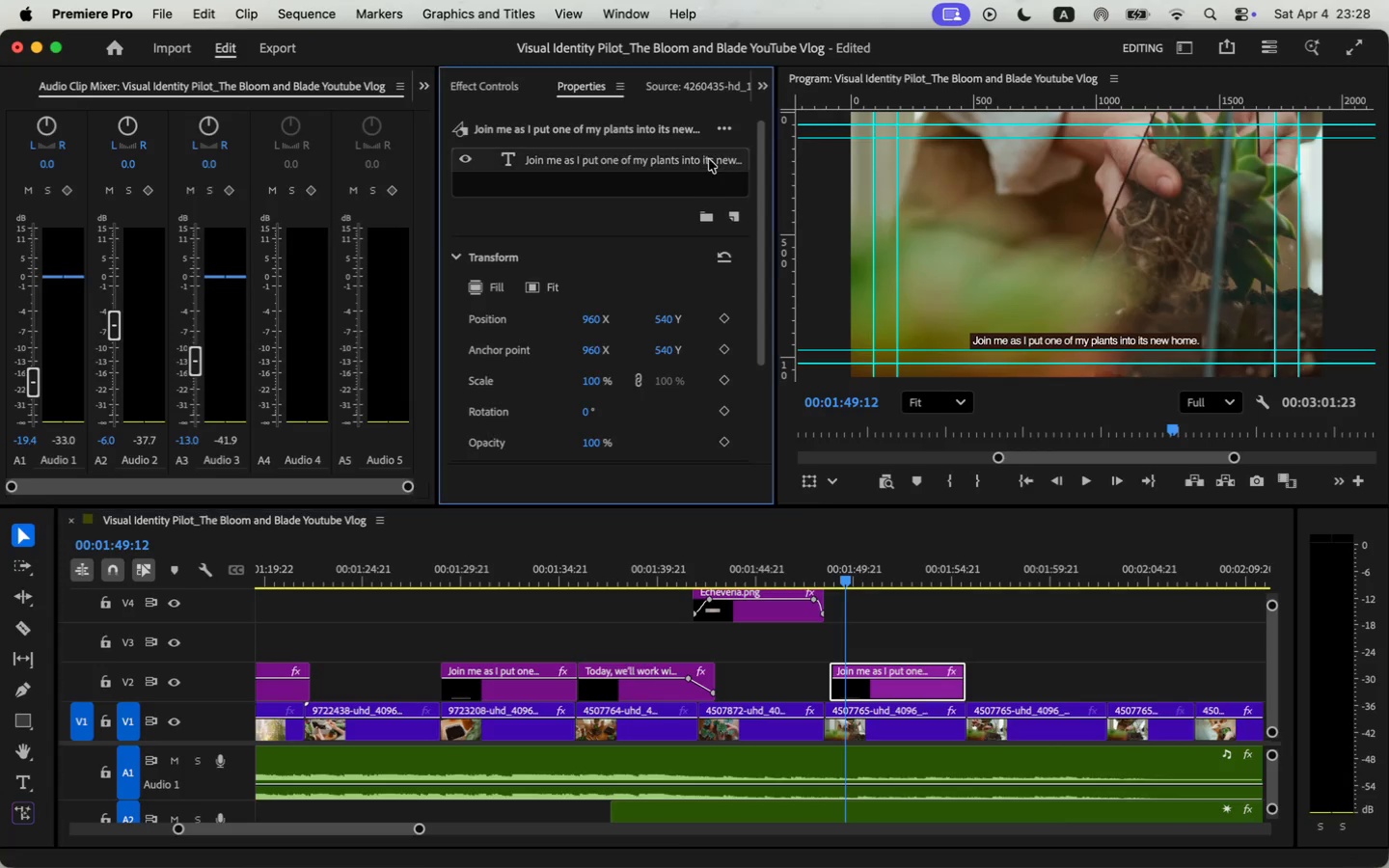 
double_click([1113, 345])
 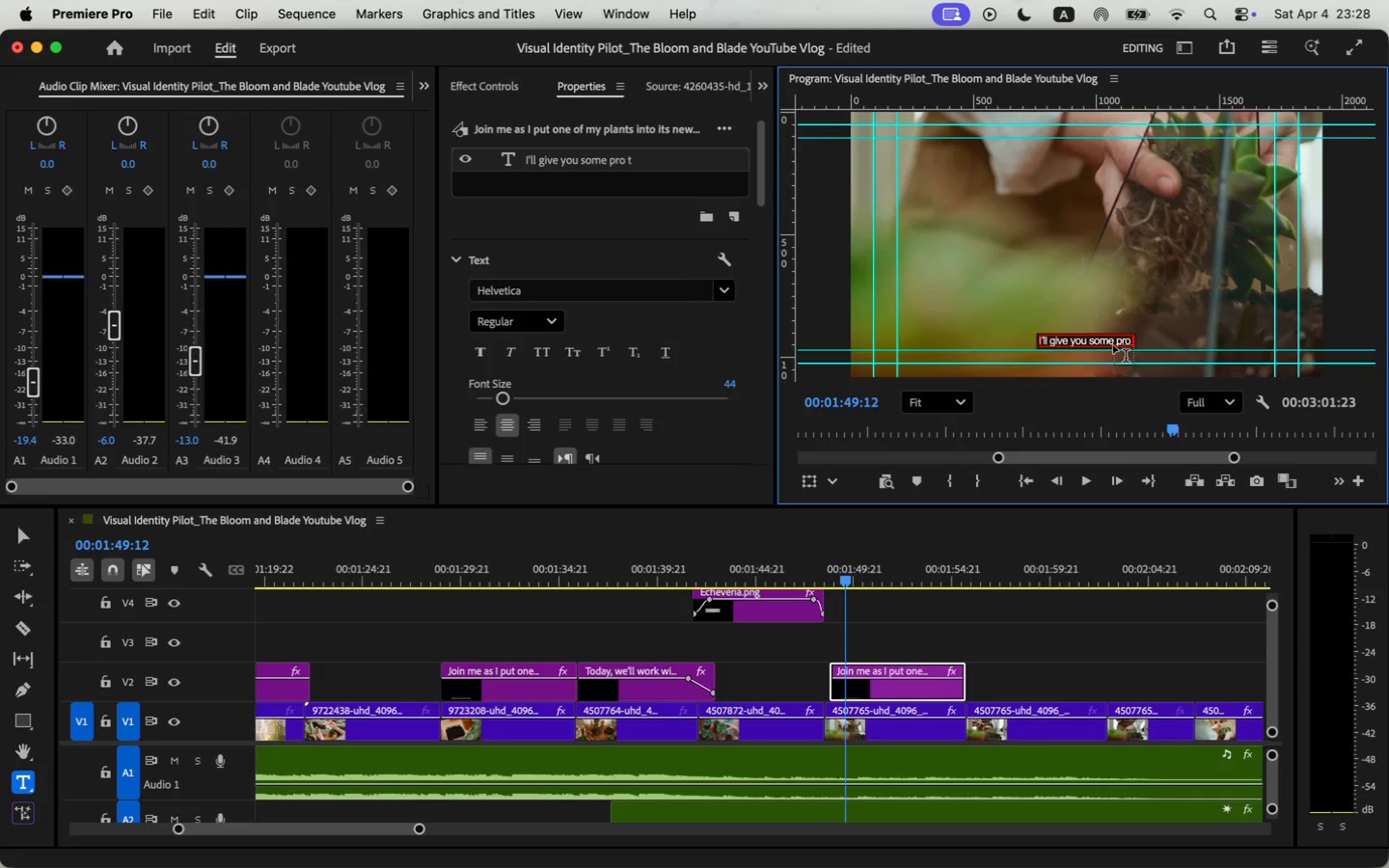 
type(I'll give you some pro tips along the way.)
 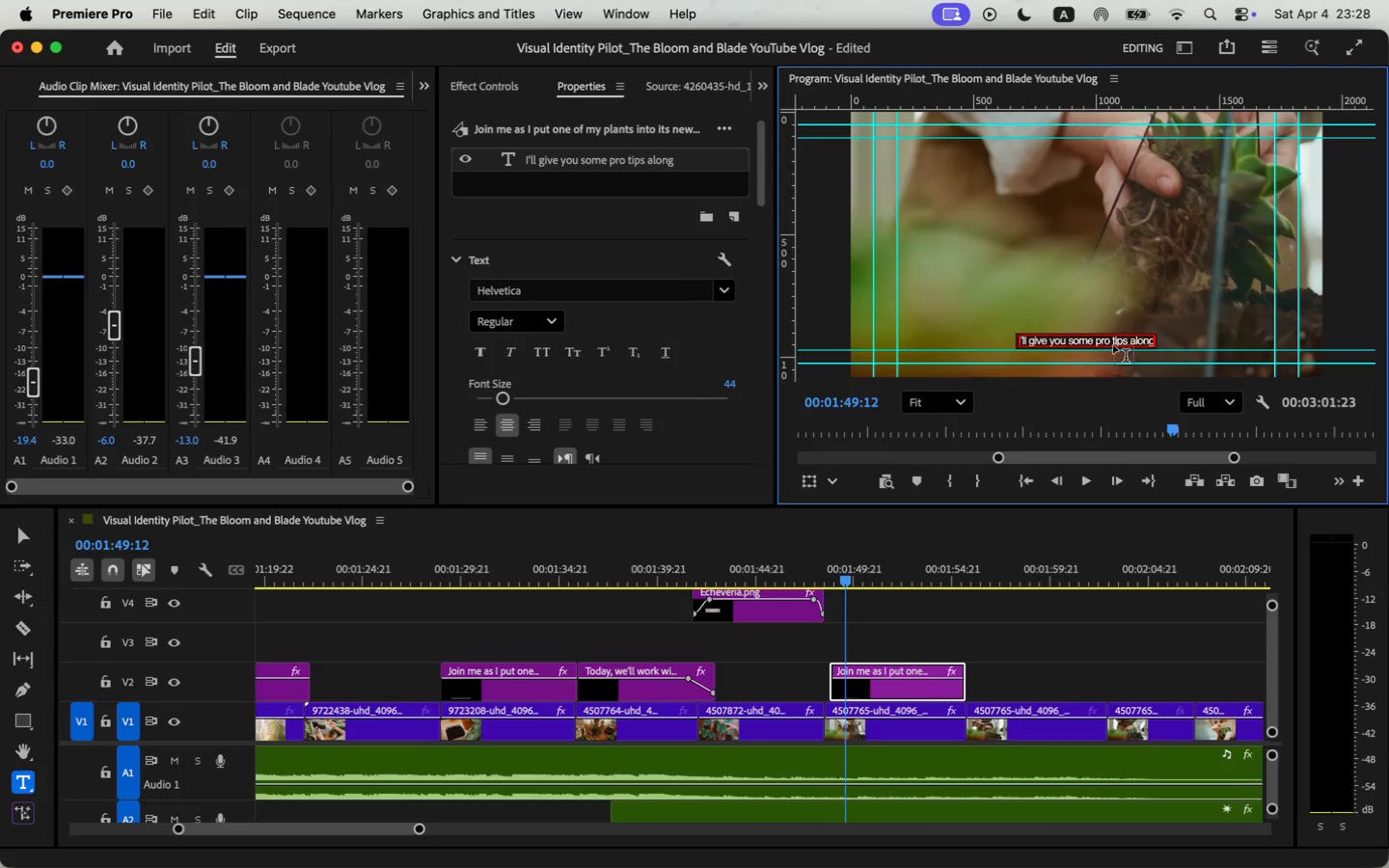 
key(Space)
 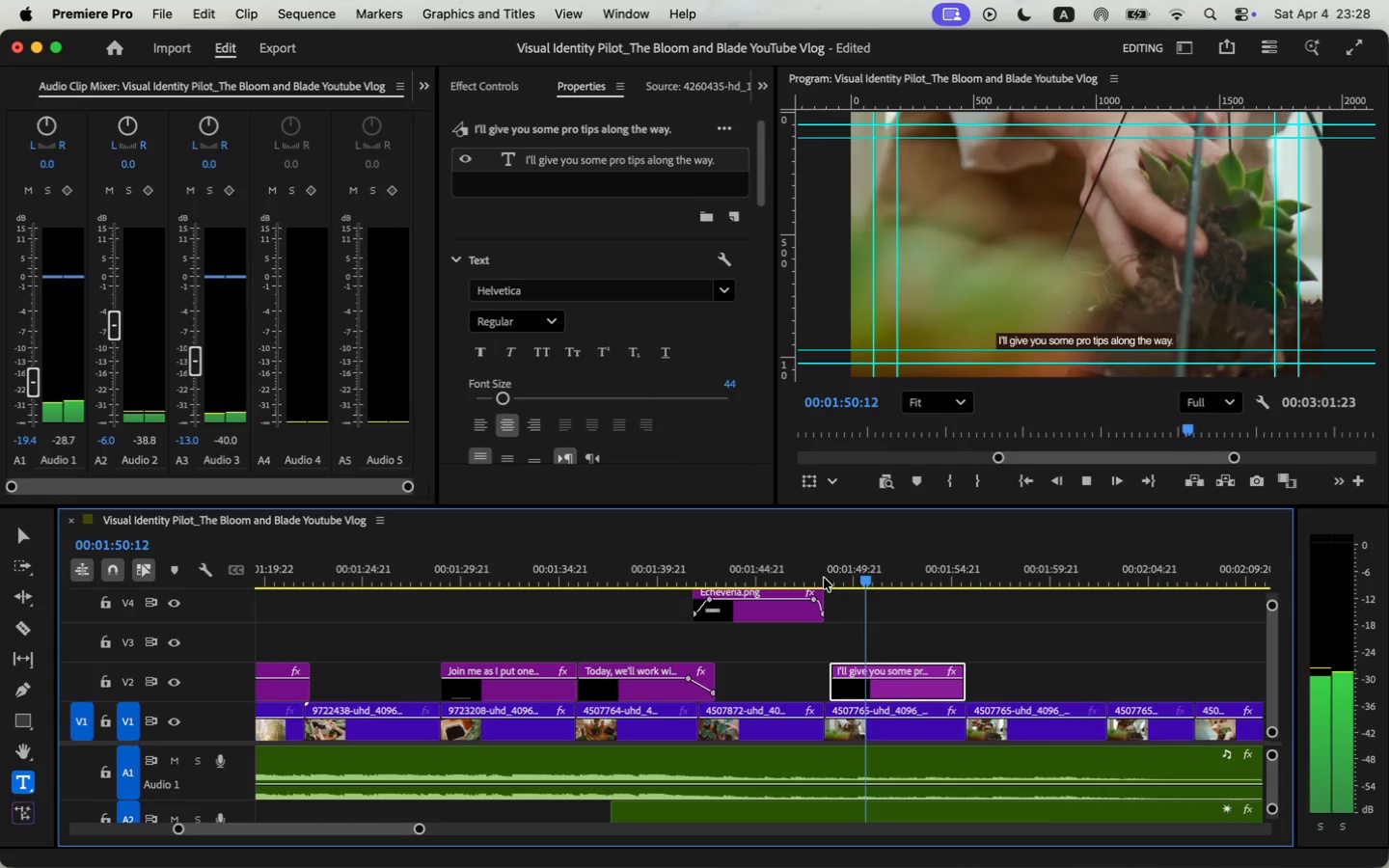 
wait(5.42)
 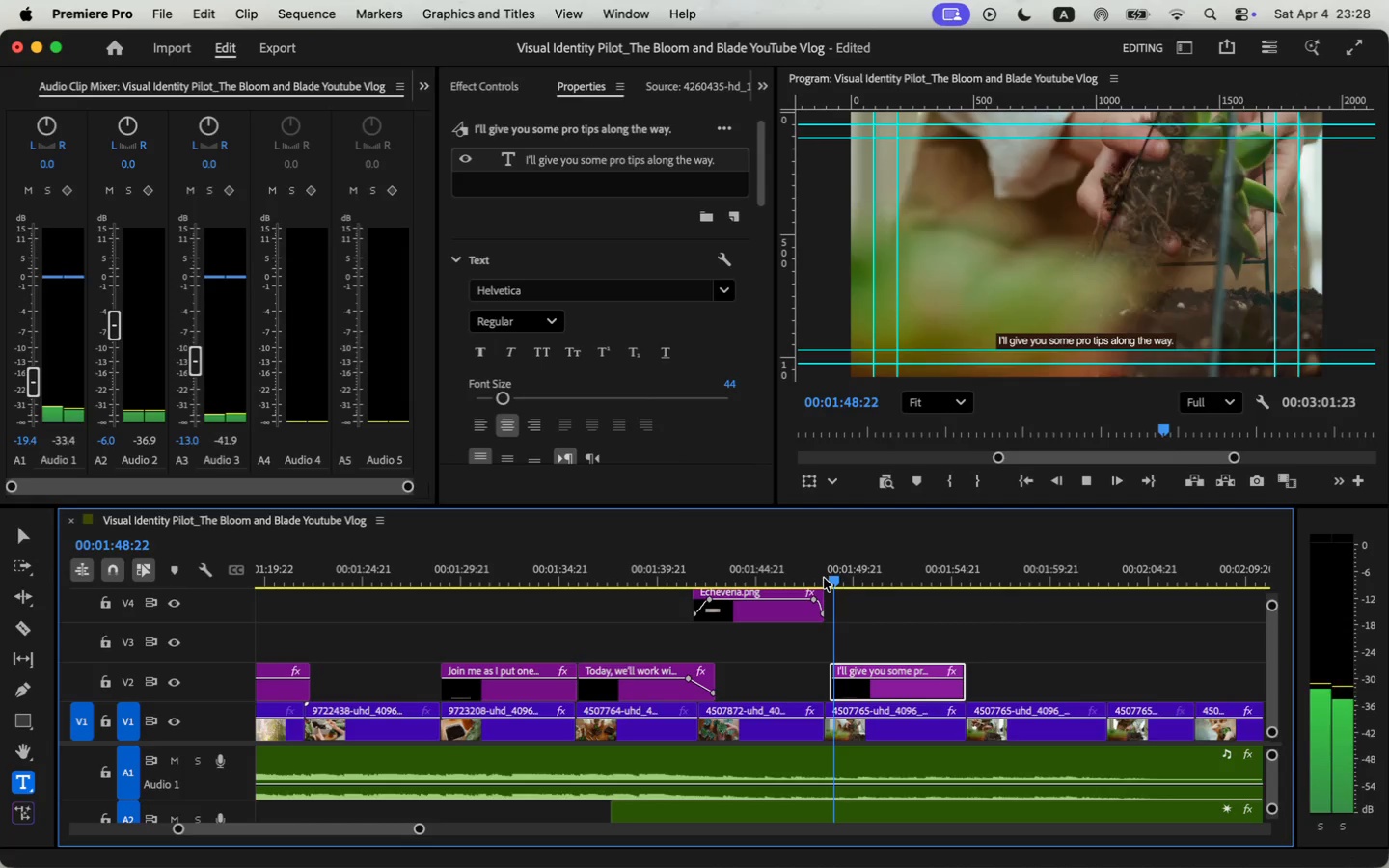 
left_click_drag(start_coordinate=[422, 829], to_coordinate=[428, 830])
 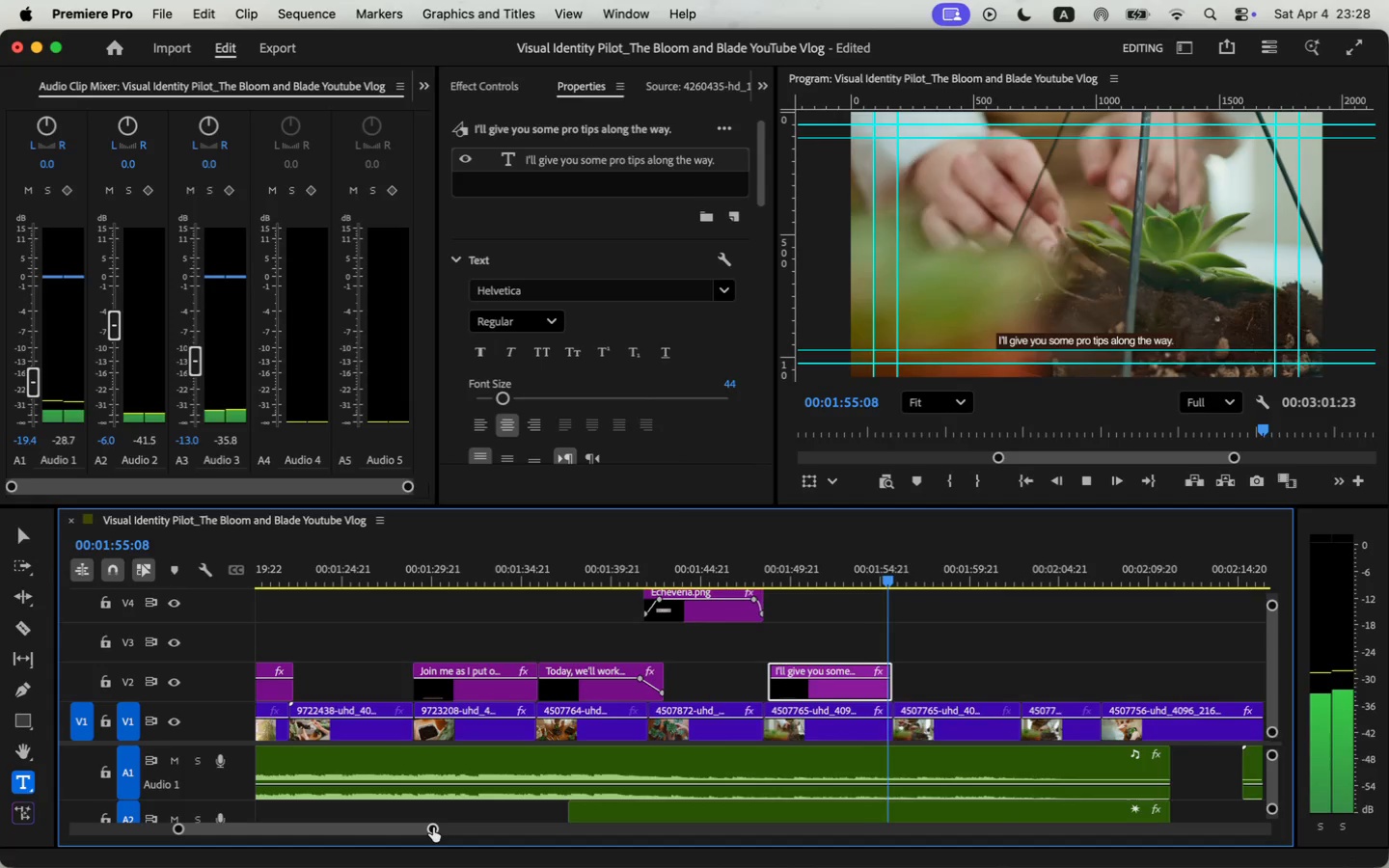 
key(Space)
 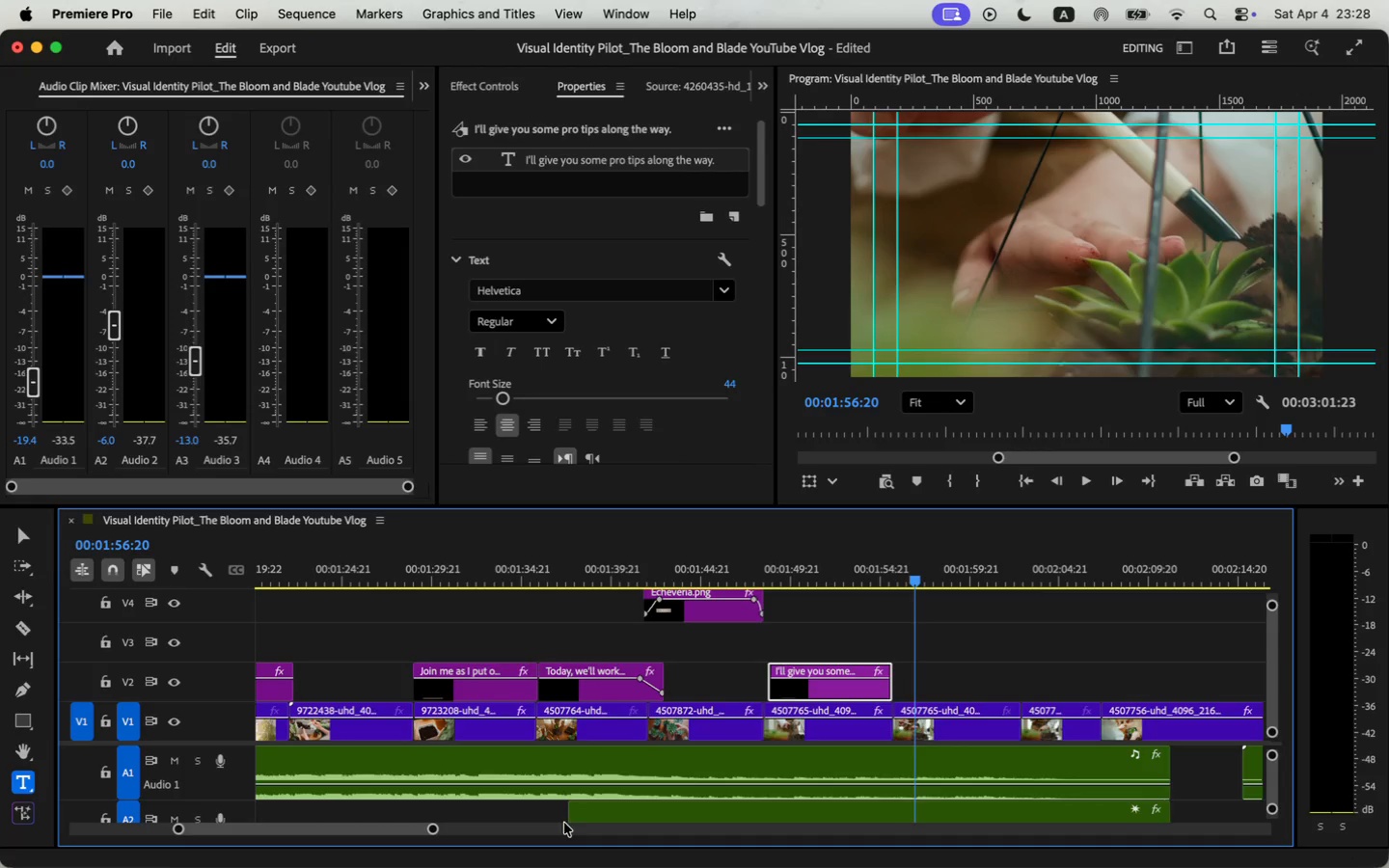 
left_click([810, 689])
 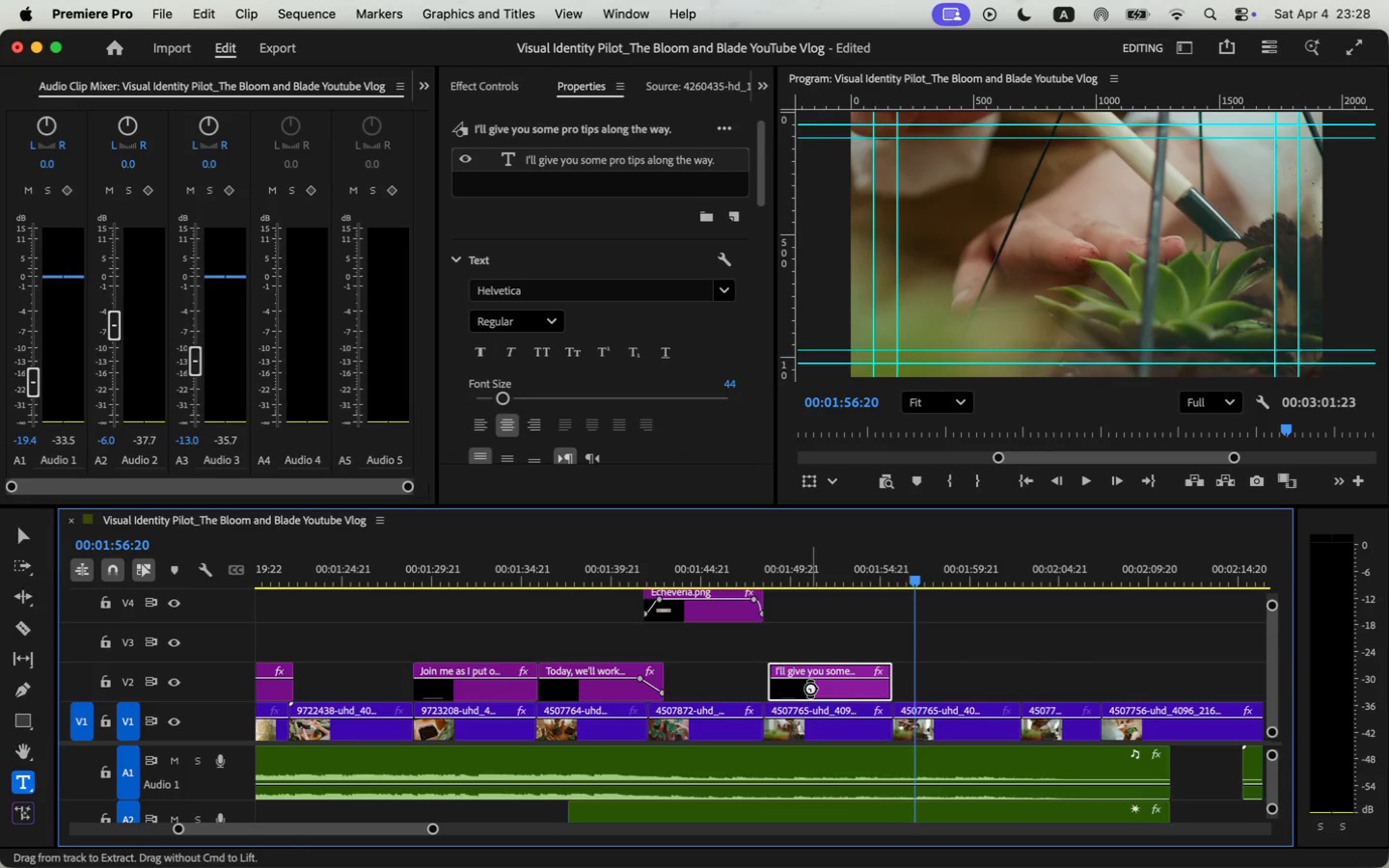 
key(Meta+C)
 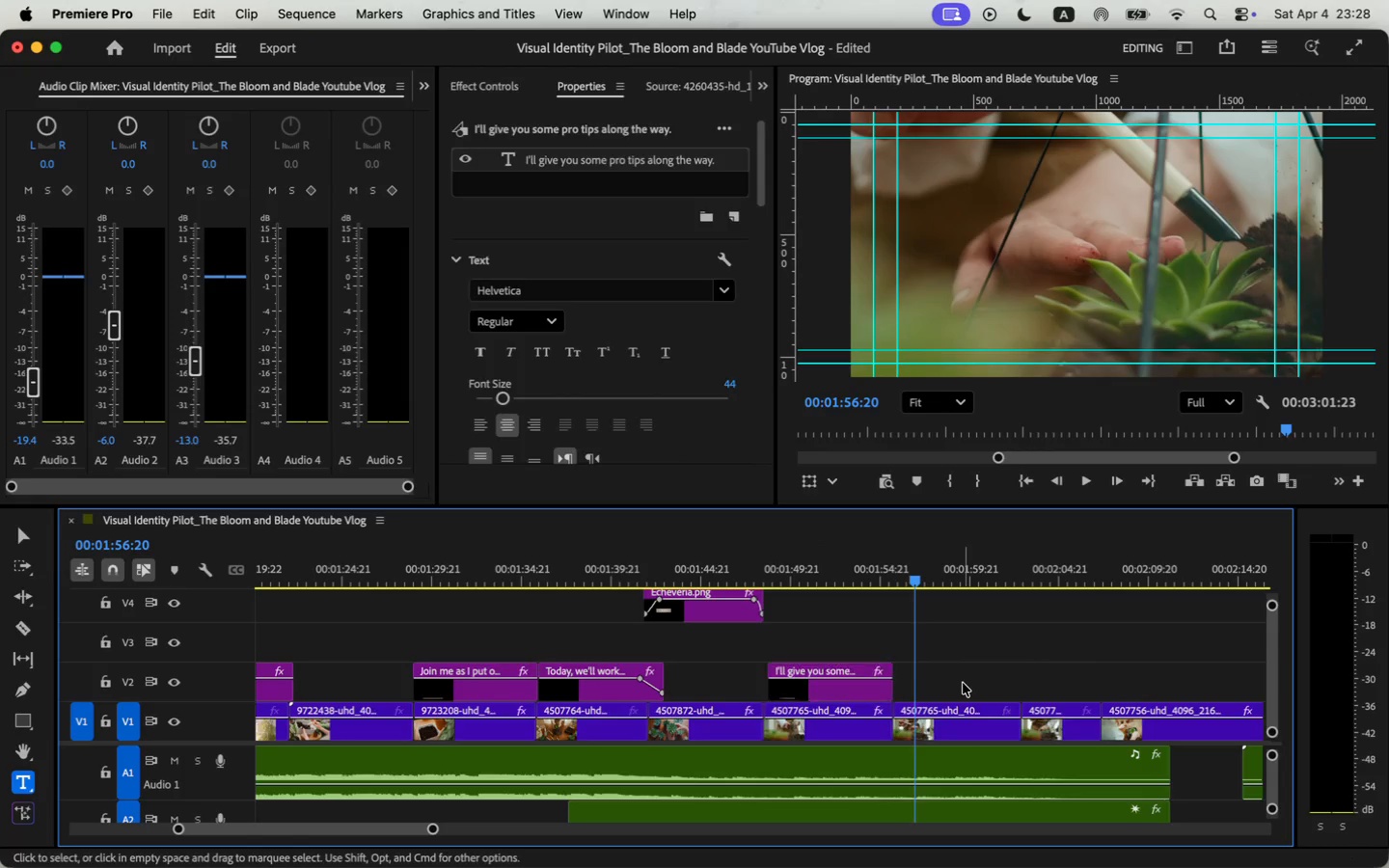 
key(Meta+V)
 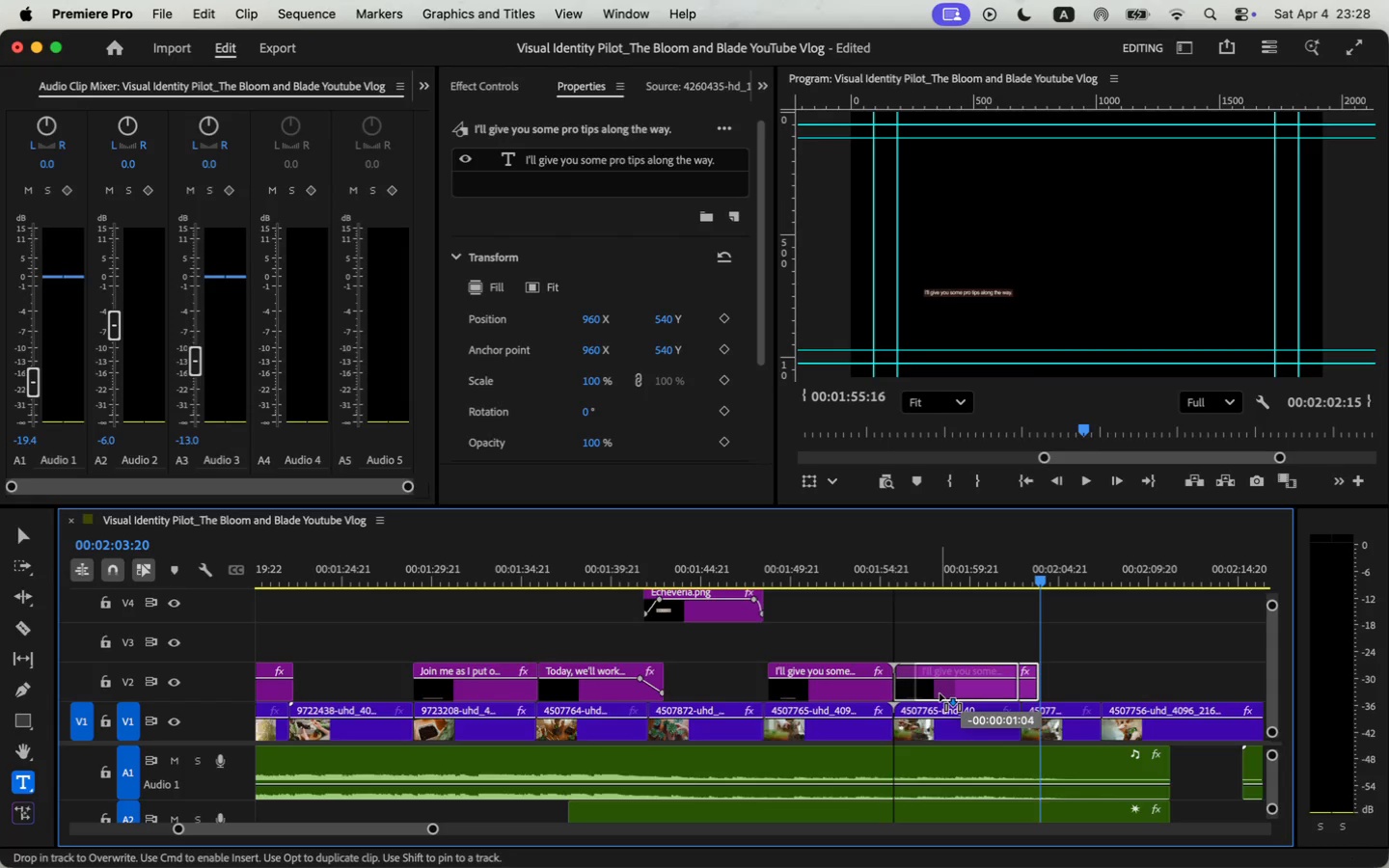 
left_click_drag(start_coordinate=[960, 688], to_coordinate=[940, 693])
 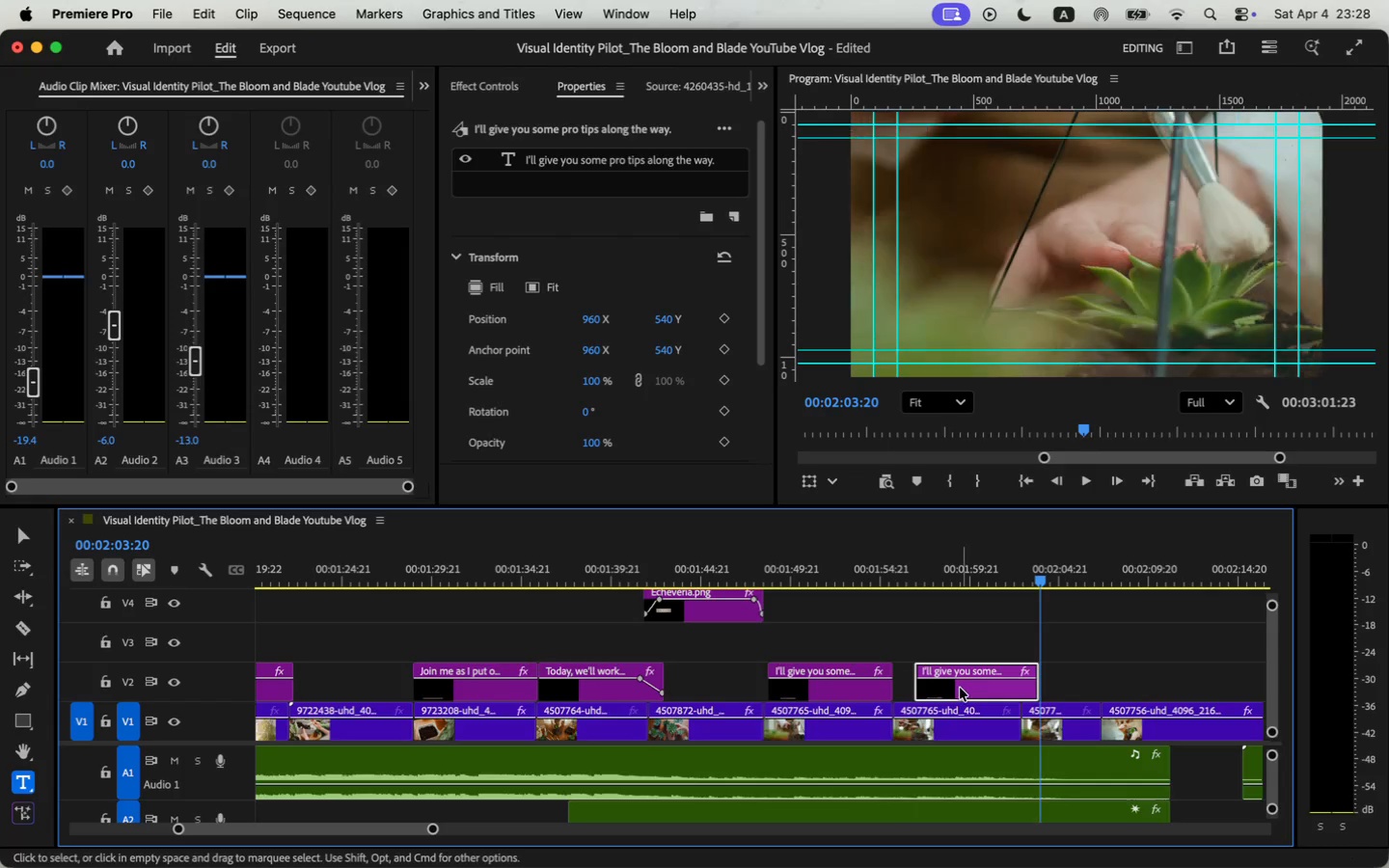 
double_click([1108, 338])
 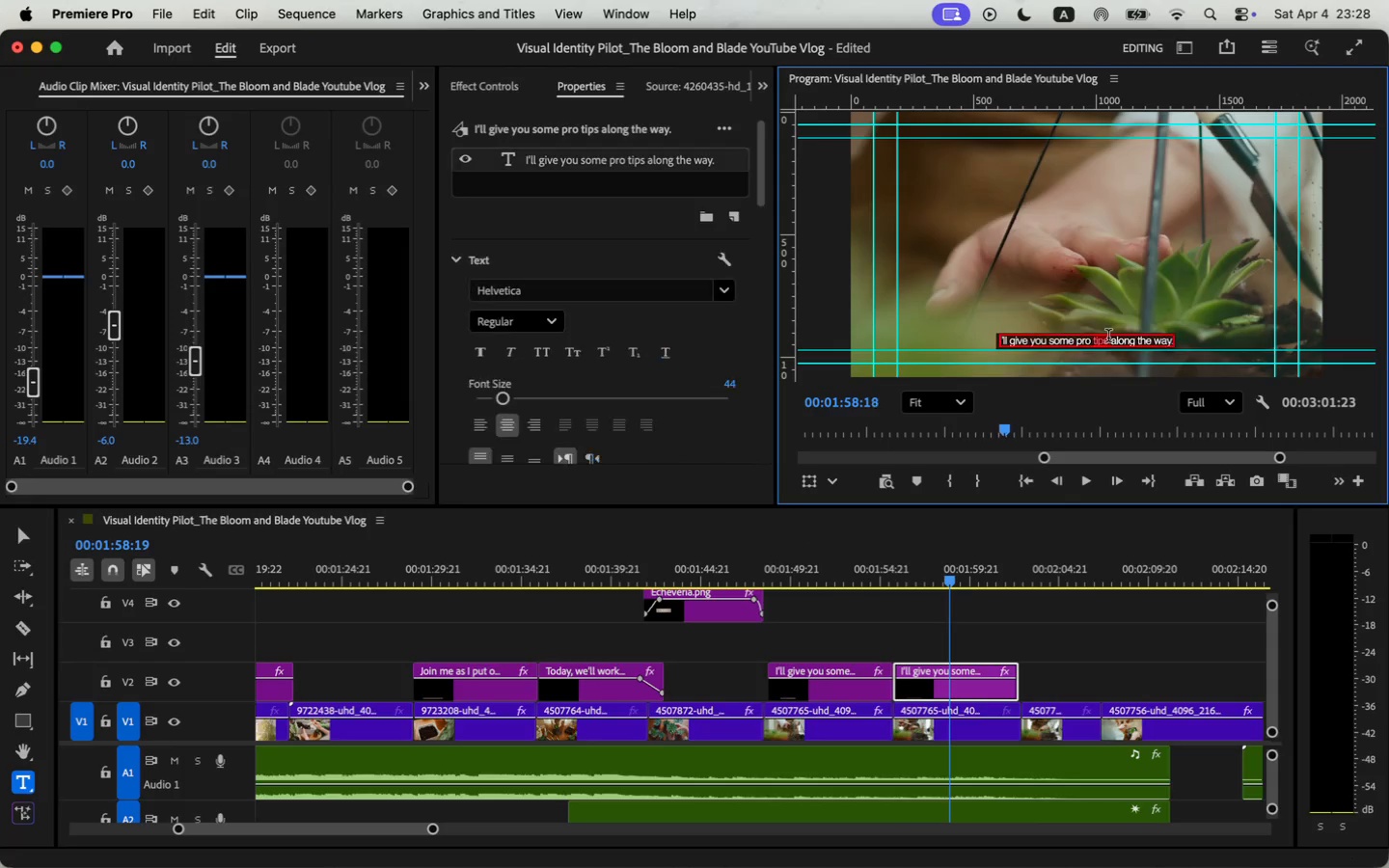 
triple_click([1108, 338])
 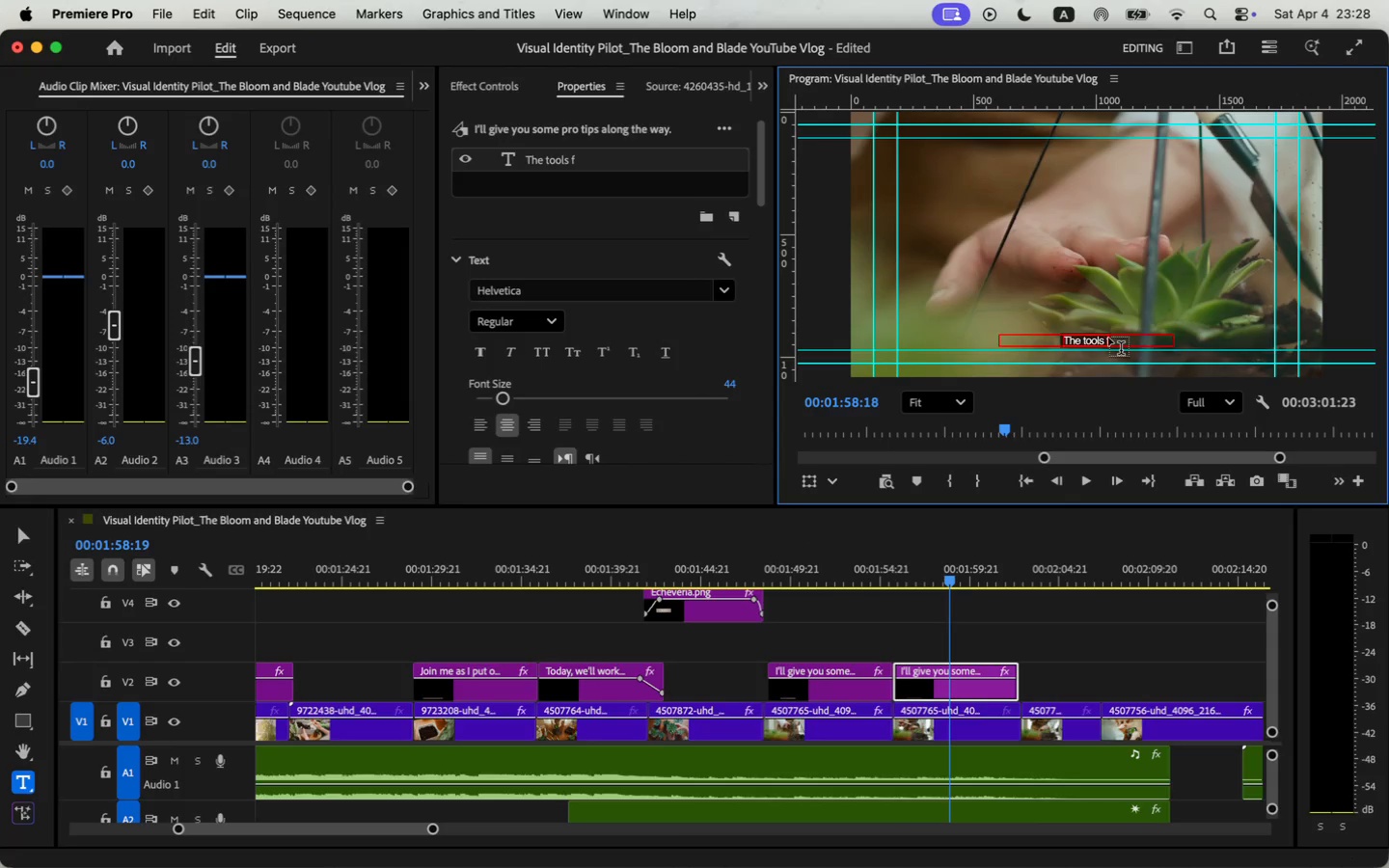 
type(The tools from )
 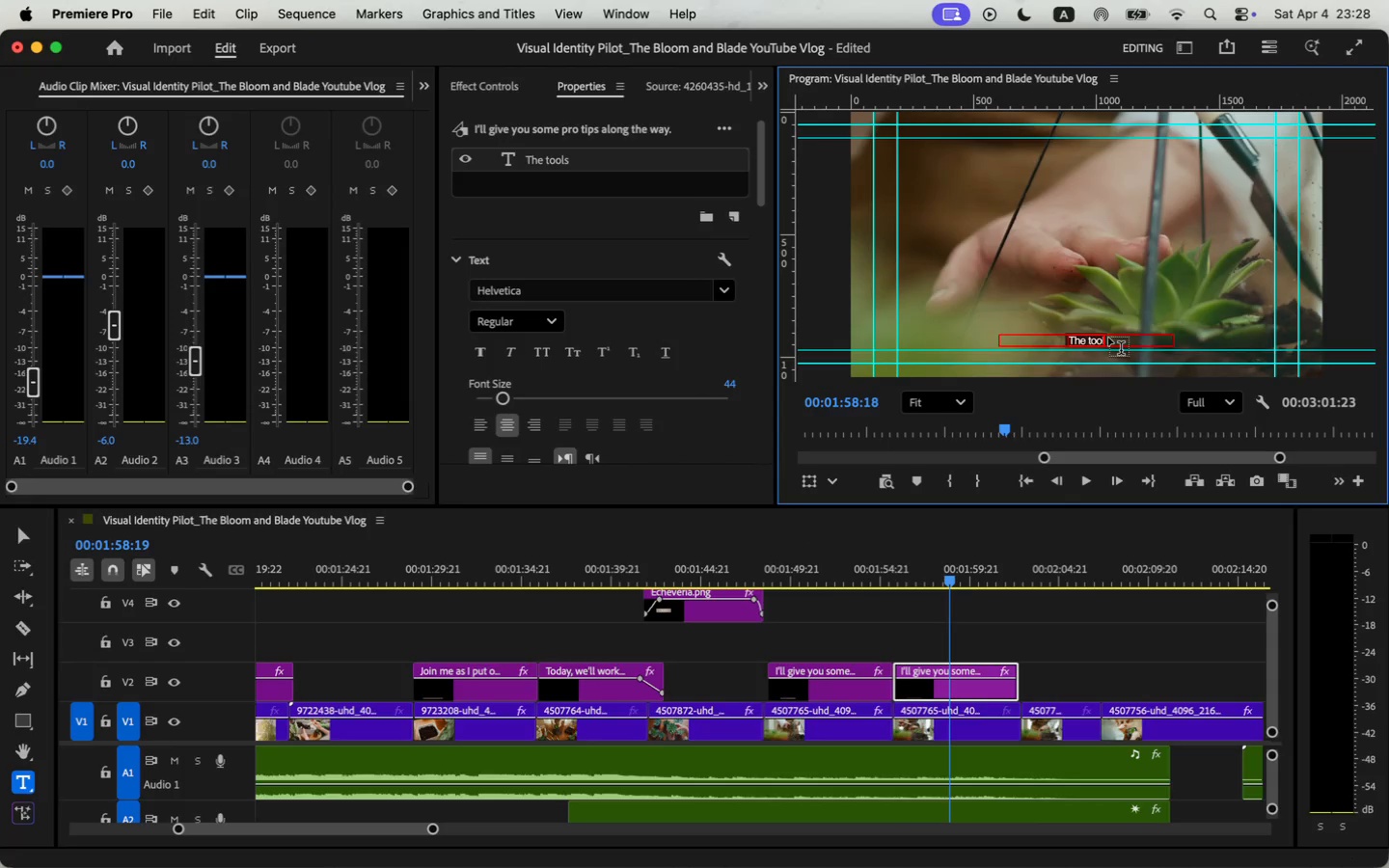 
key(Meta+CommandLeft)
 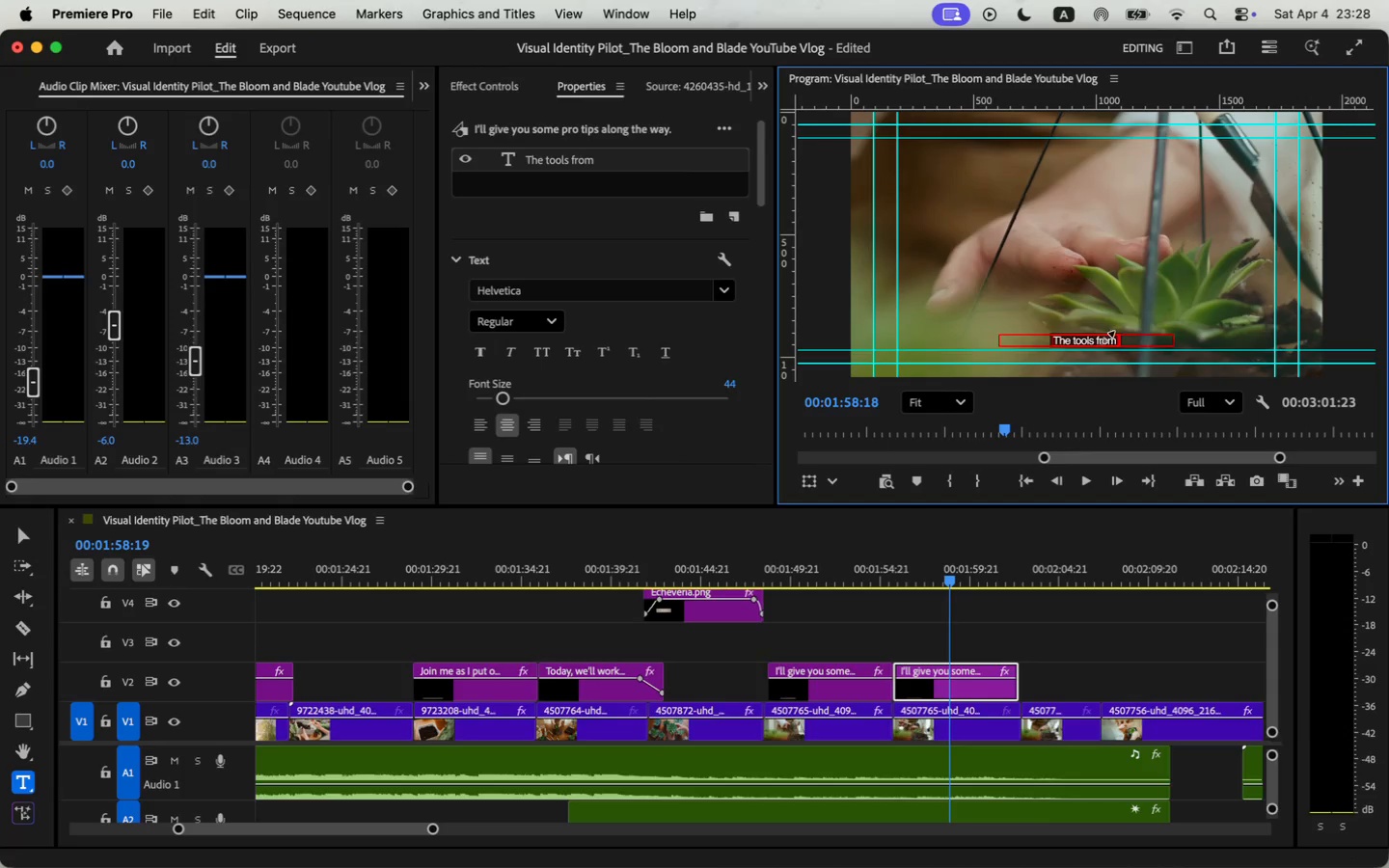 
key(Meta+Tab)
 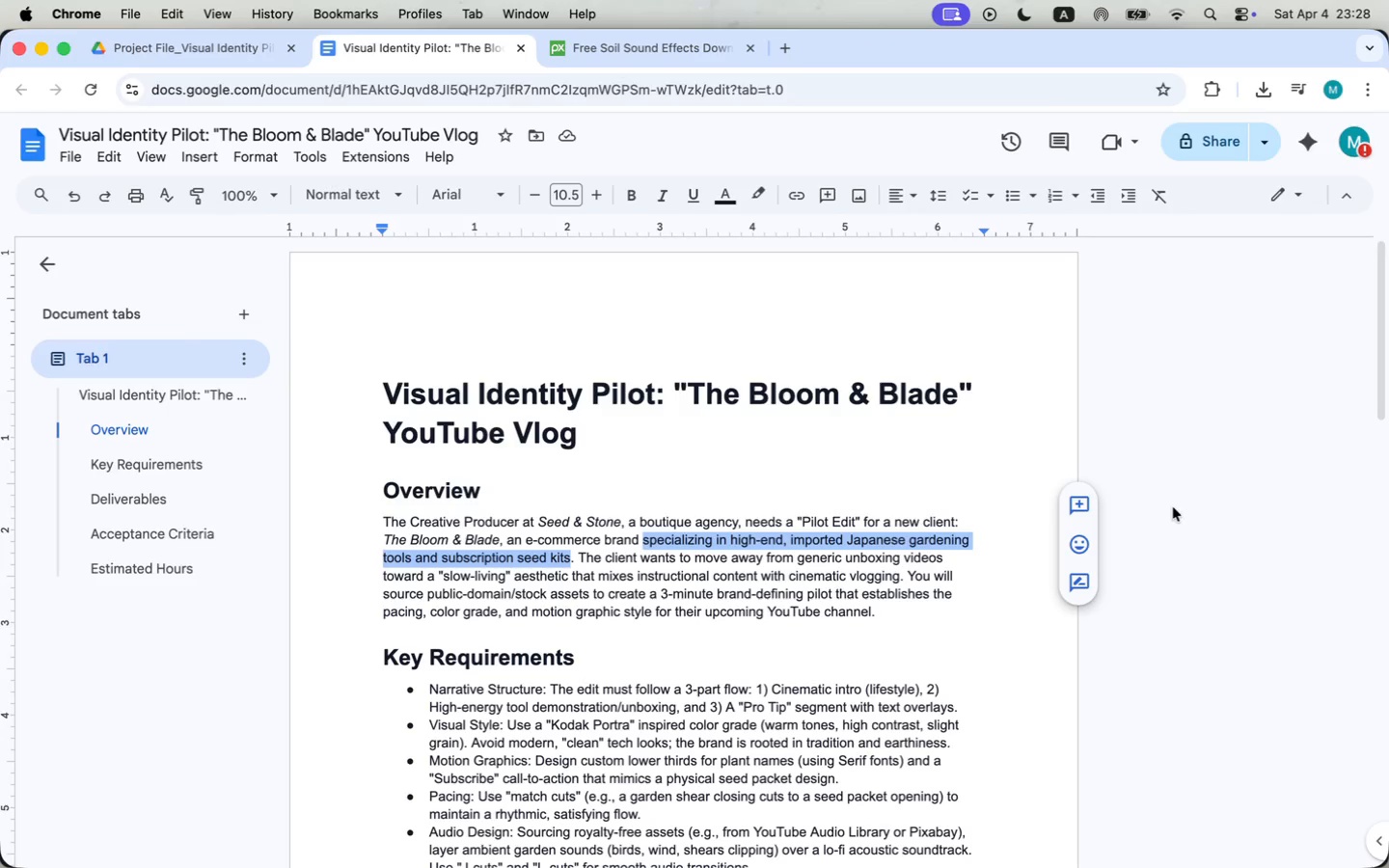 
left_click([752, 546])
 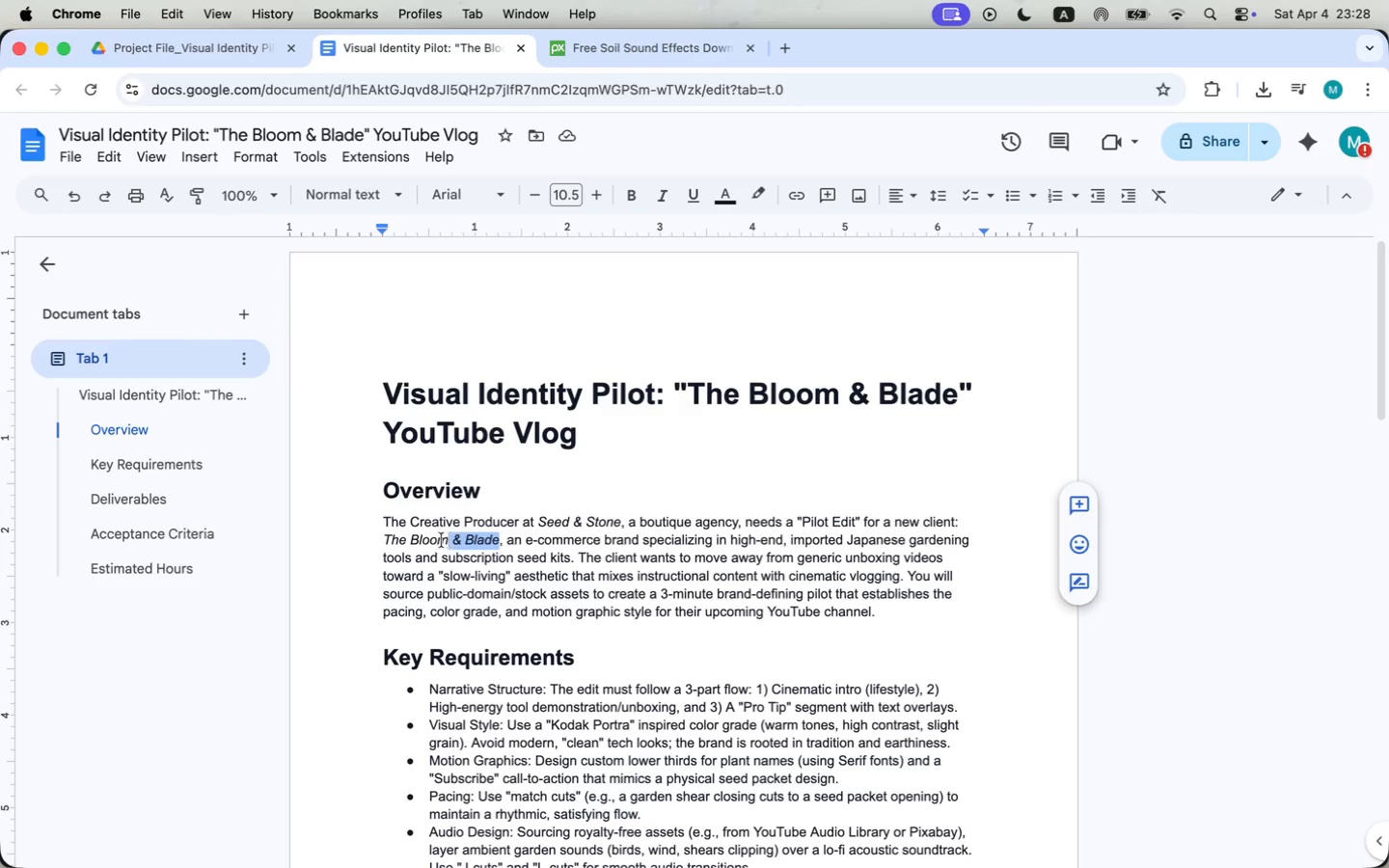 
left_click_drag(start_coordinate=[501, 540], to_coordinate=[413, 540])
 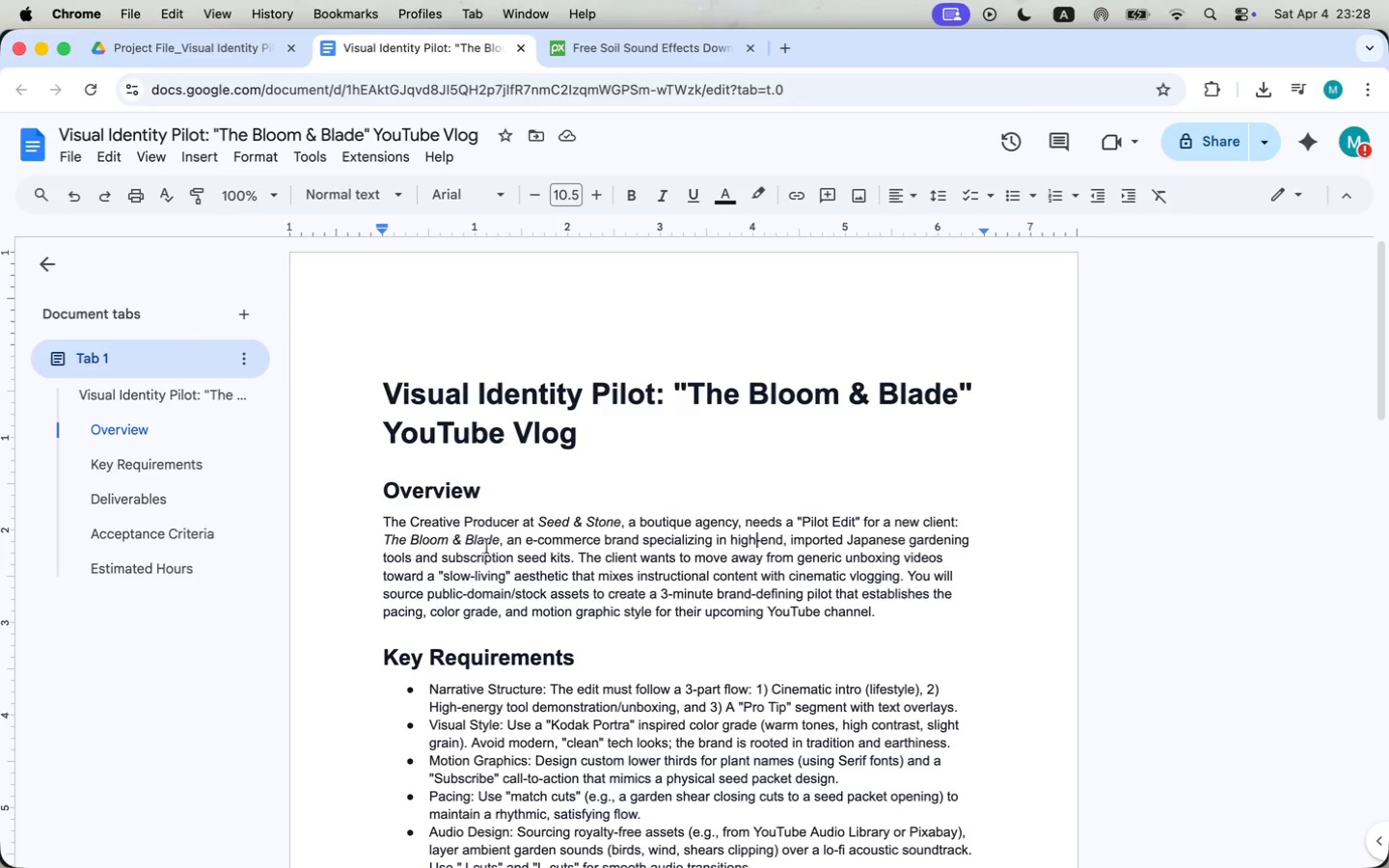 
key(Meta+CommandLeft)
 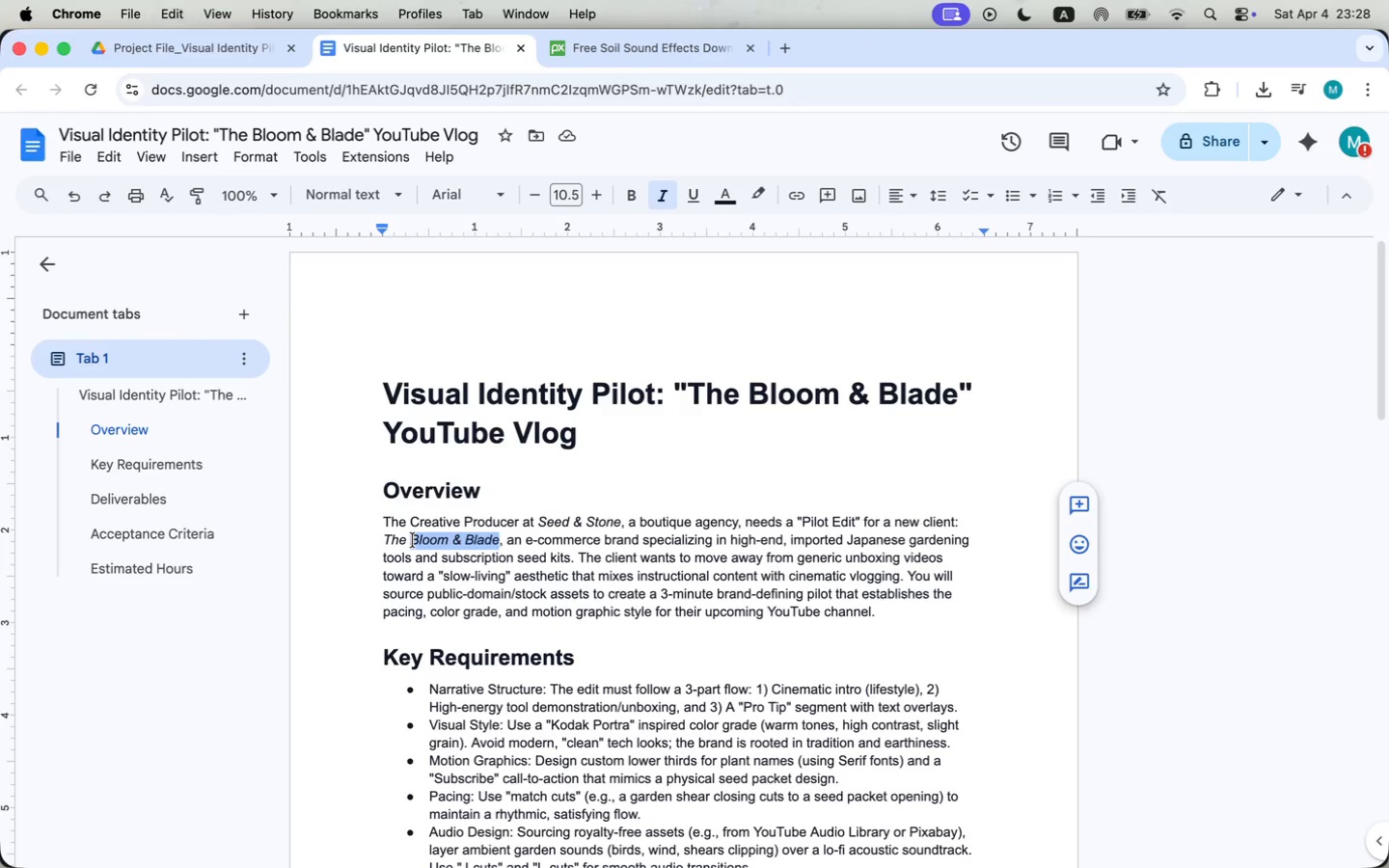 
key(Meta+C)
 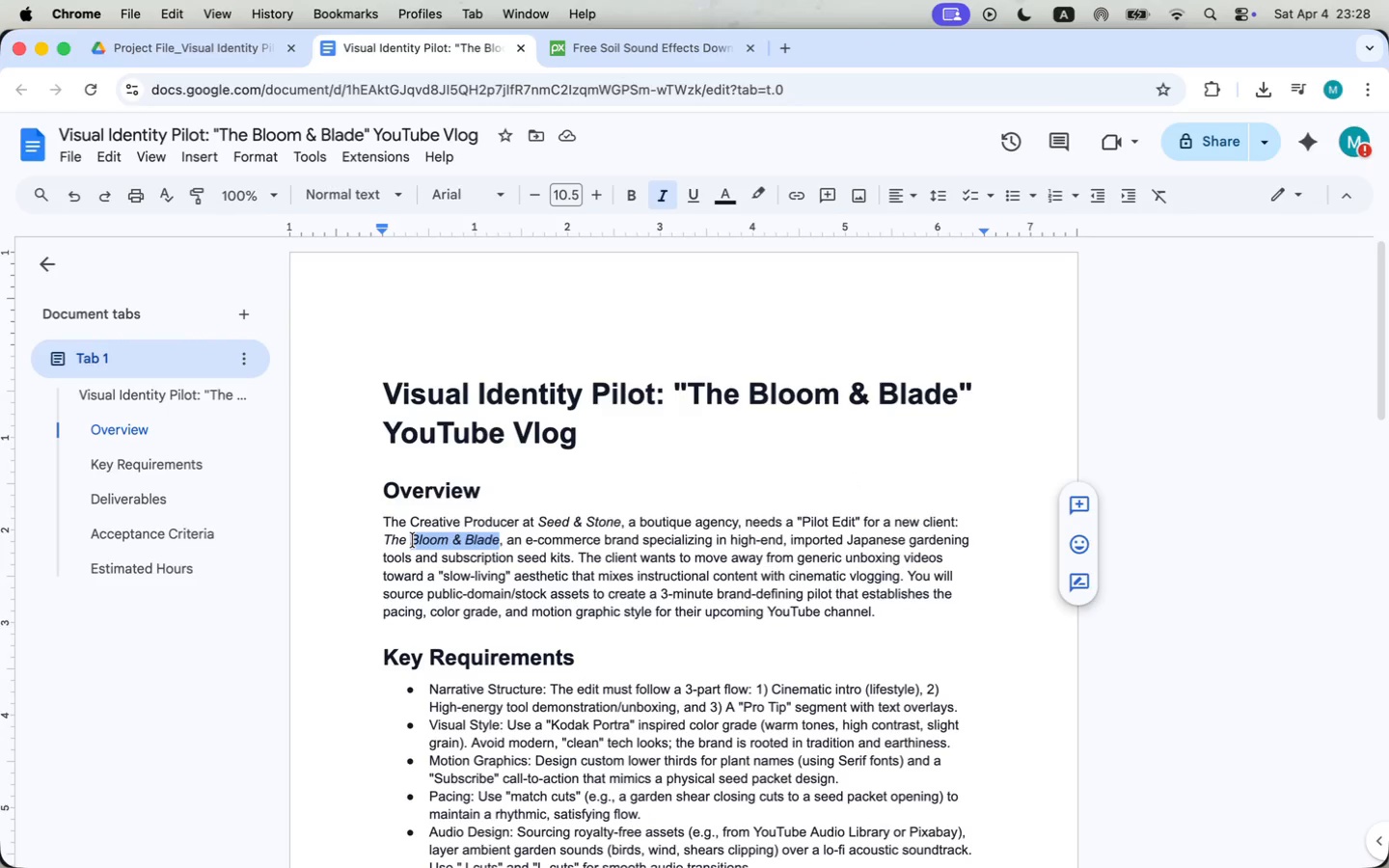 
key(Meta+CommandLeft)
 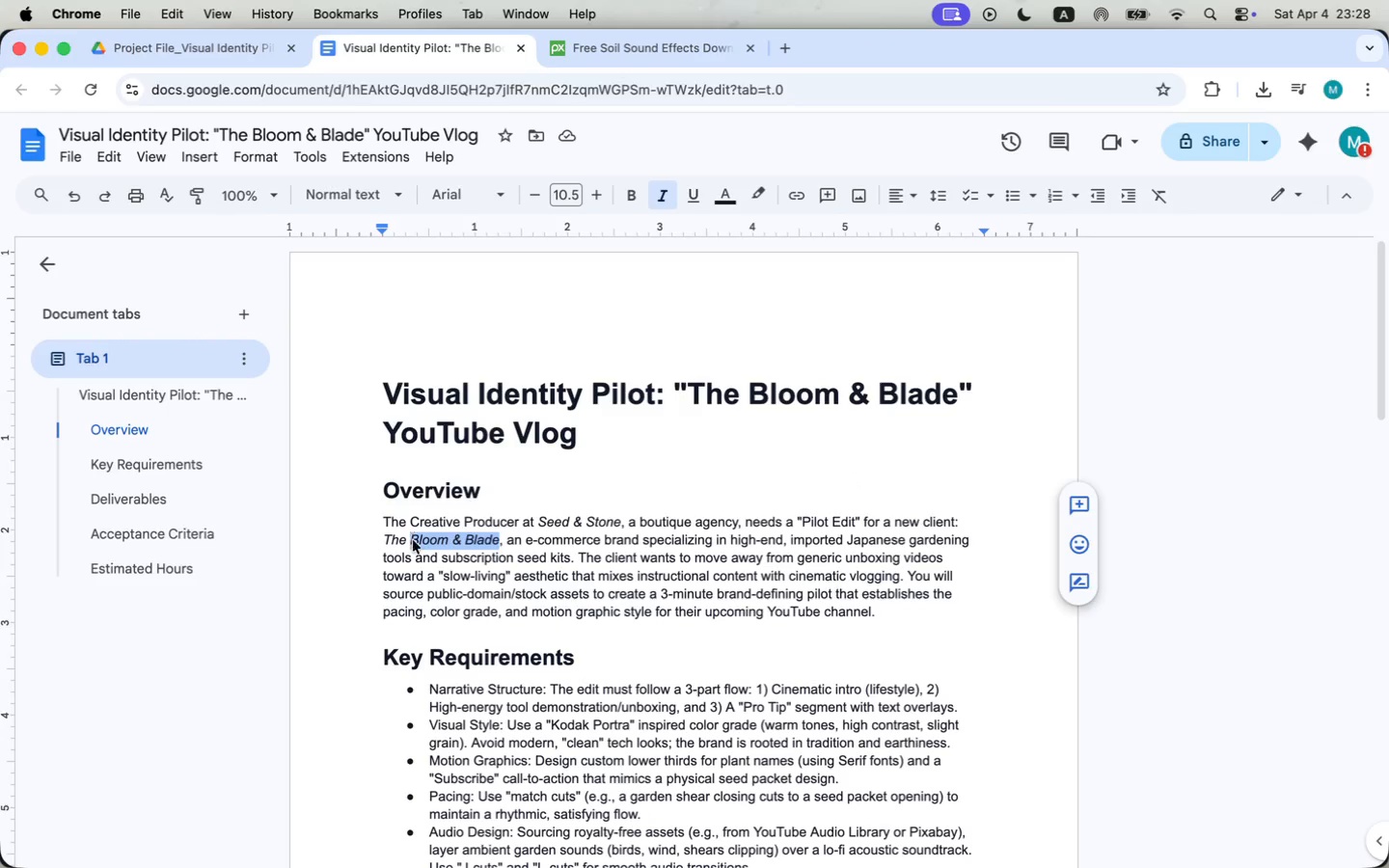 
key(Meta+Tab)
 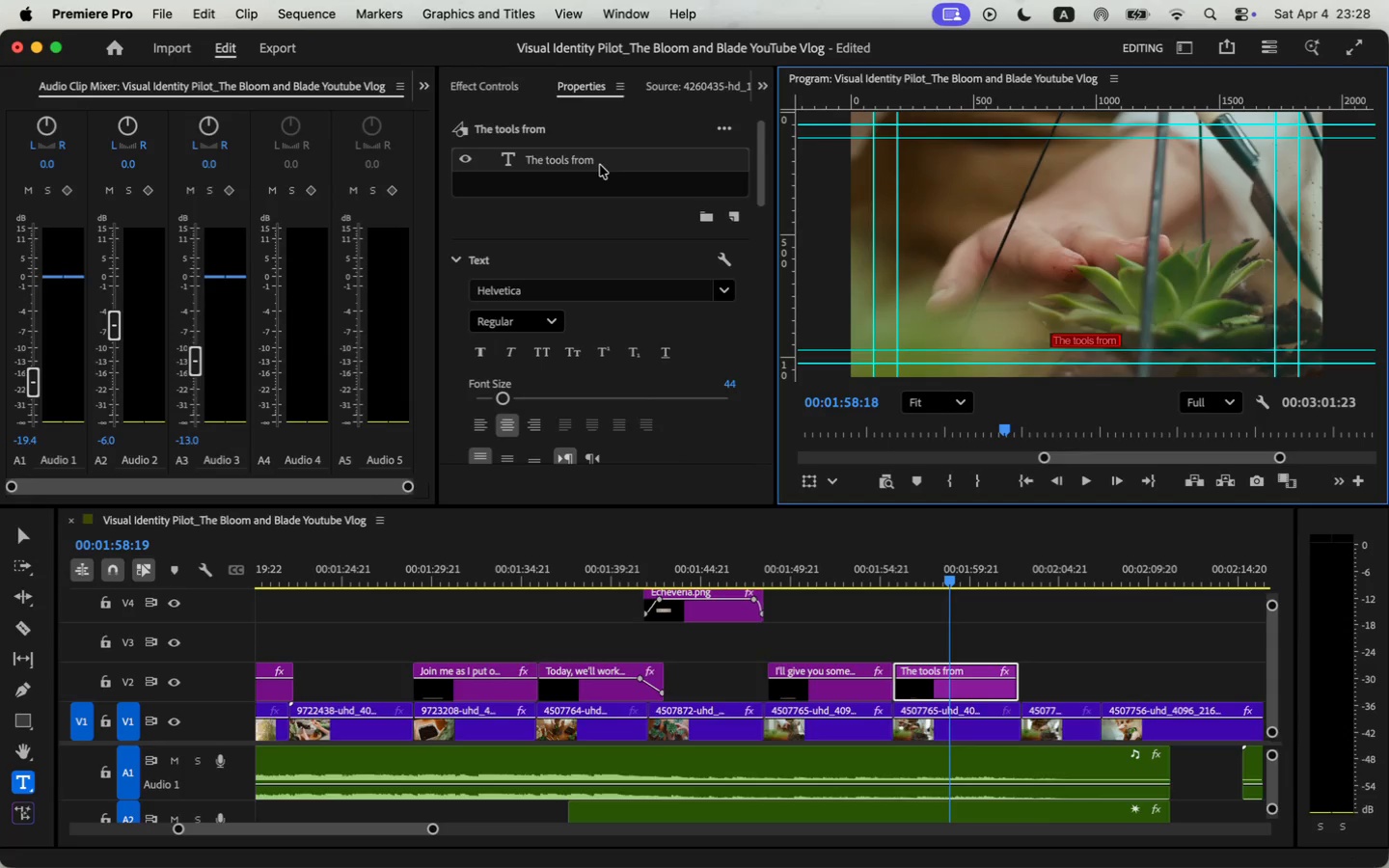 
left_click([1109, 339])
 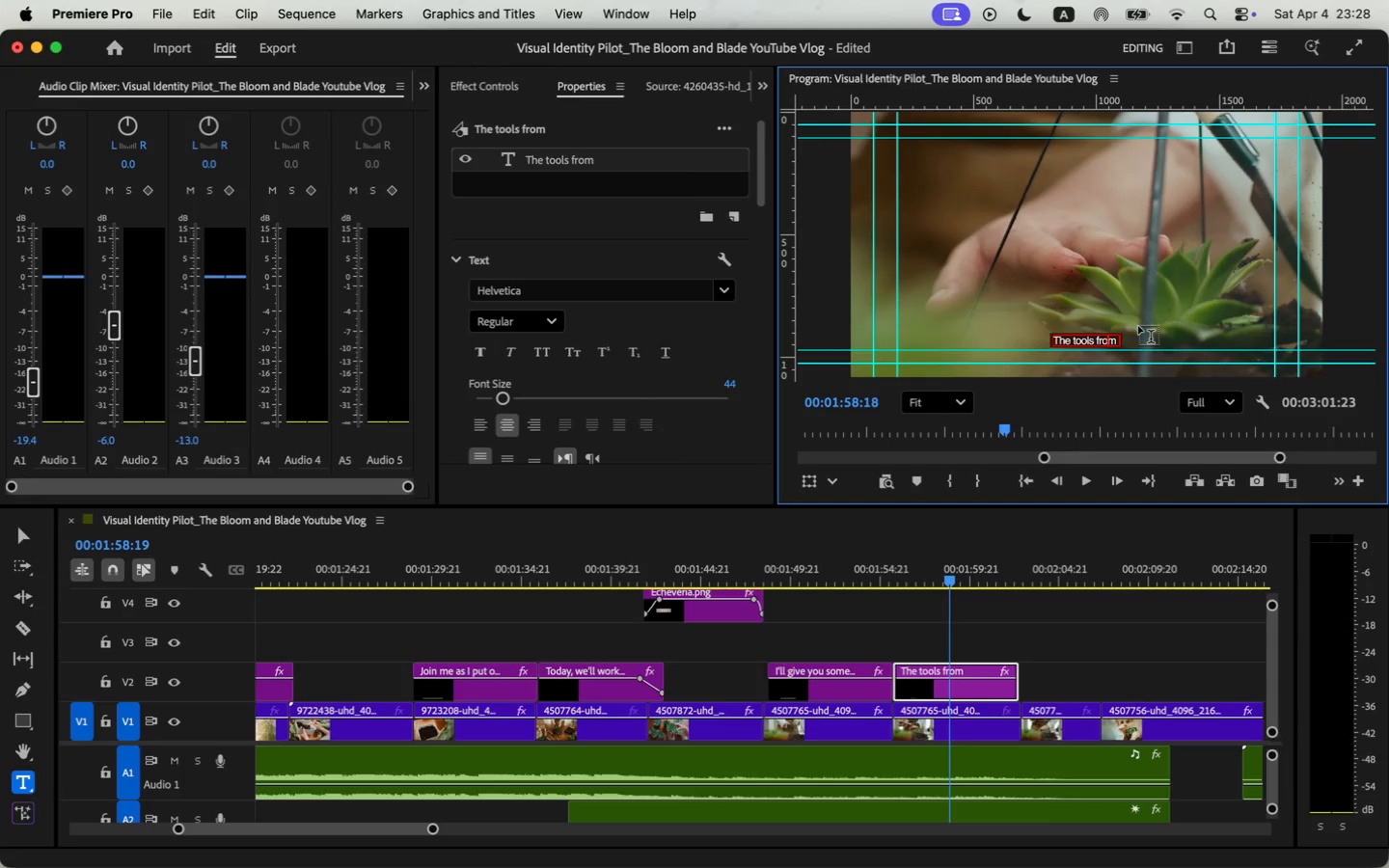 
key(ArrowRight)
 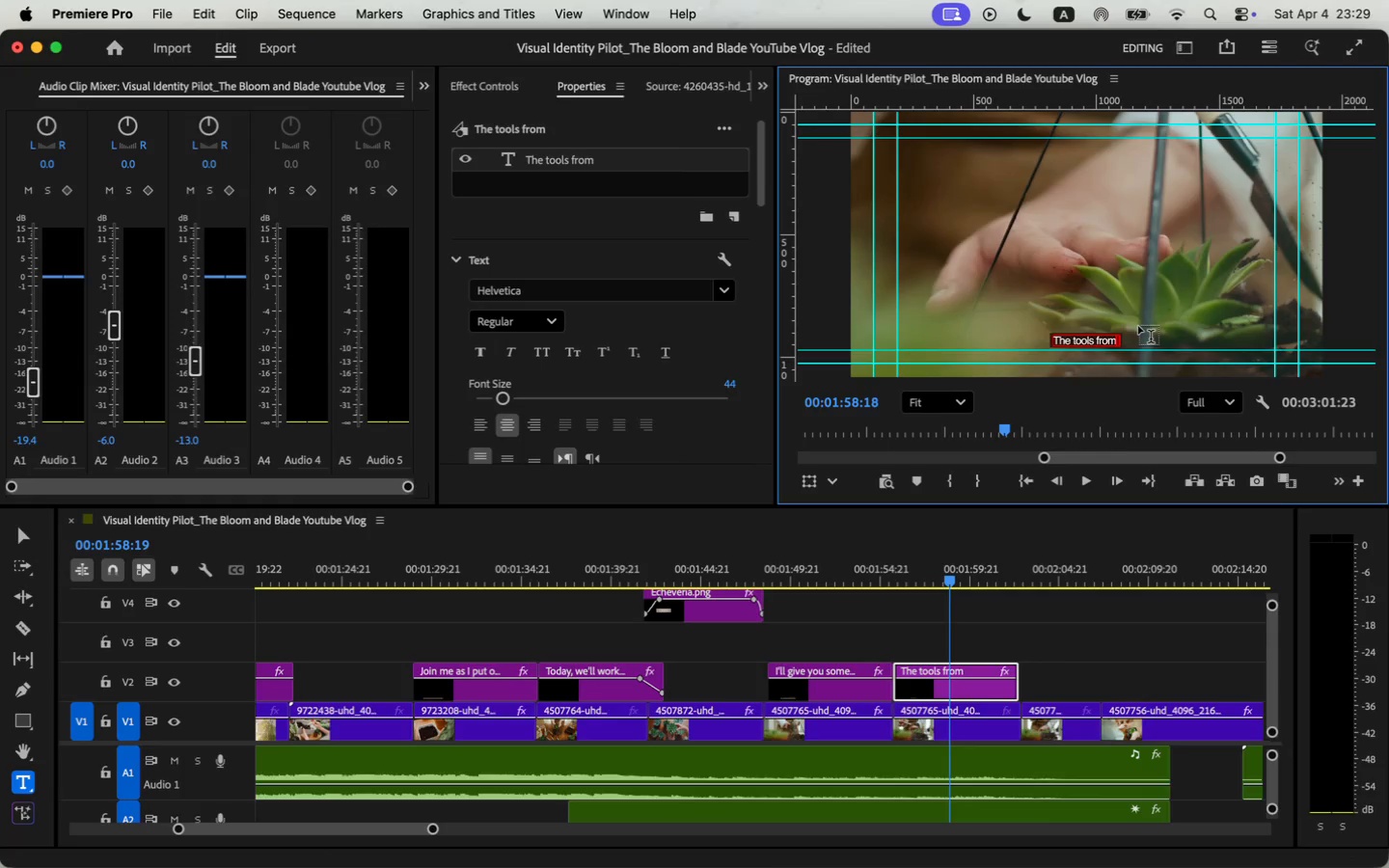 
key(Space)
 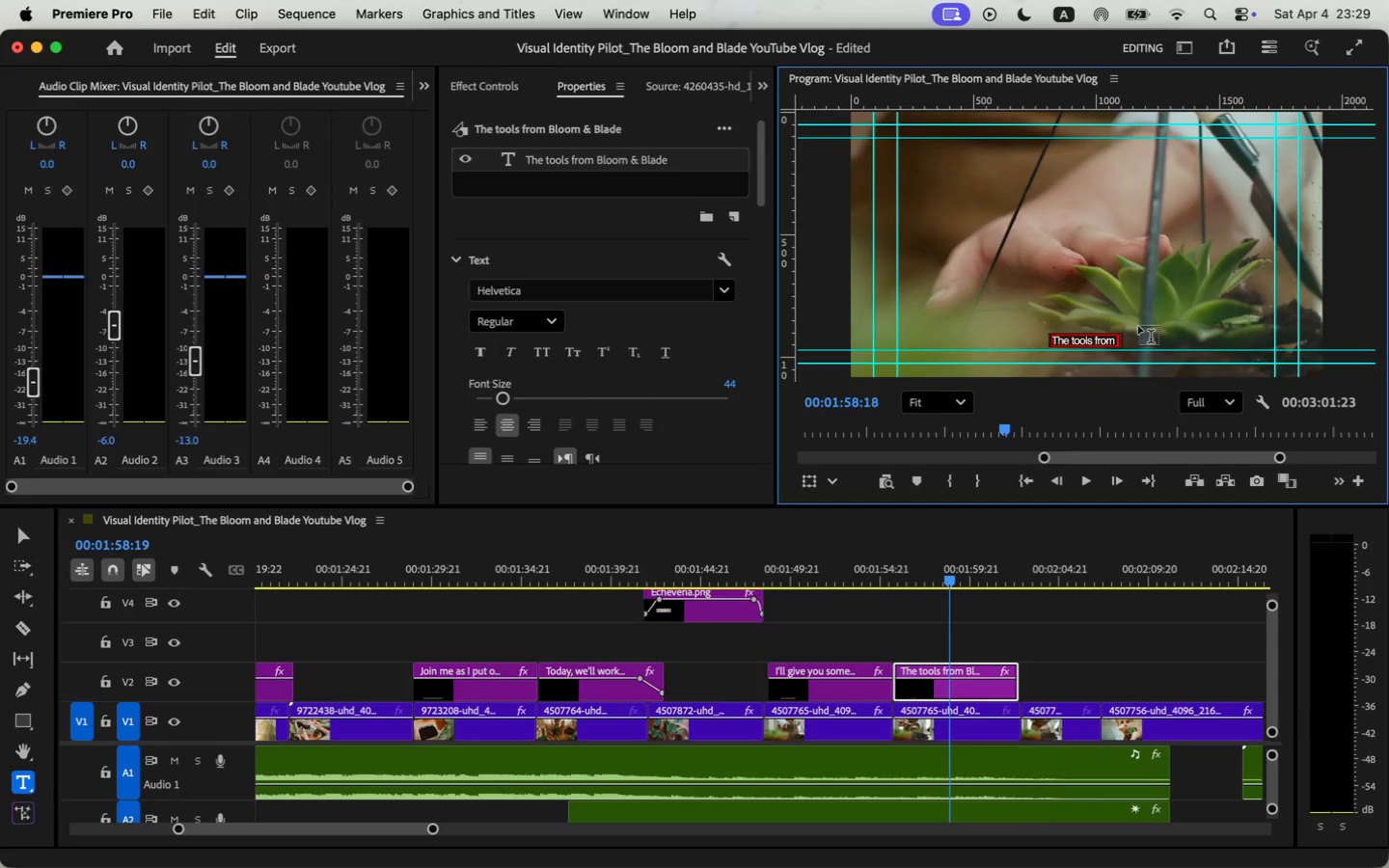 
key(Meta+V)
 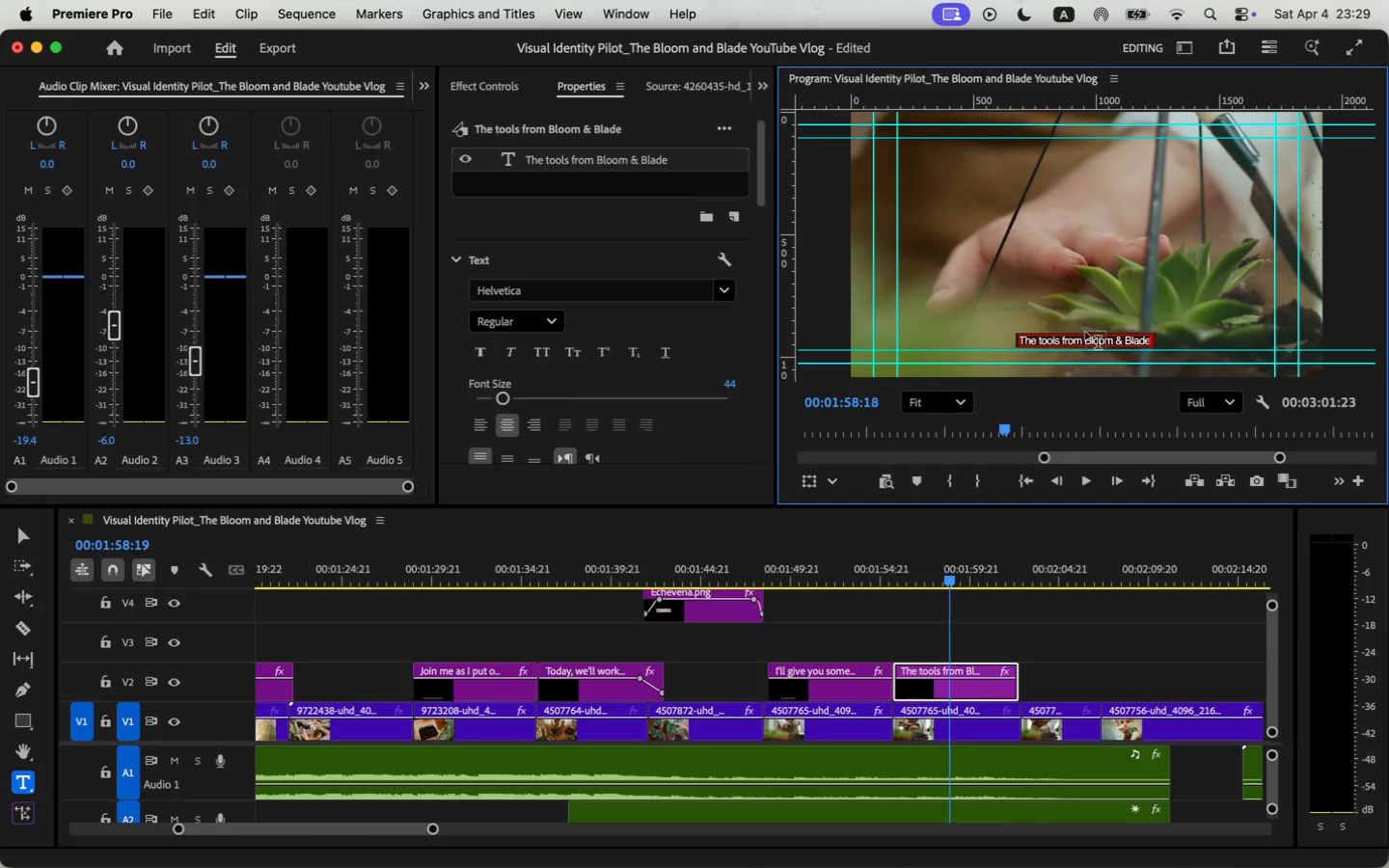 
left_click([1088, 340])
 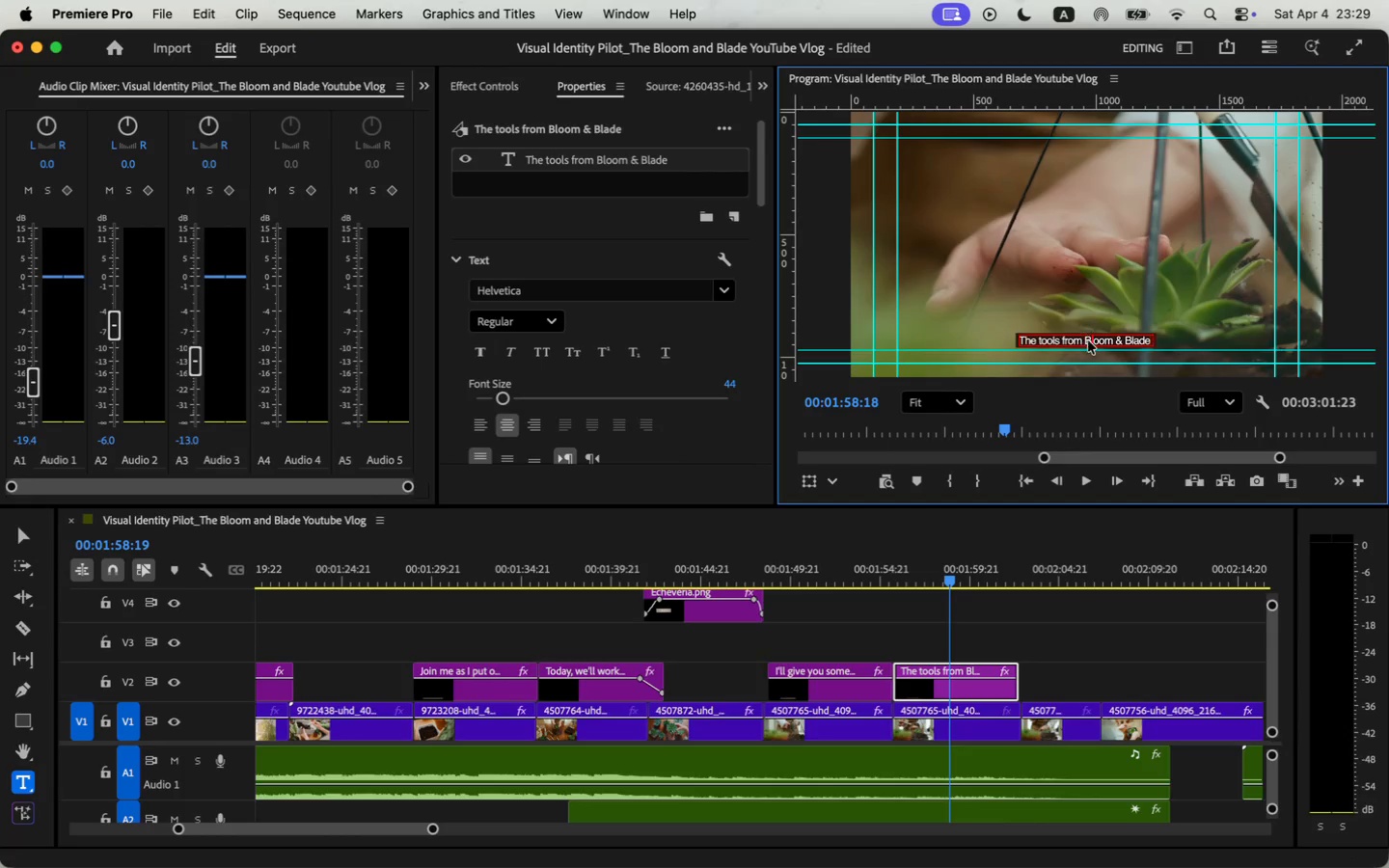 
left_click([1152, 339])
 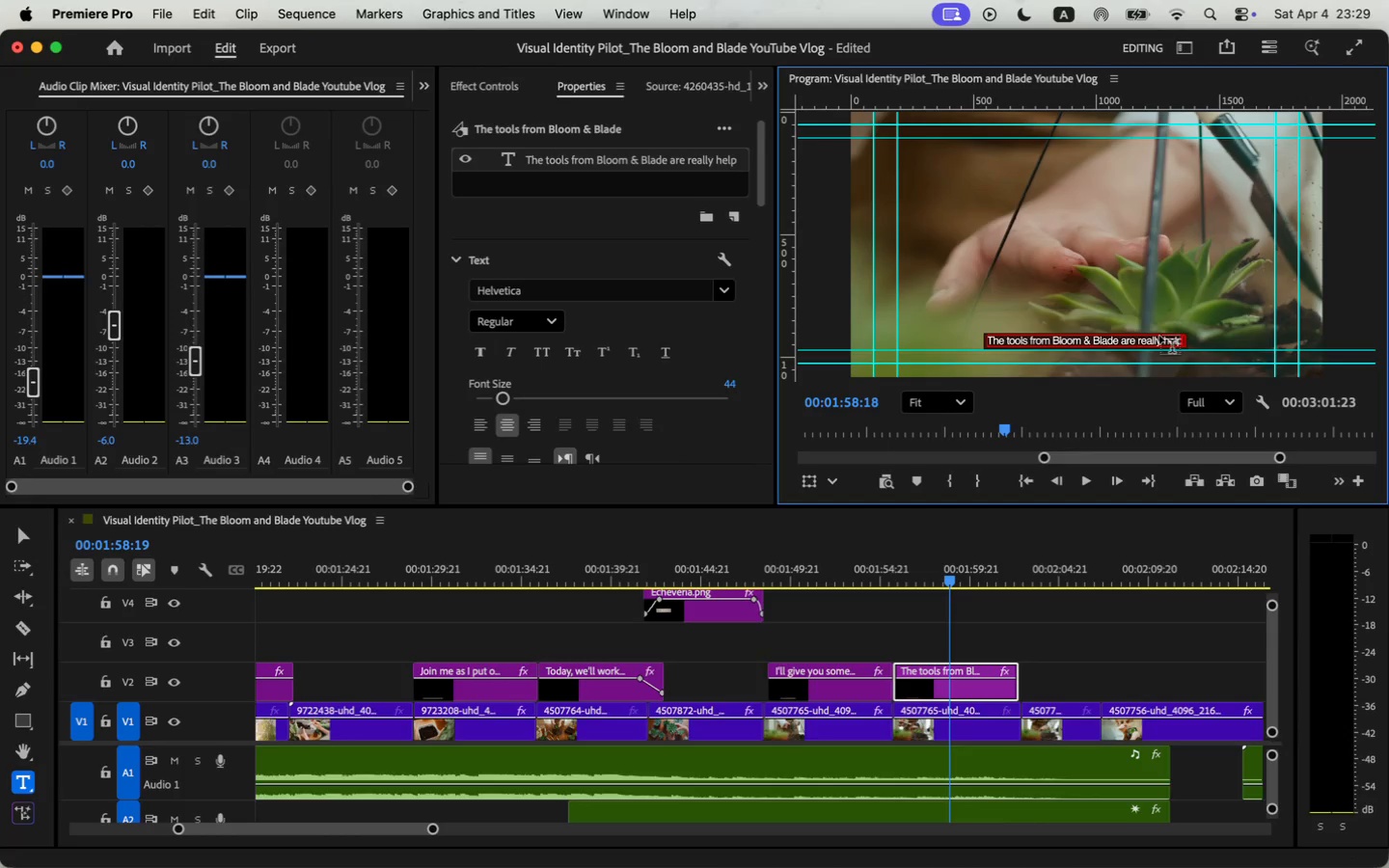 
type( ae)
key(Backspace)
type(re really helpful )
 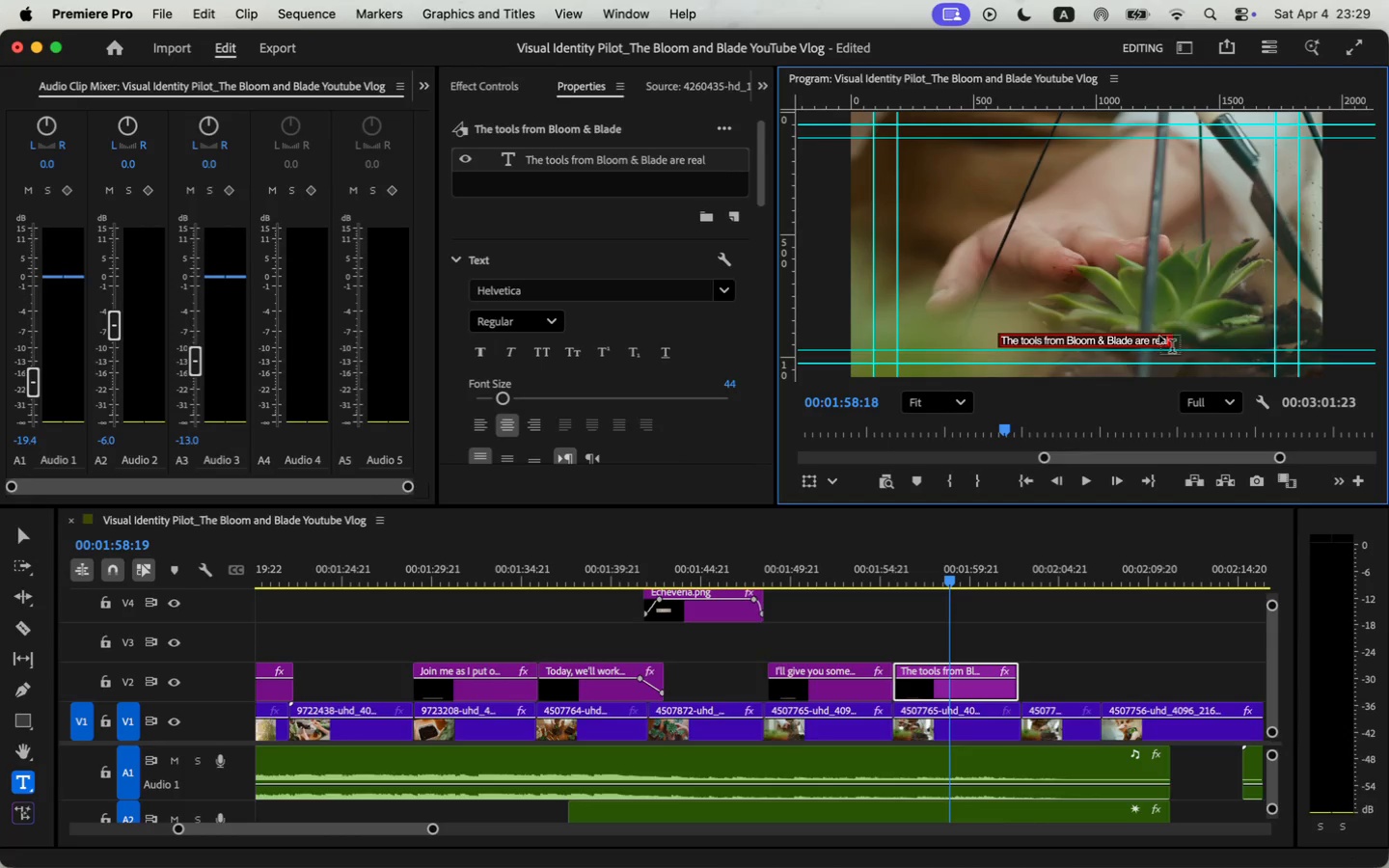 
type(when potting small plants like this. )
key(Backspace)
key(Backspace)
type(.)
 